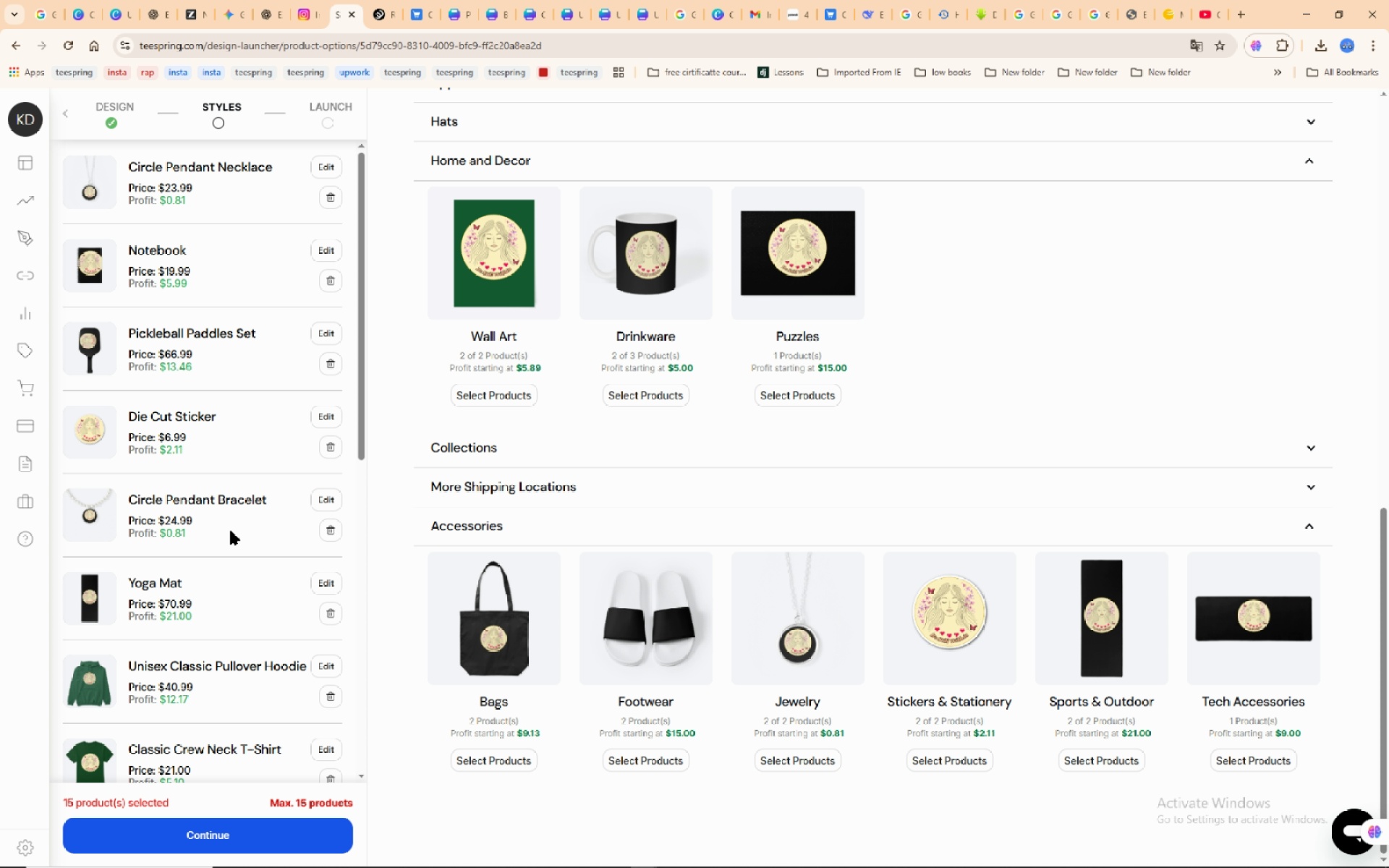 
wait(15.46)
 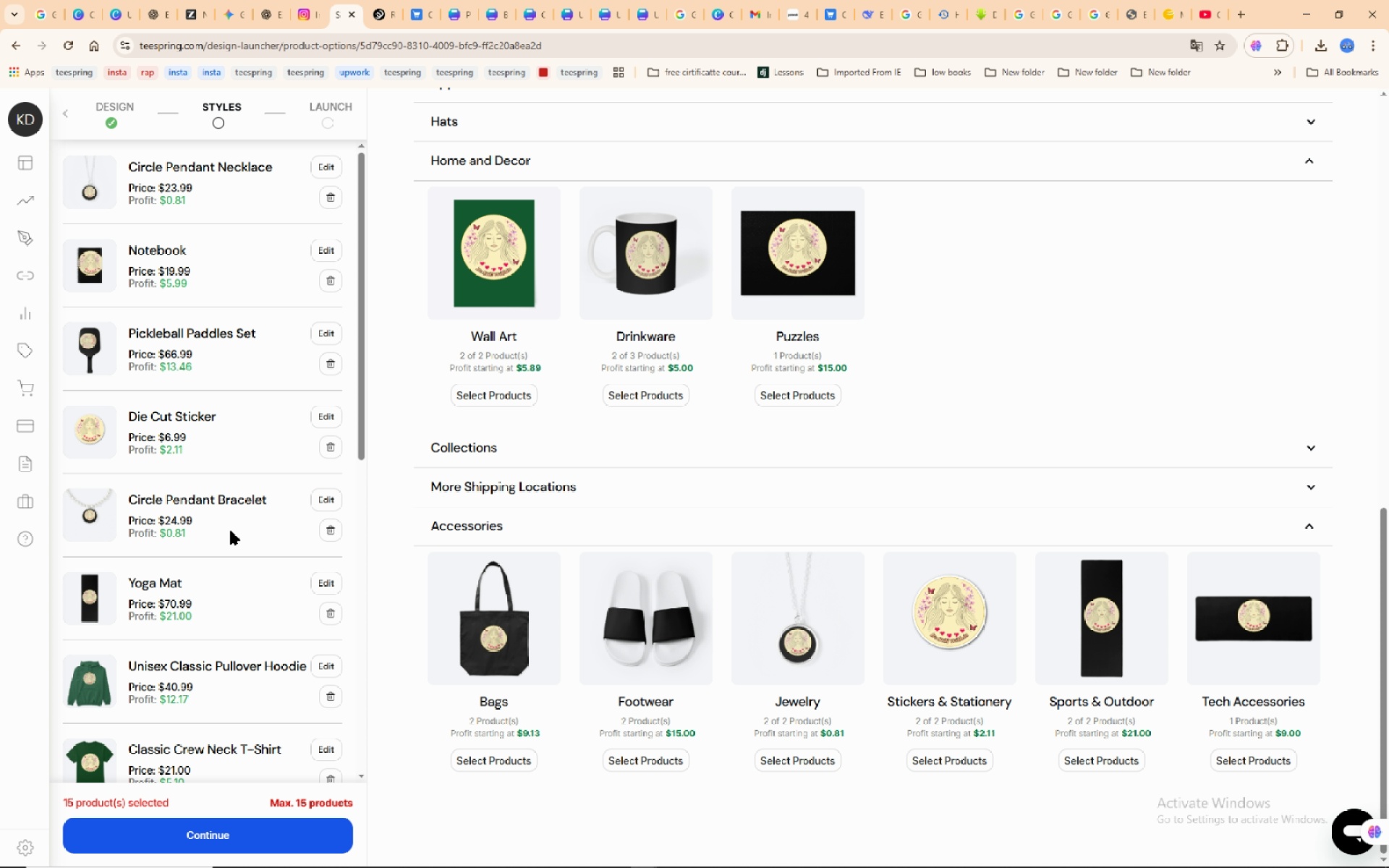 
scroll: coordinate [231, 531], scroll_direction: down, amount: 6.0
 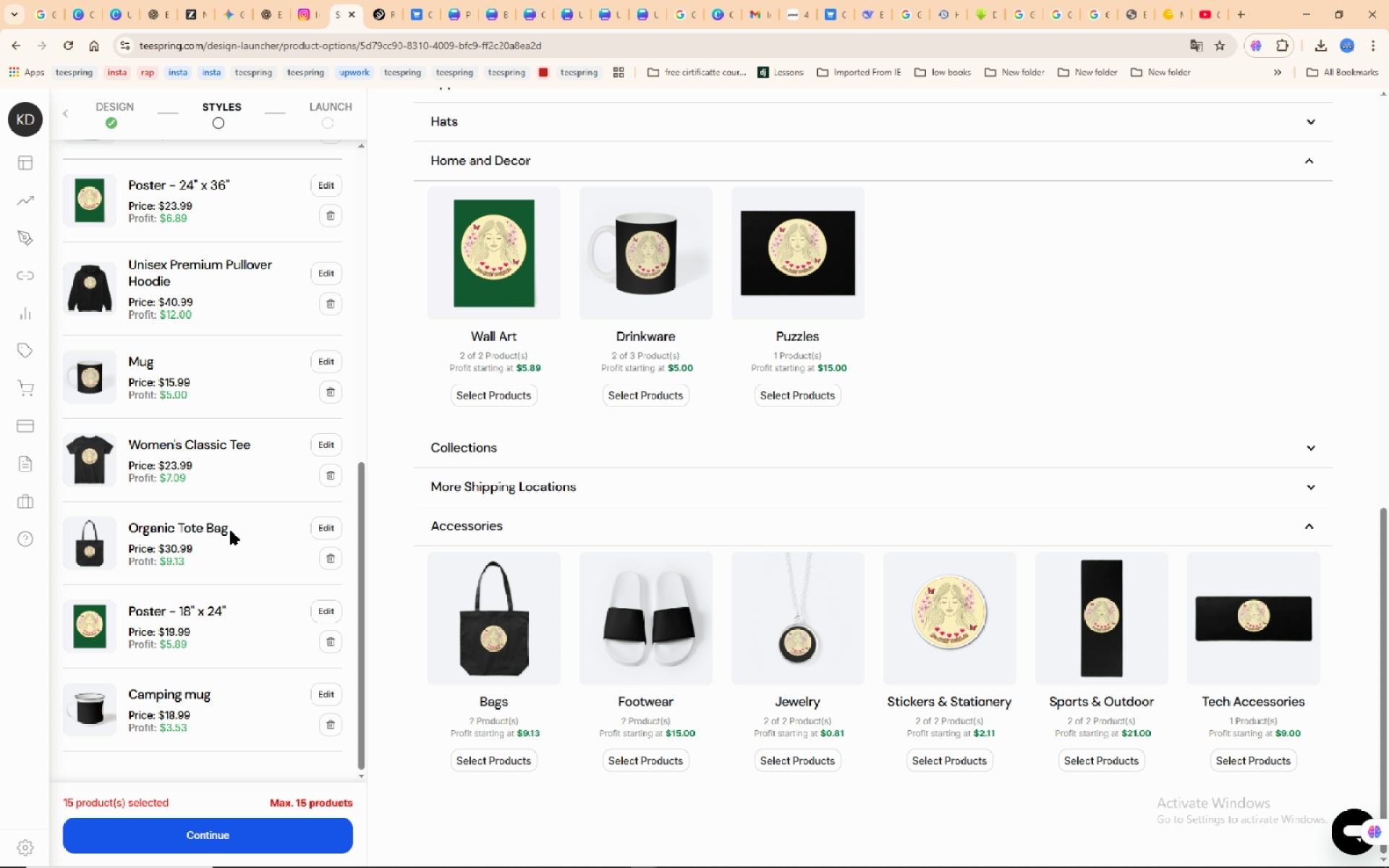 
scroll: coordinate [231, 530], scroll_direction: up, amount: 10.0
 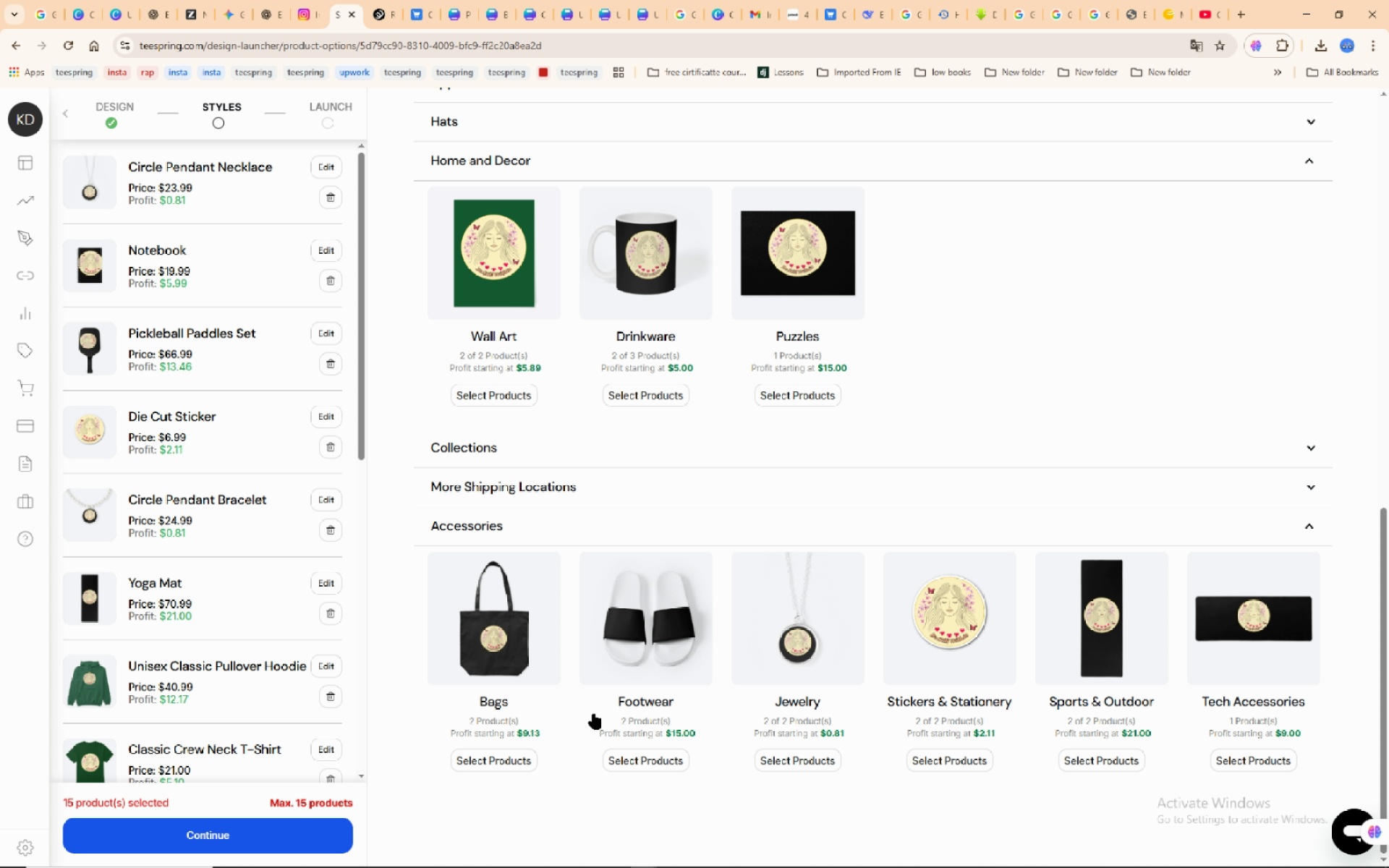 
wait(11.5)
 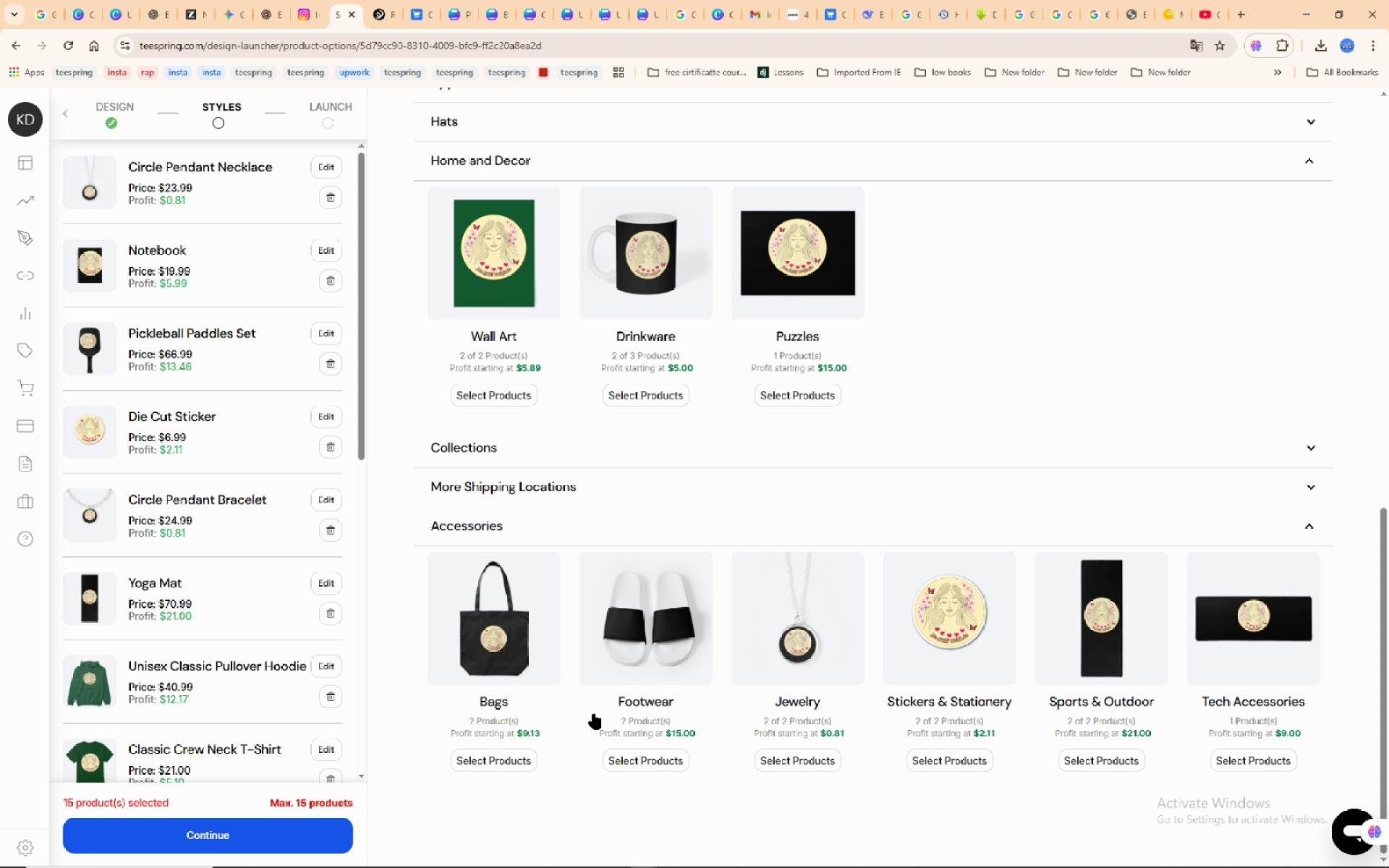 
left_click([211, 834])
 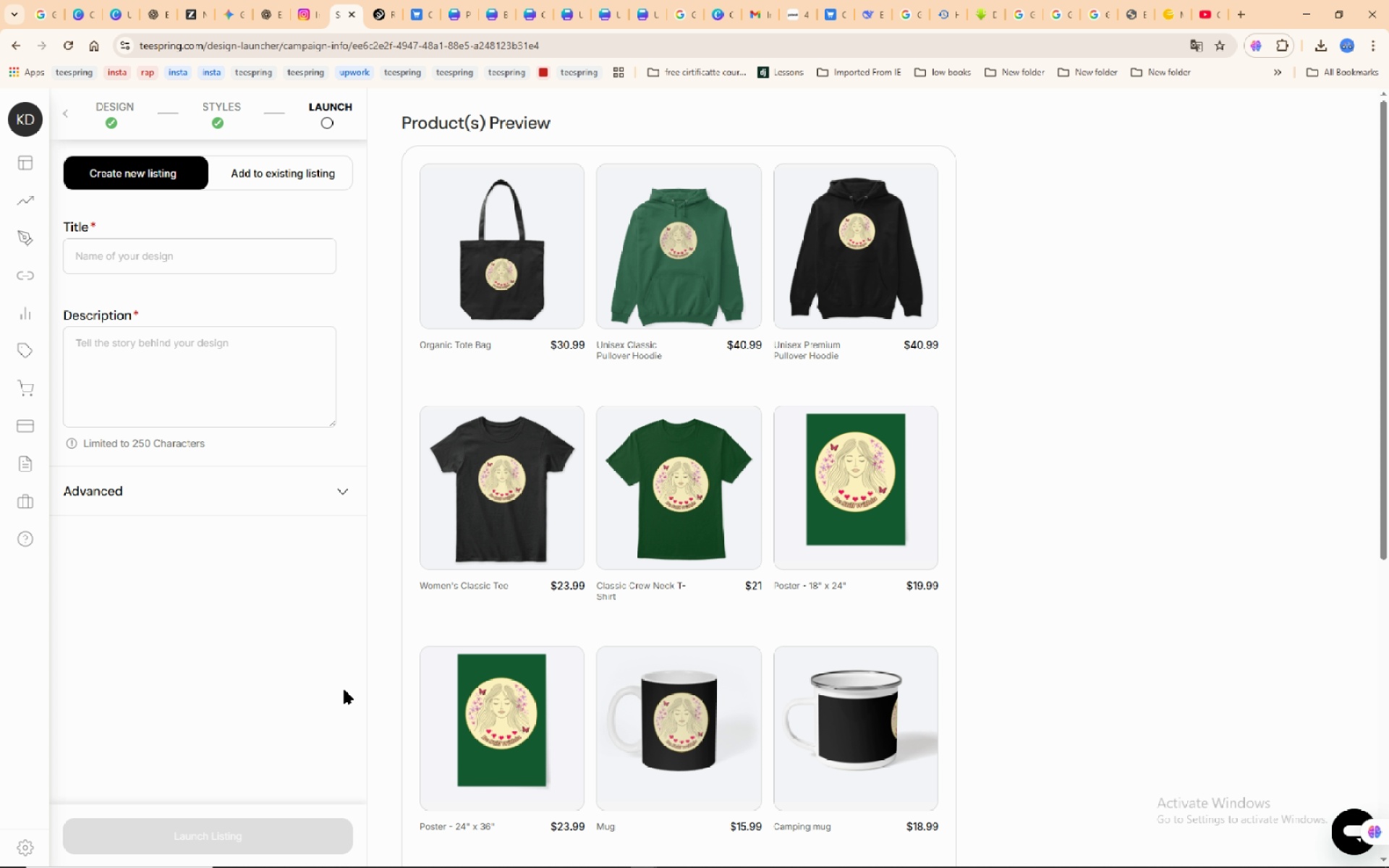 
wait(8.37)
 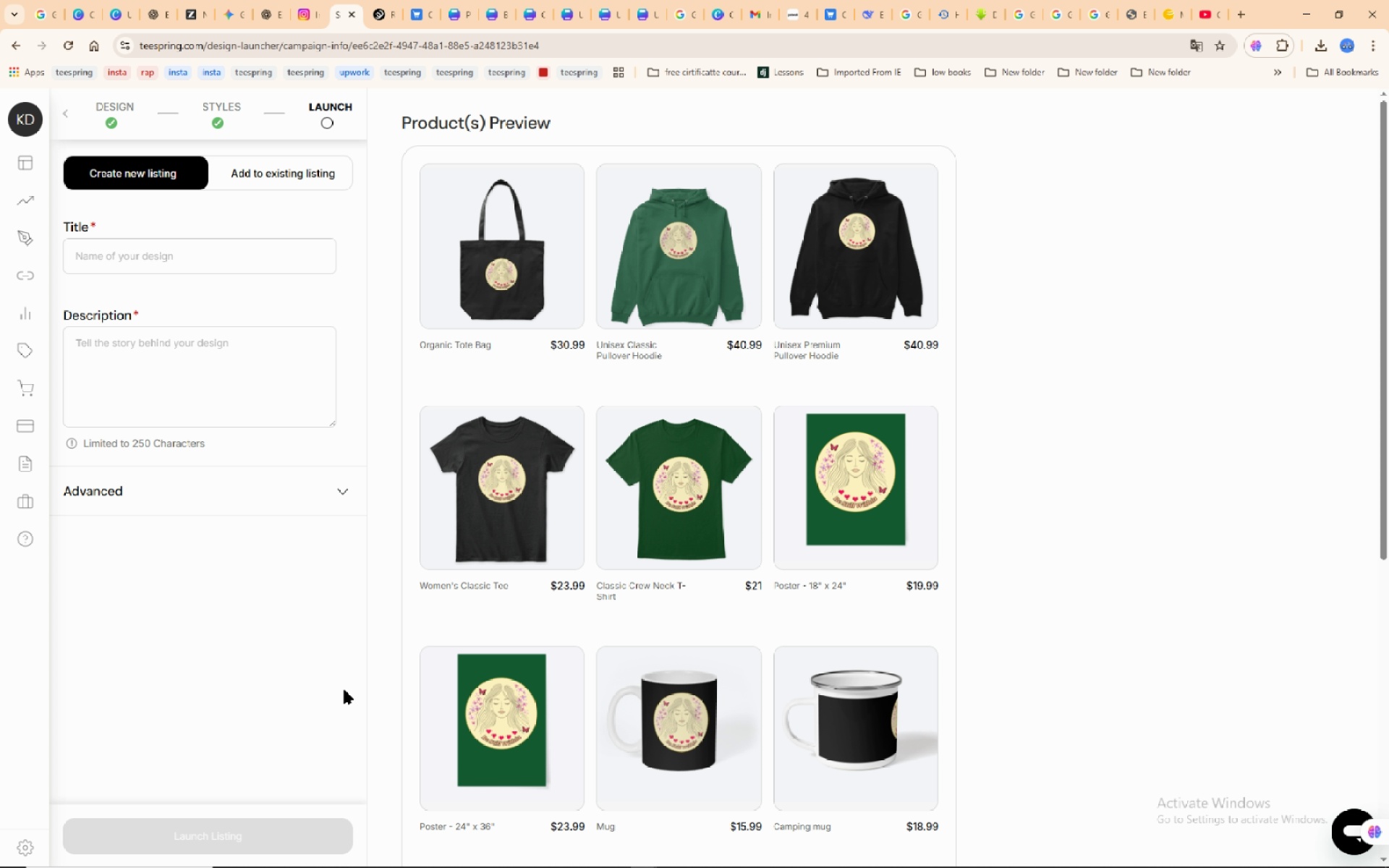 
left_click([244, 260])
 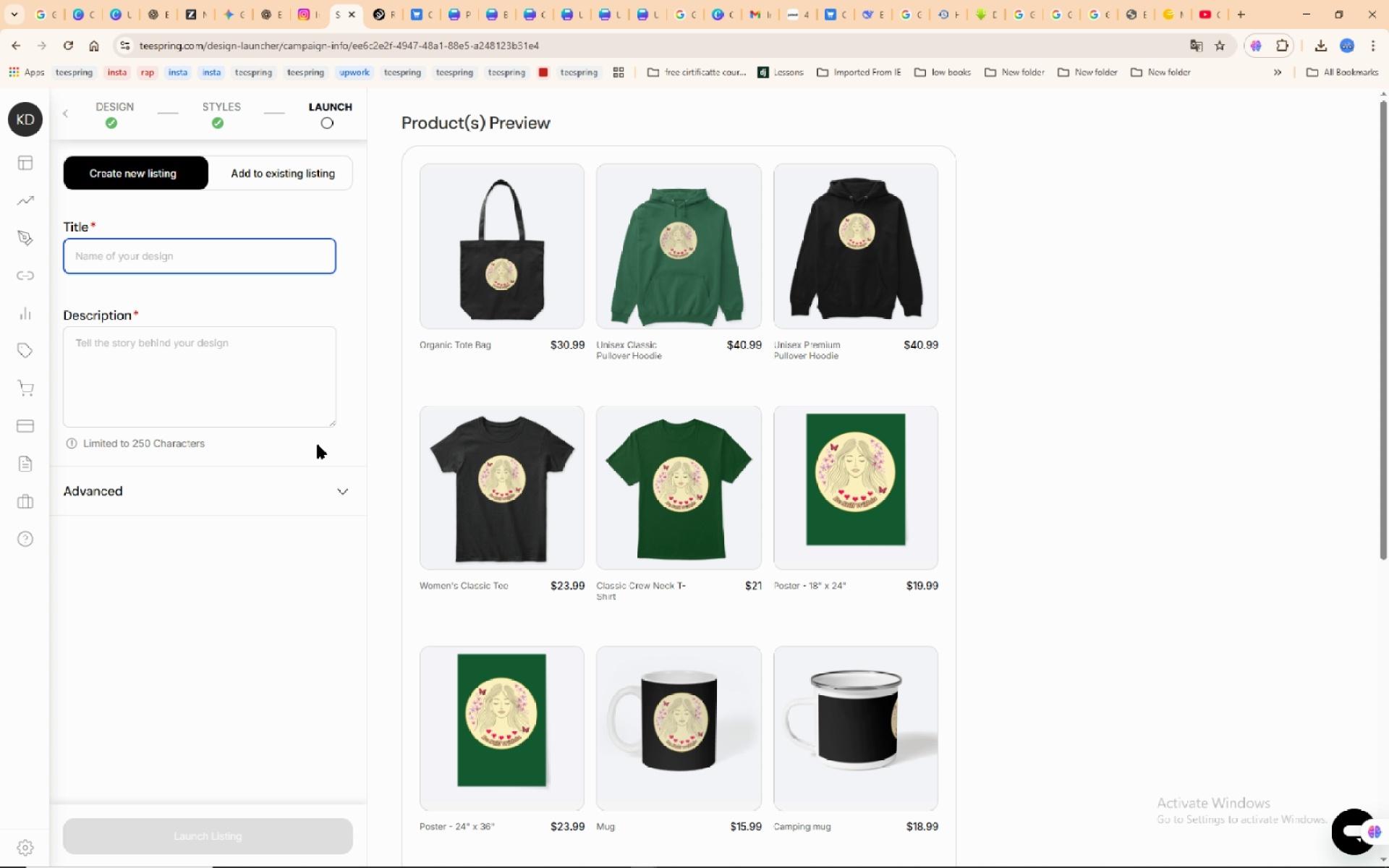 
wait(8.47)
 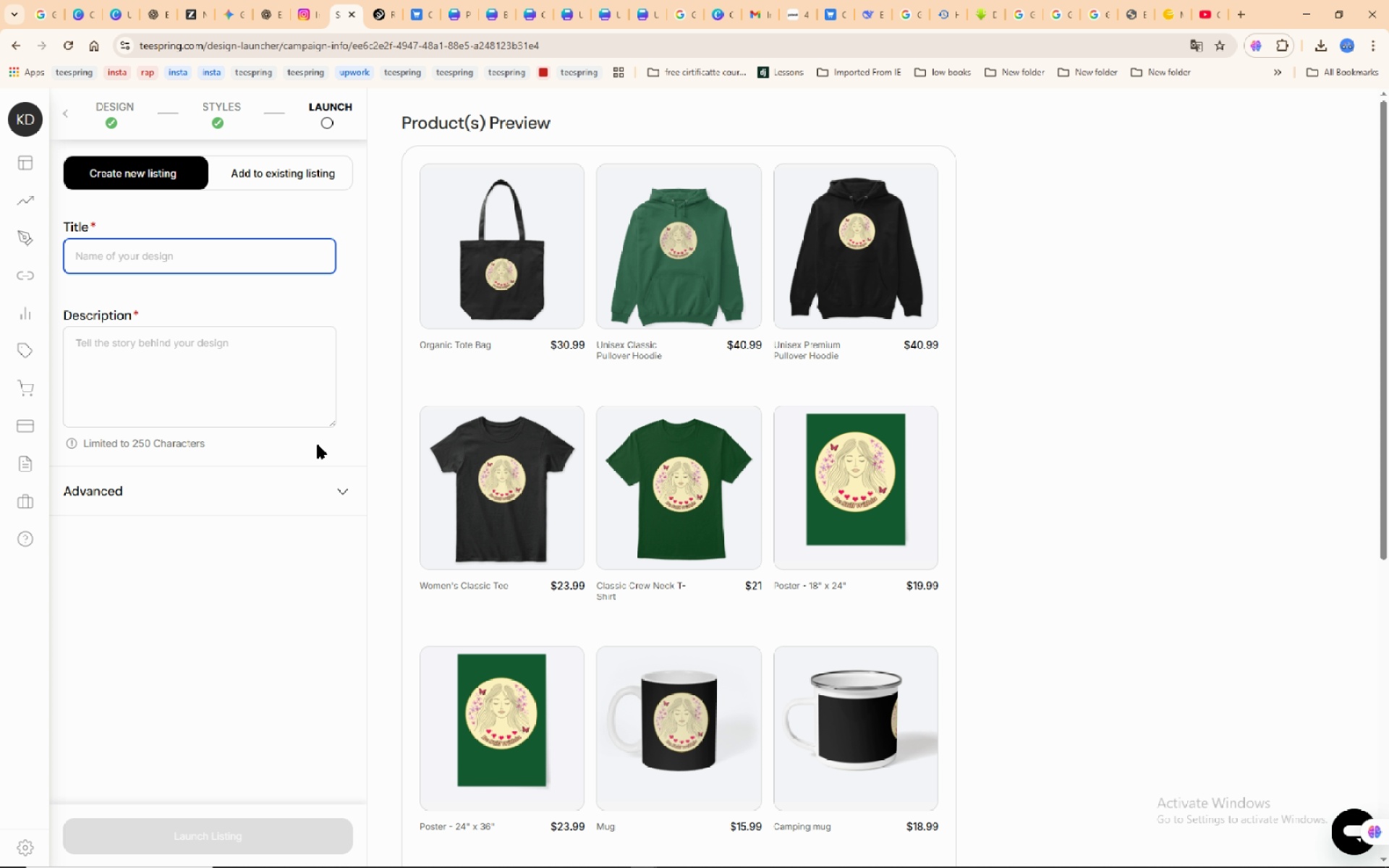 
left_click([527, 288])
 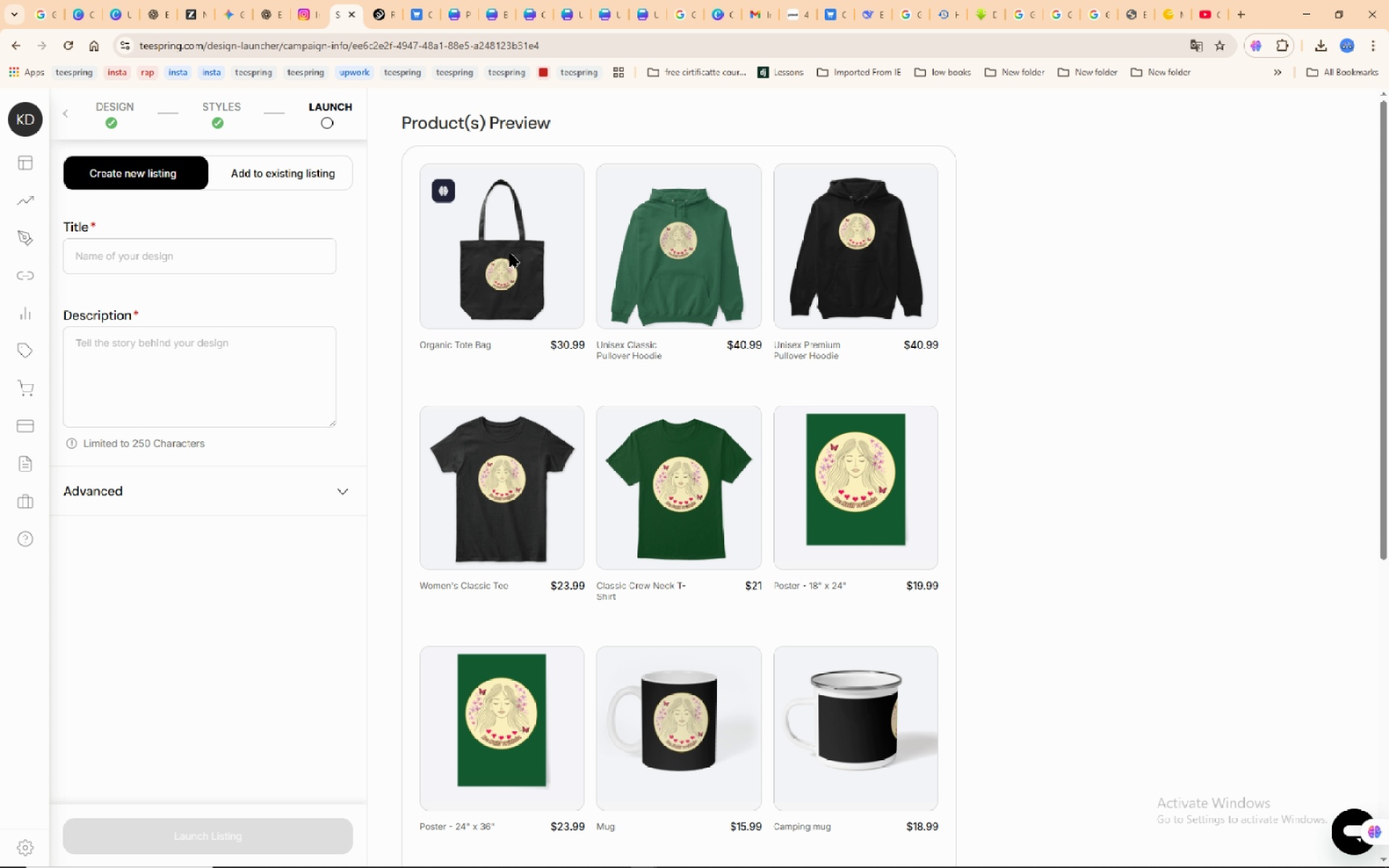 
wait(19.46)
 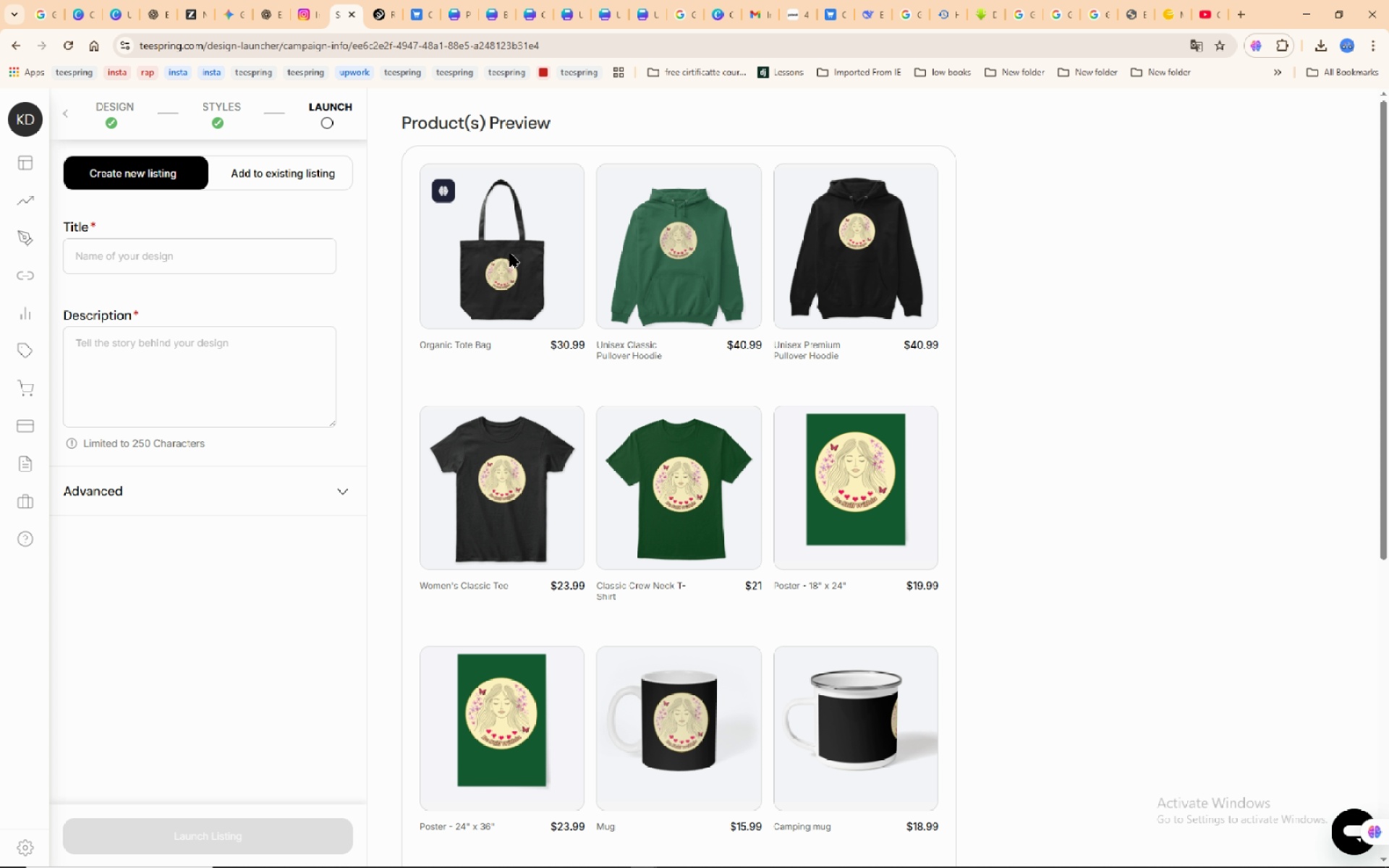 
left_click([297, 248])
 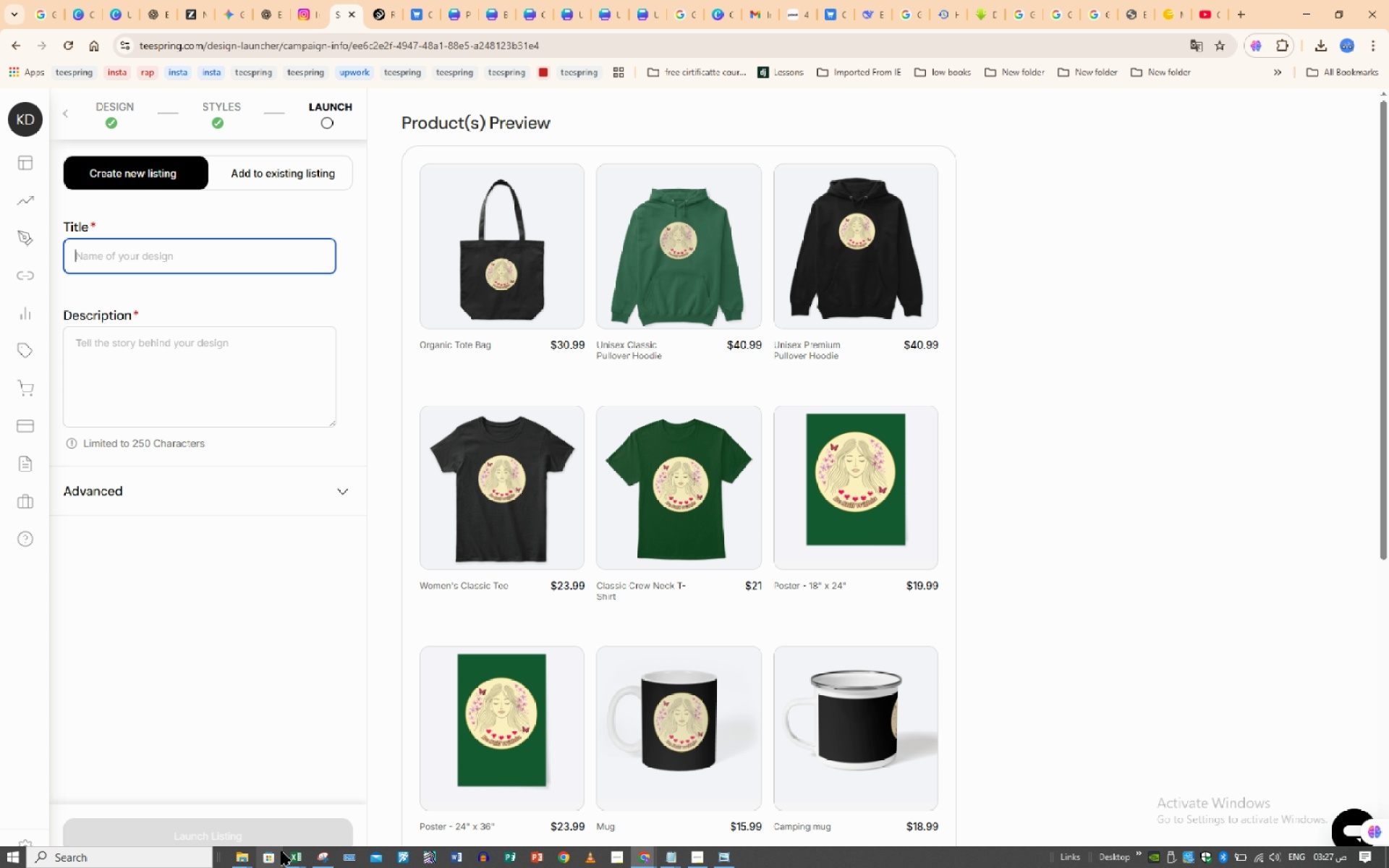 
left_click([289, 851])
 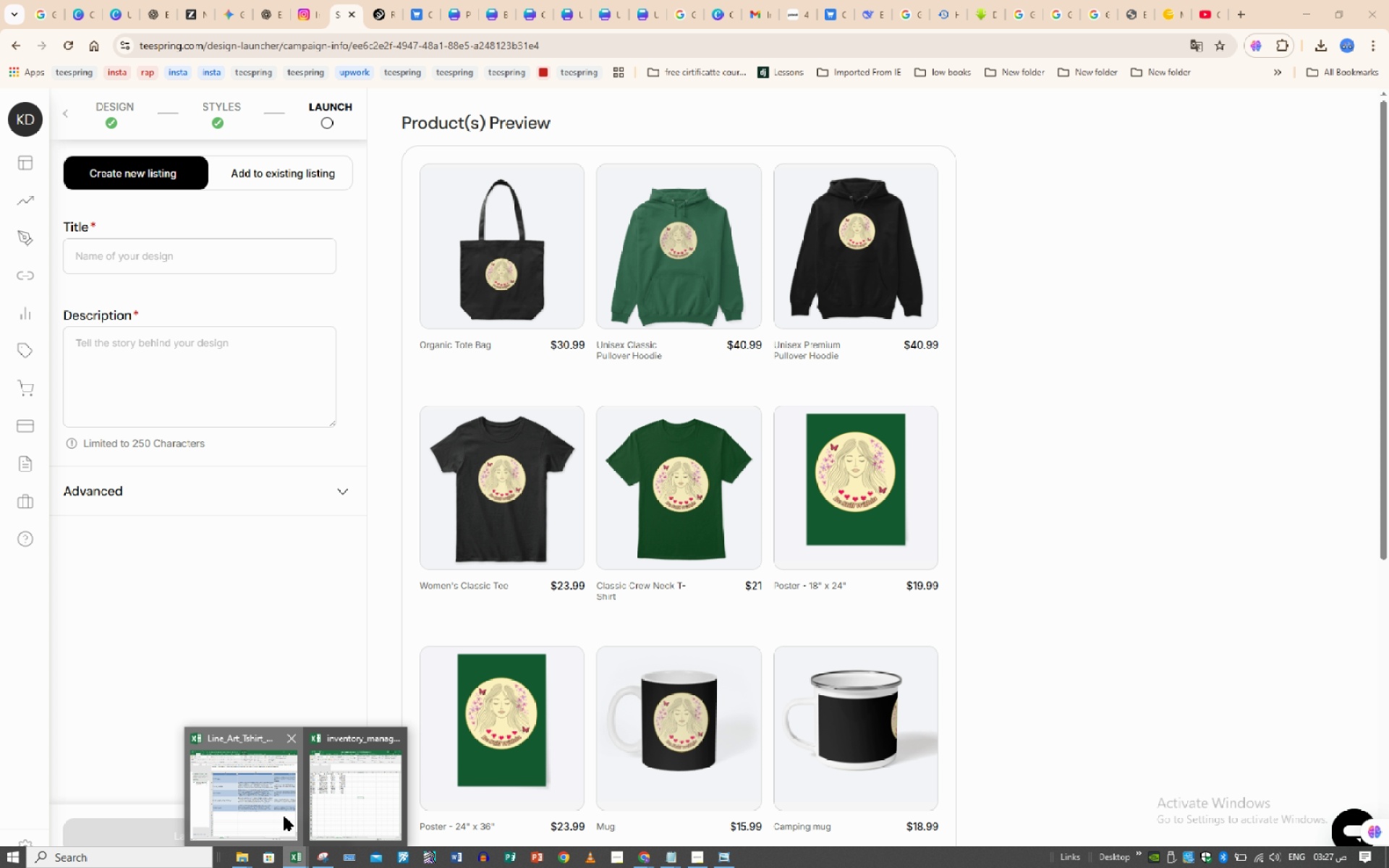 
left_click([284, 817])
 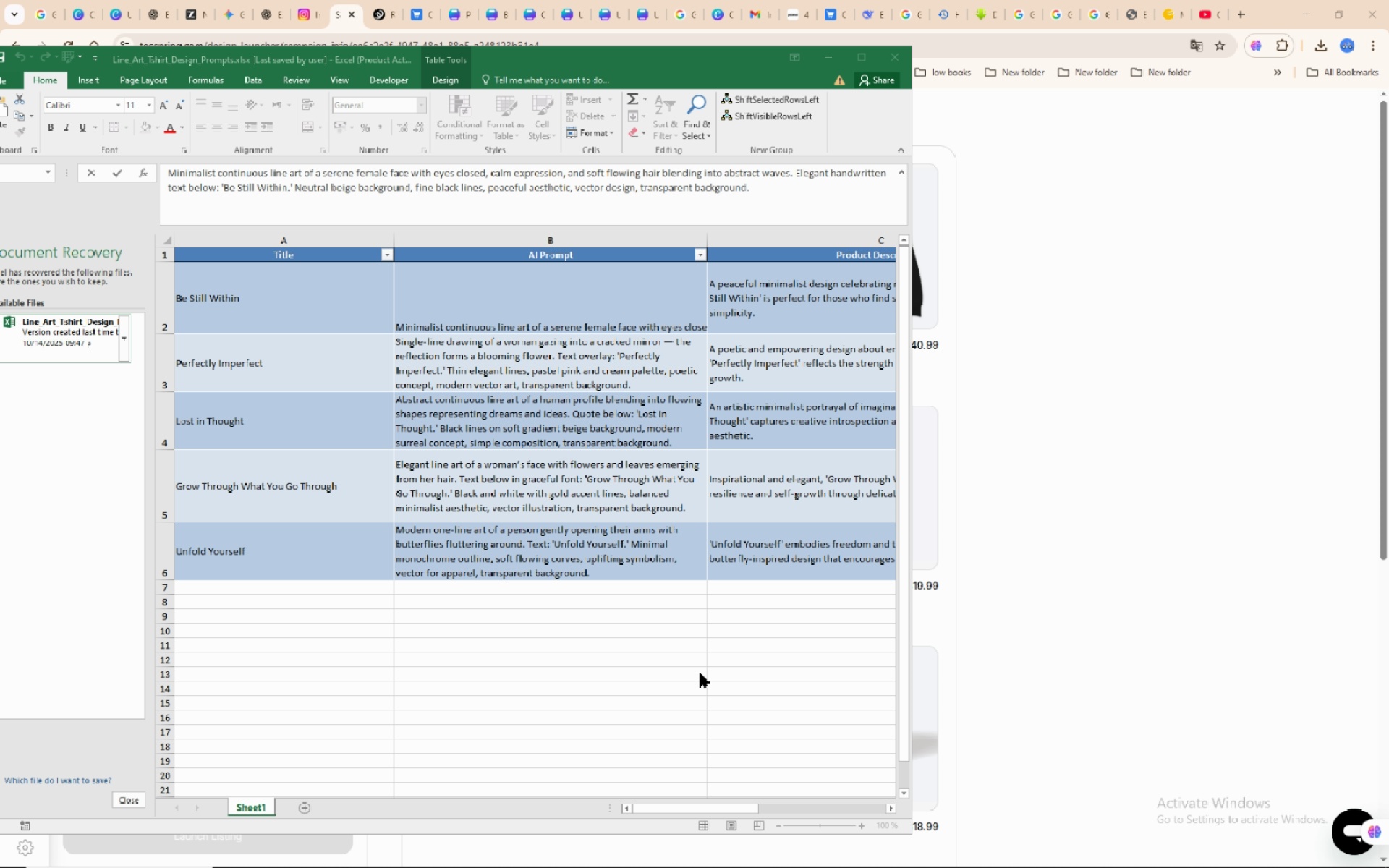 
left_click_drag(start_coordinate=[655, 804], to_coordinate=[615, 807])
 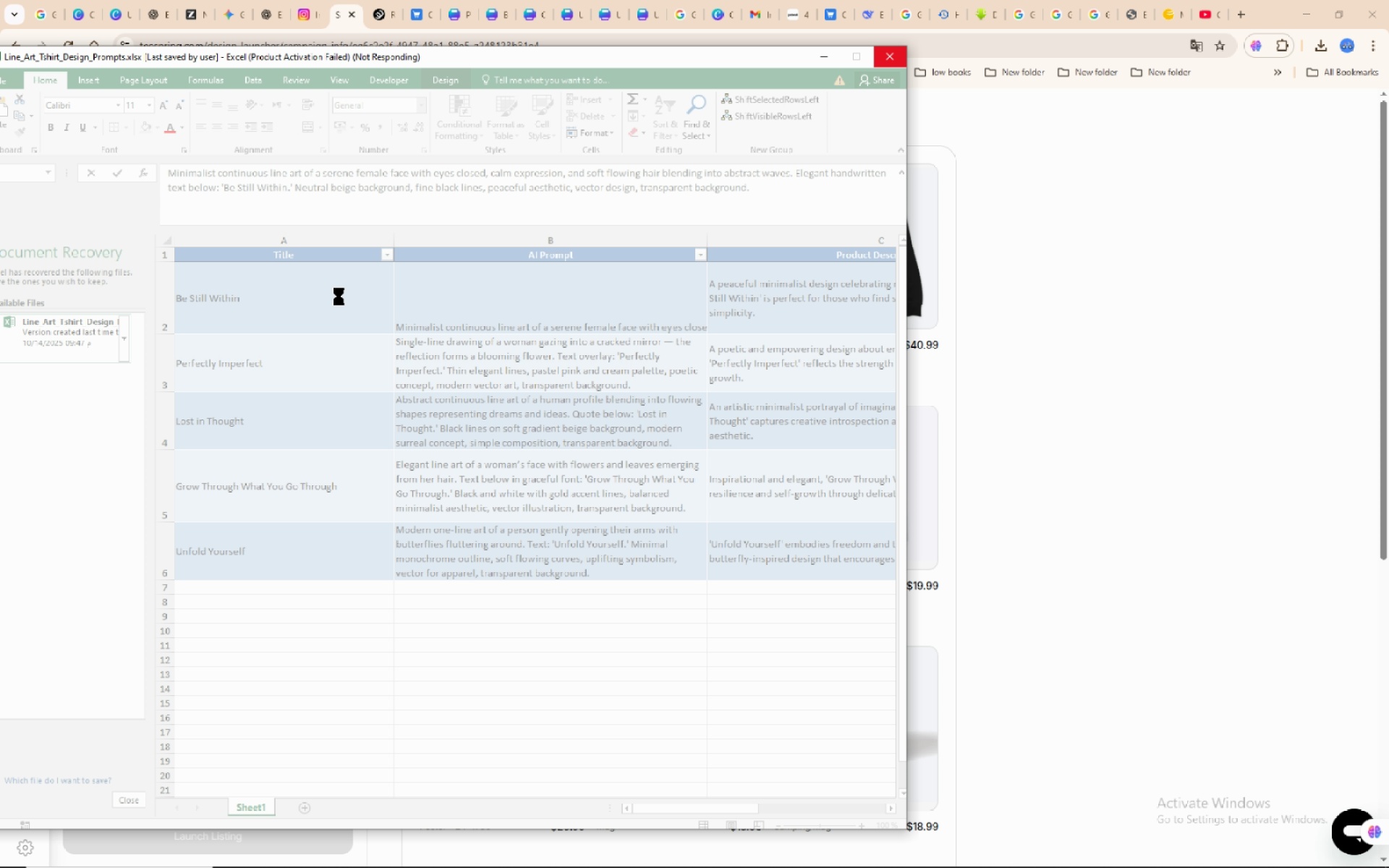 
wait(7.79)
 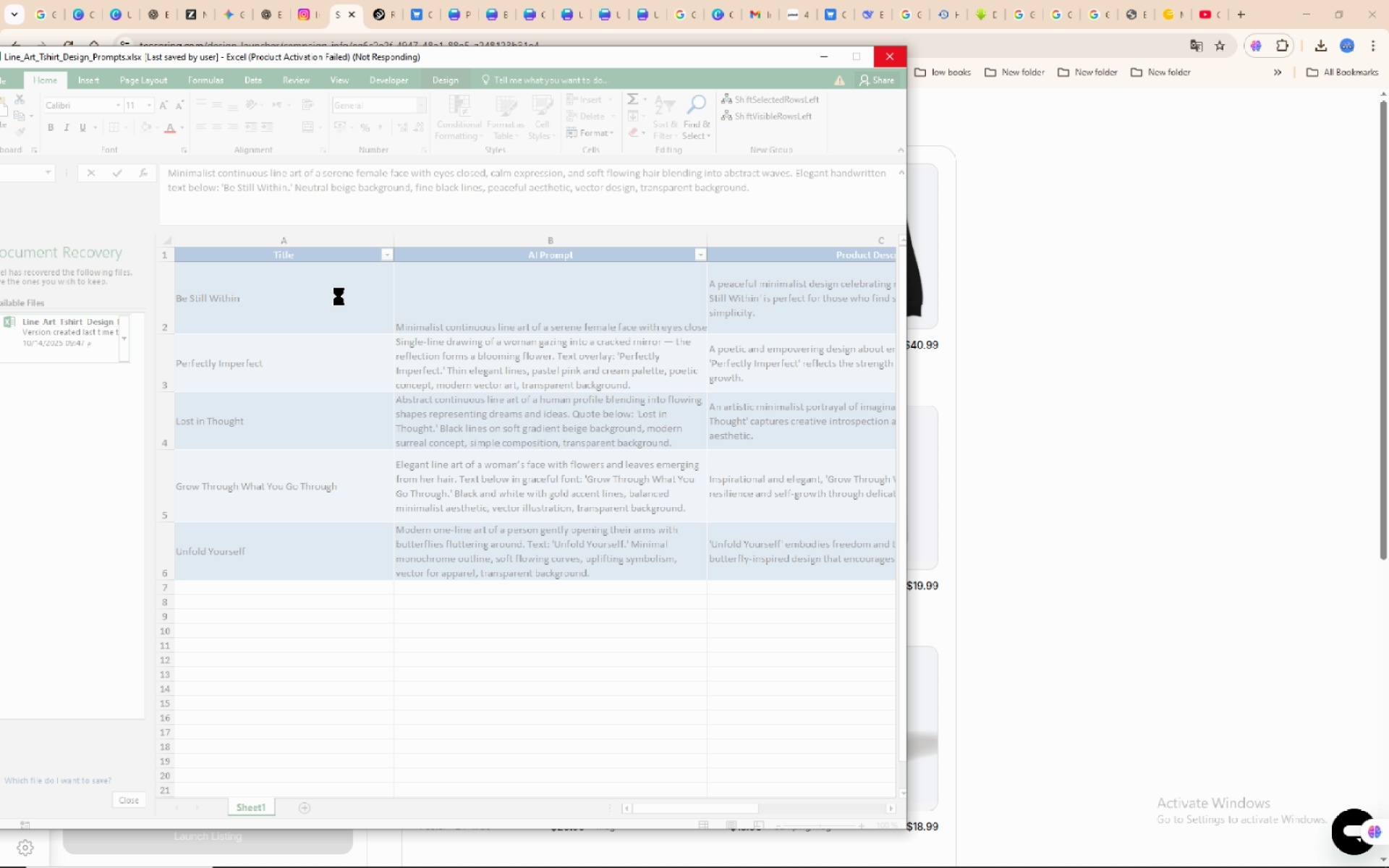 
left_click([197, 292])
 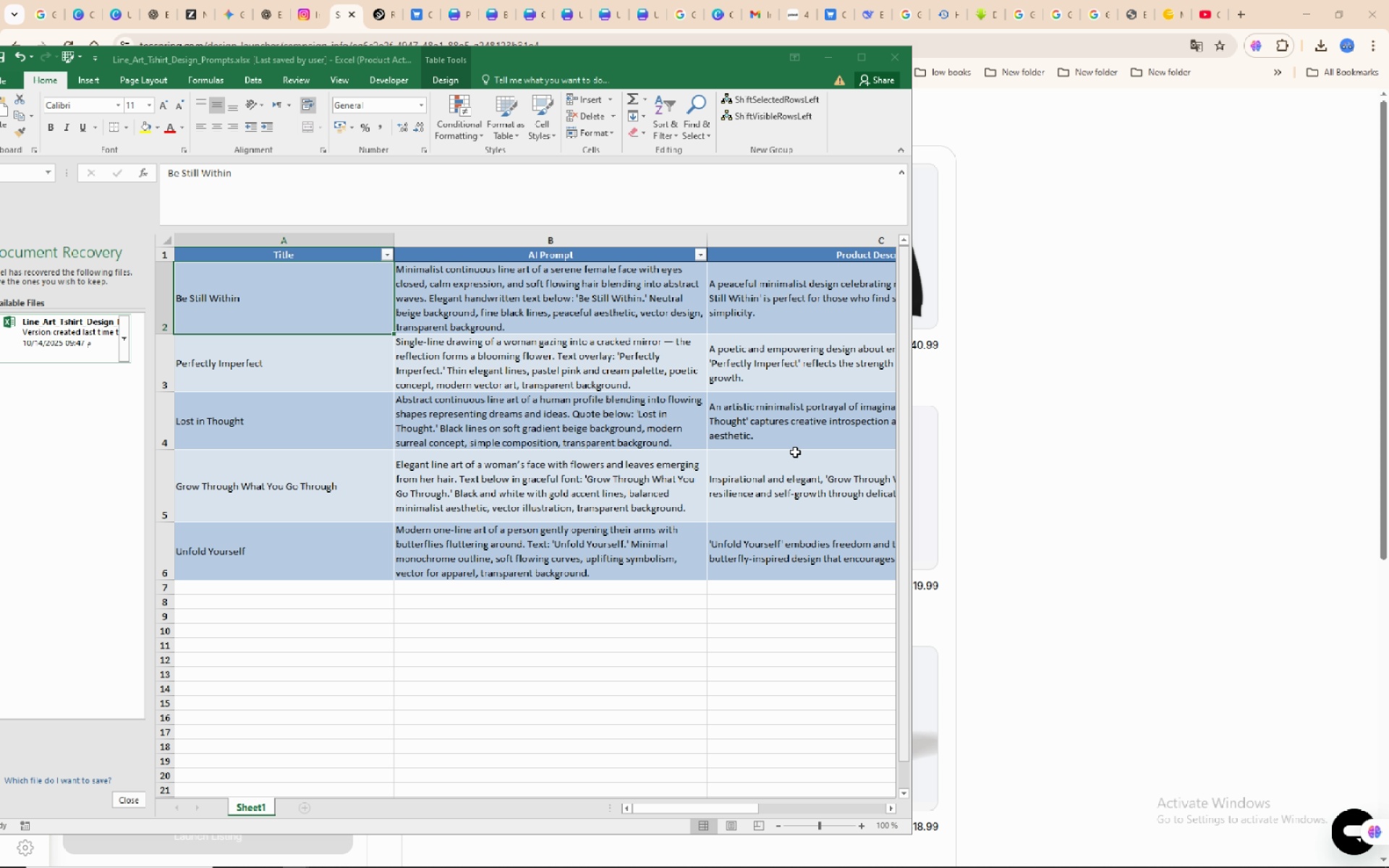 
wait(6.91)
 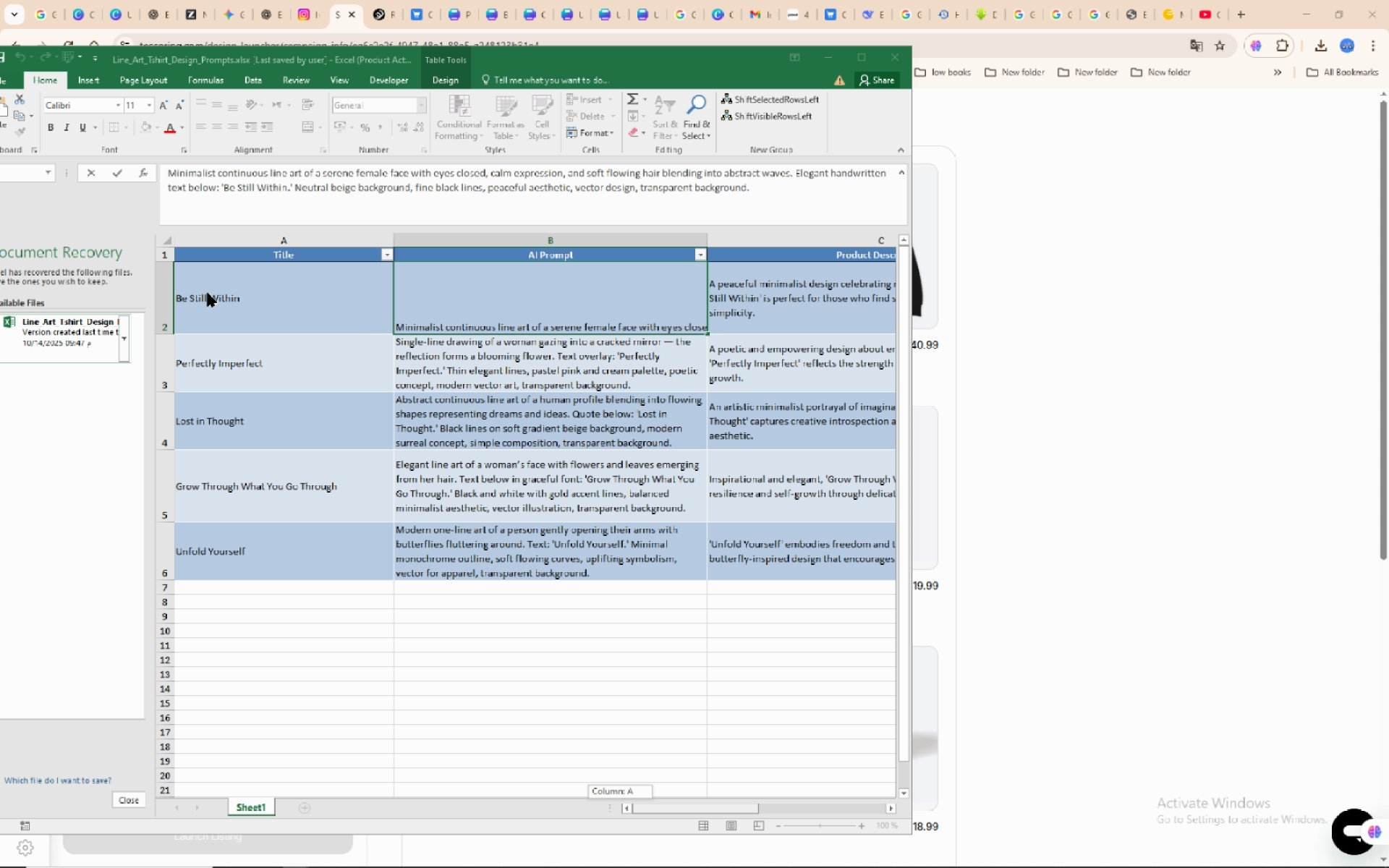 
left_click_drag(start_coordinate=[273, 183], to_coordinate=[137, 158])
 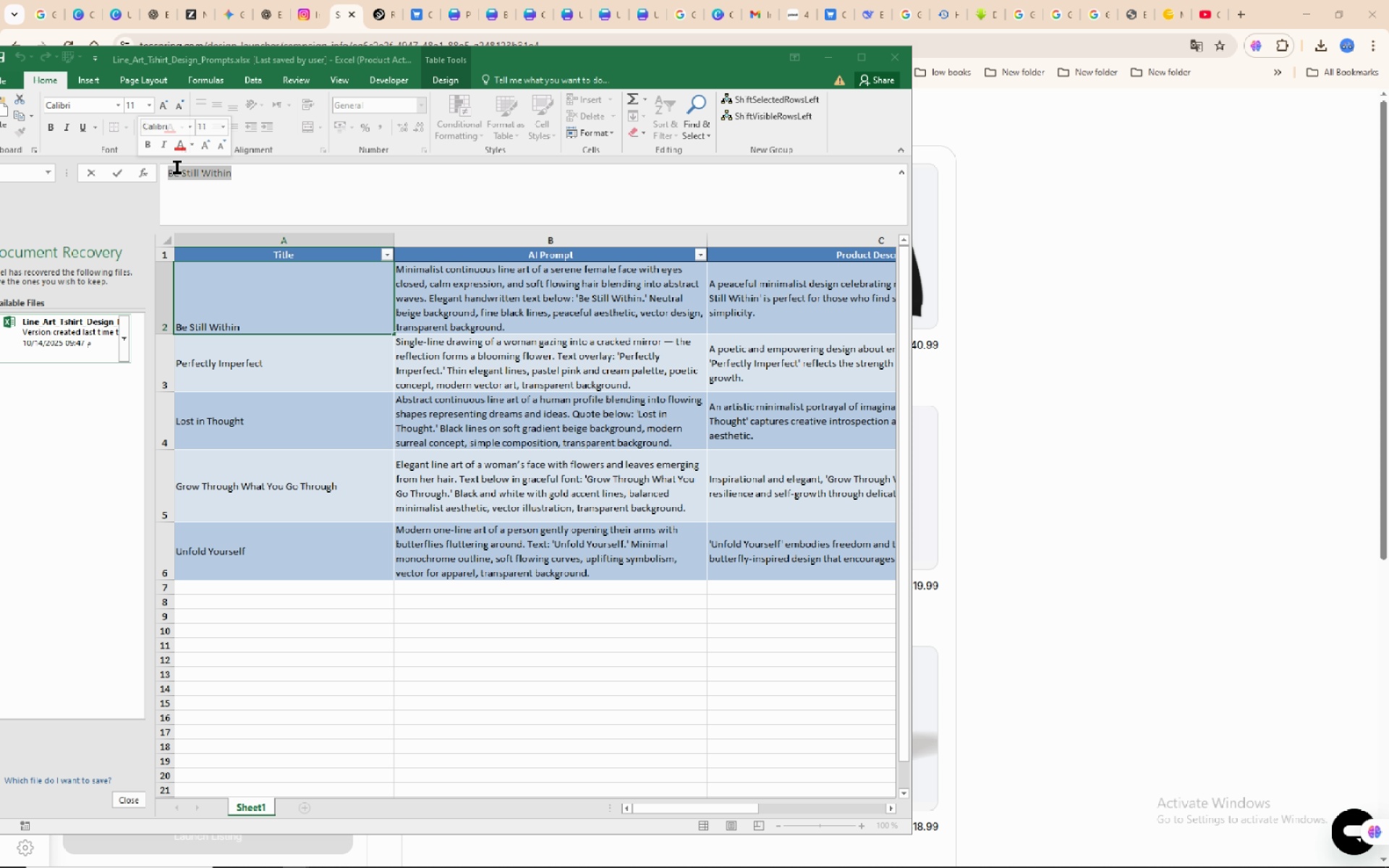 
right_click([177, 168])
 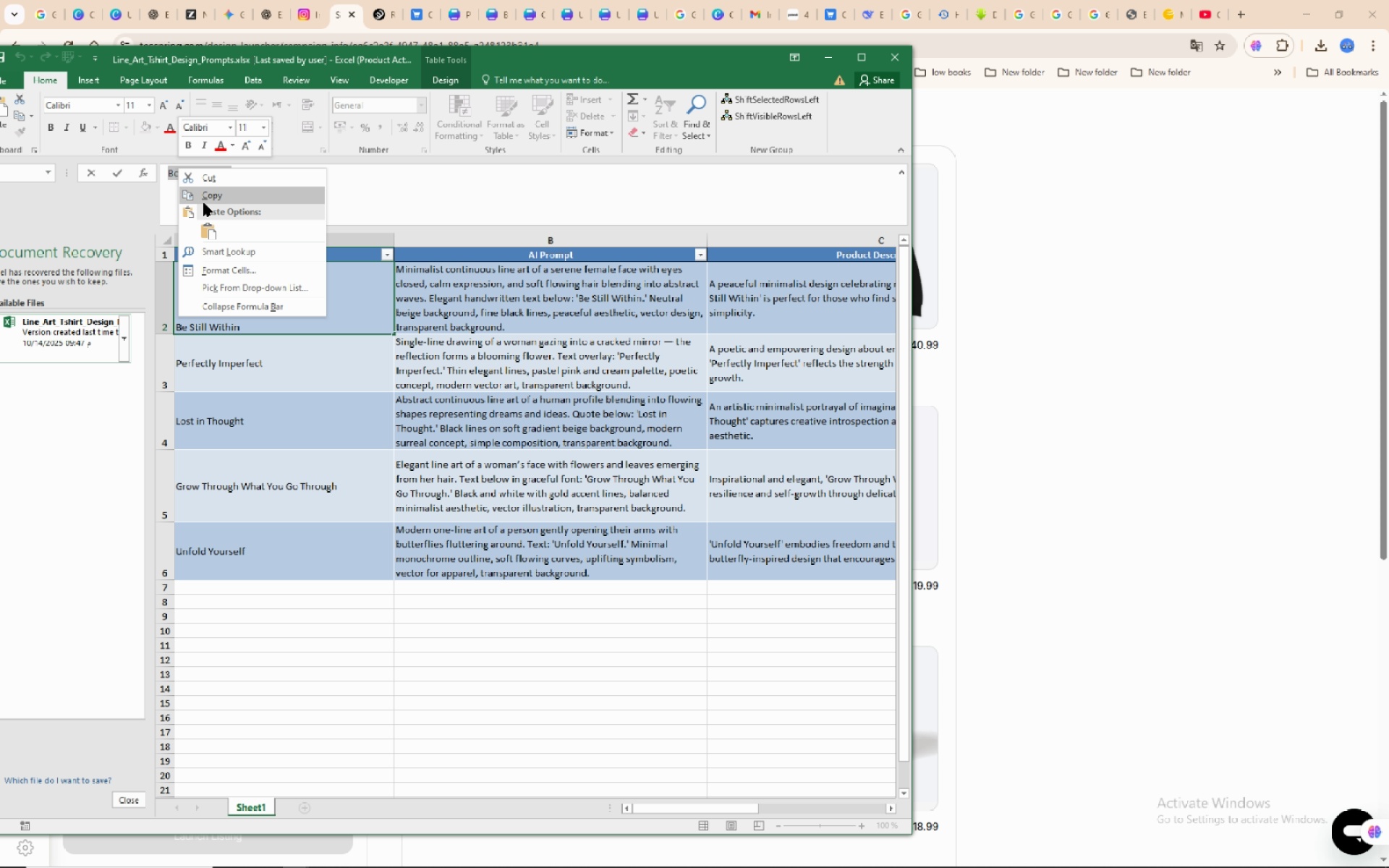 
left_click([203, 203])
 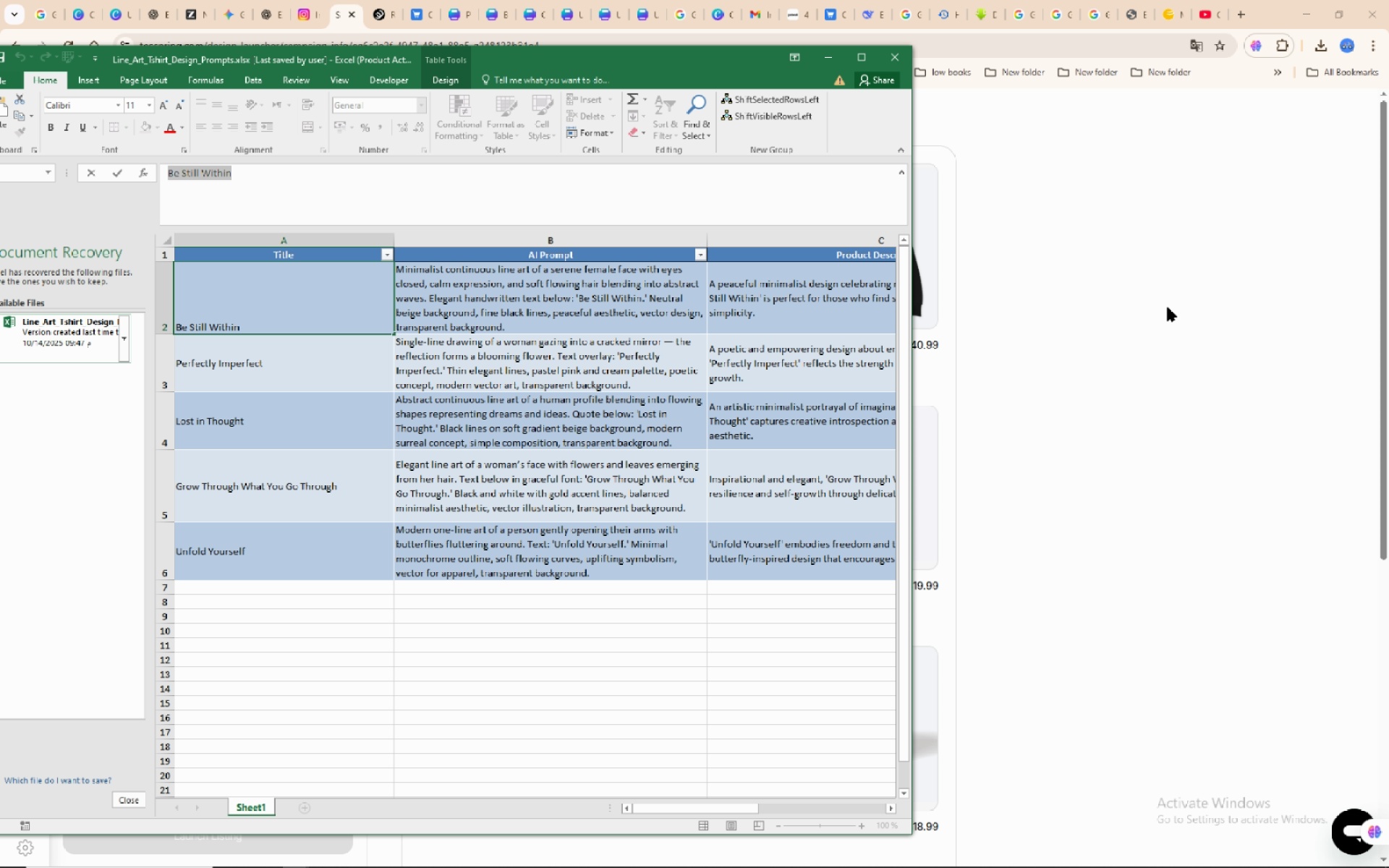 
left_click([1168, 307])
 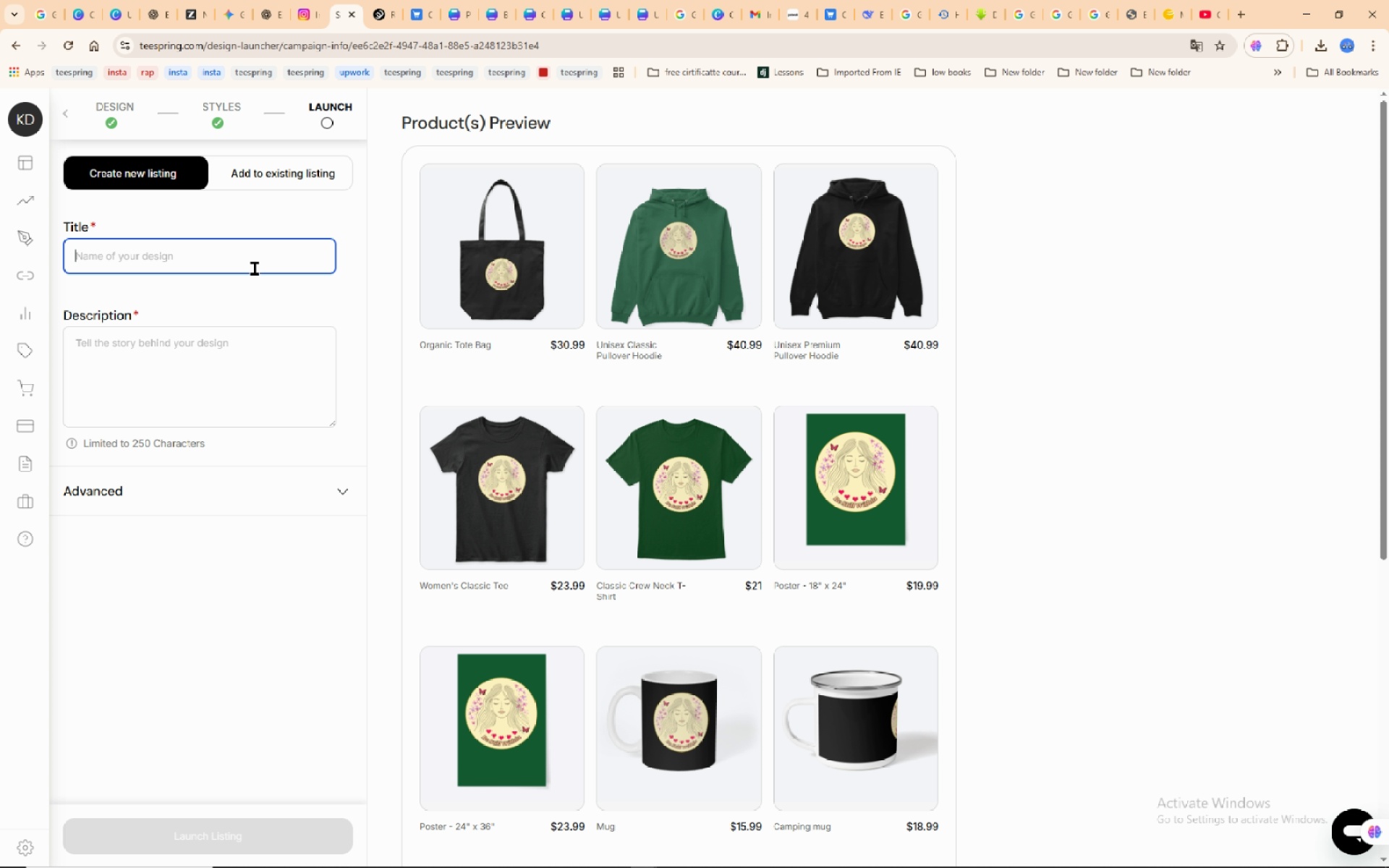 
left_click([255, 268])
 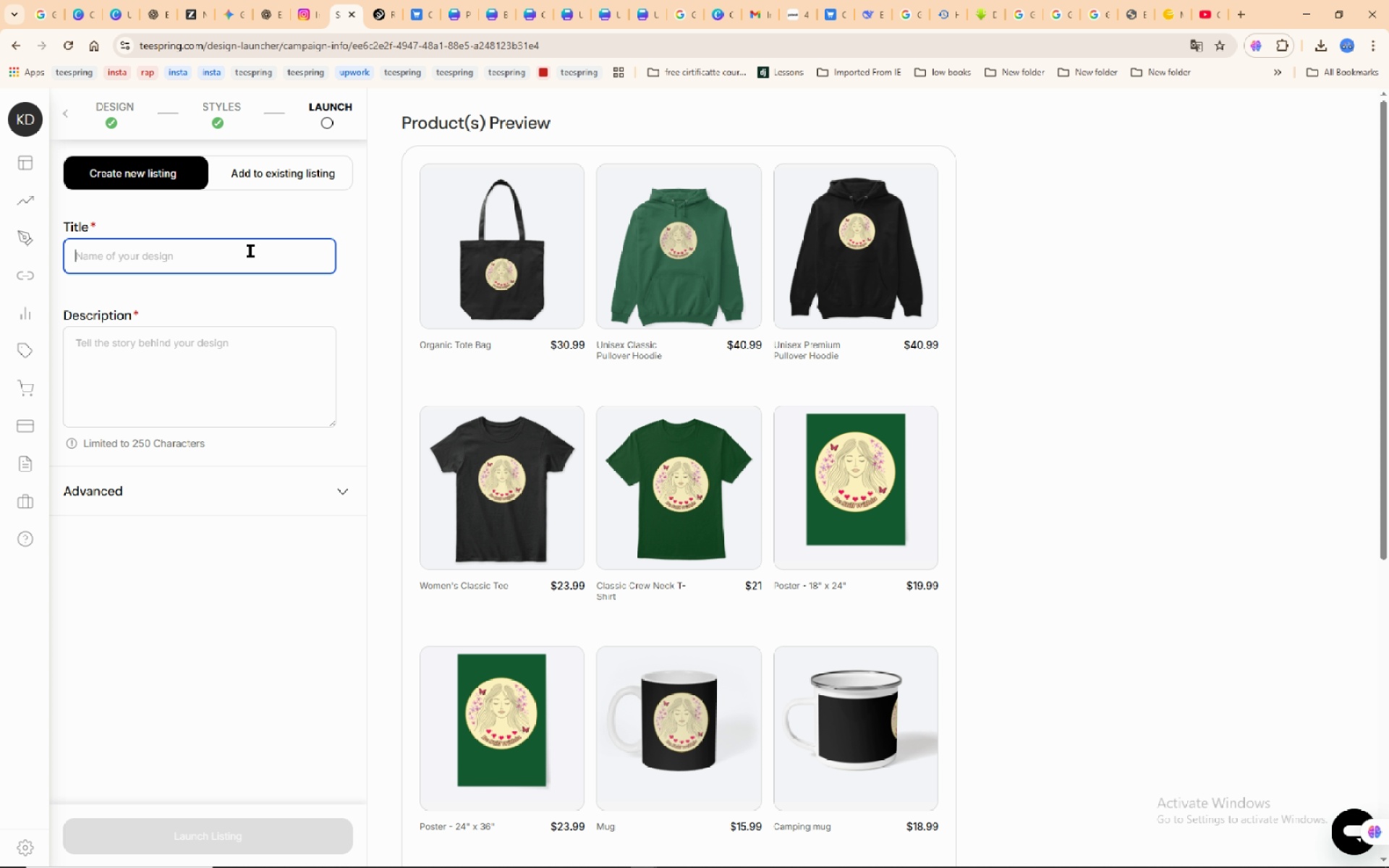 
right_click([250, 252])
 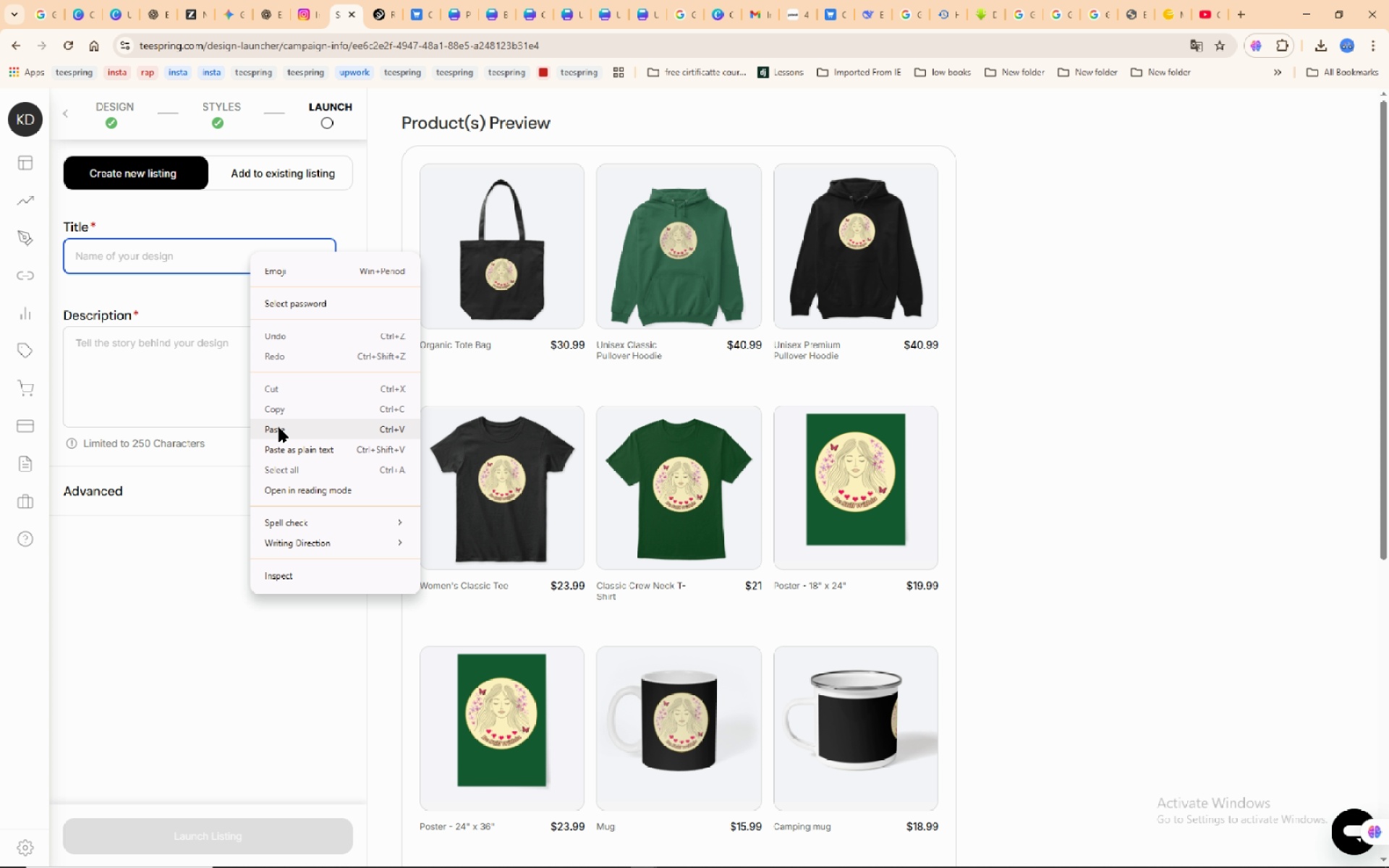 
left_click([276, 430])
 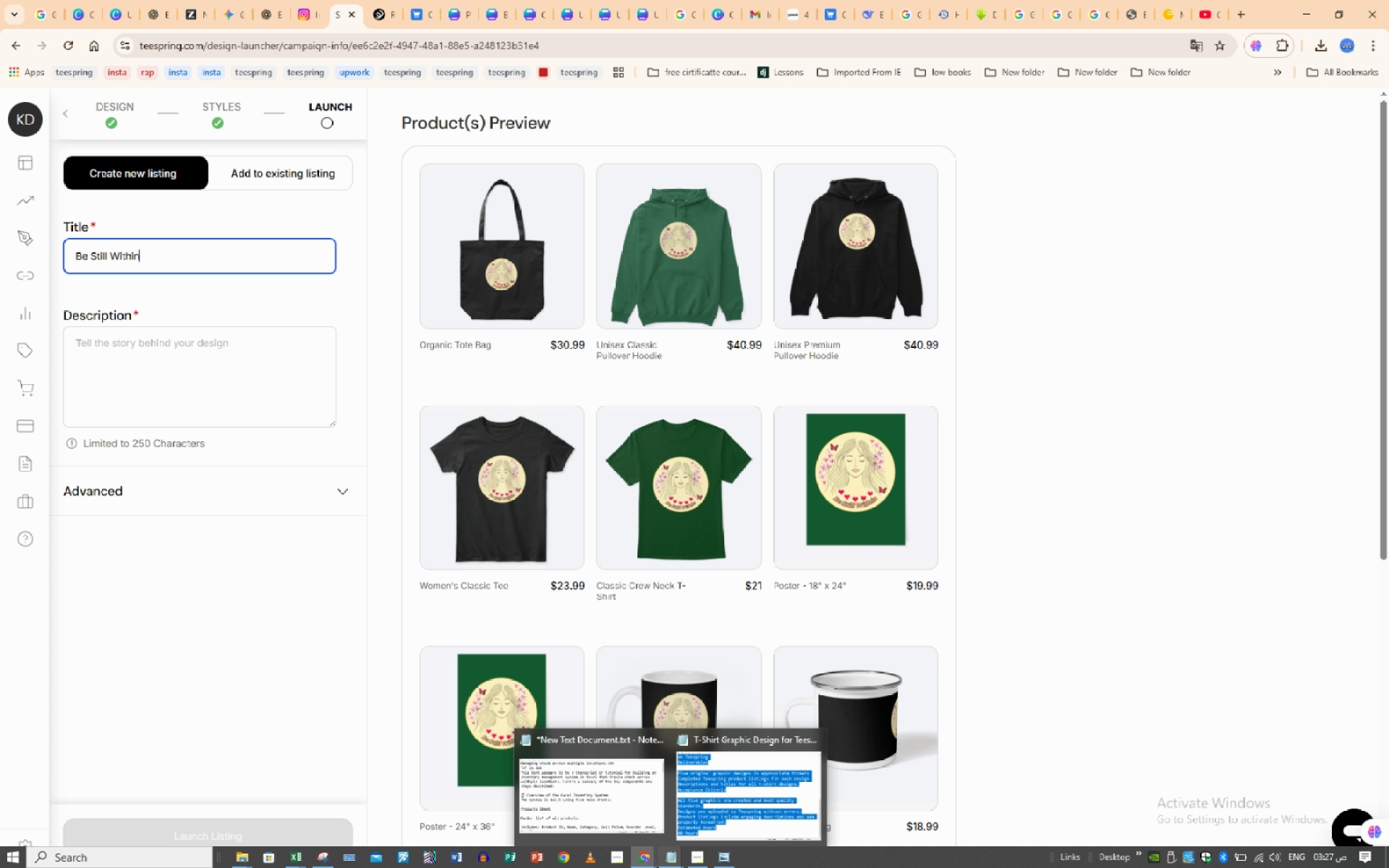 
wait(7.31)
 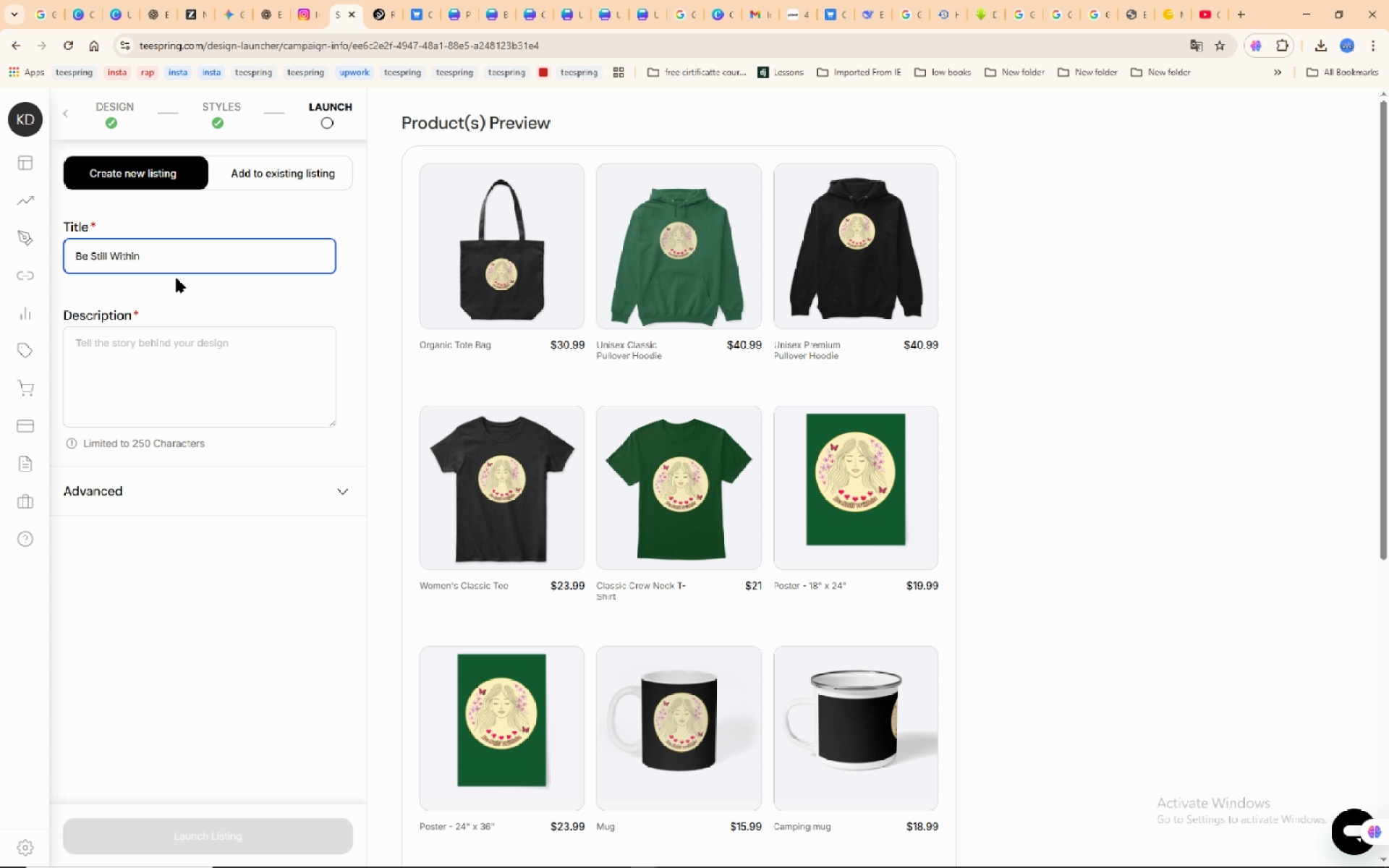 
key(Space)
 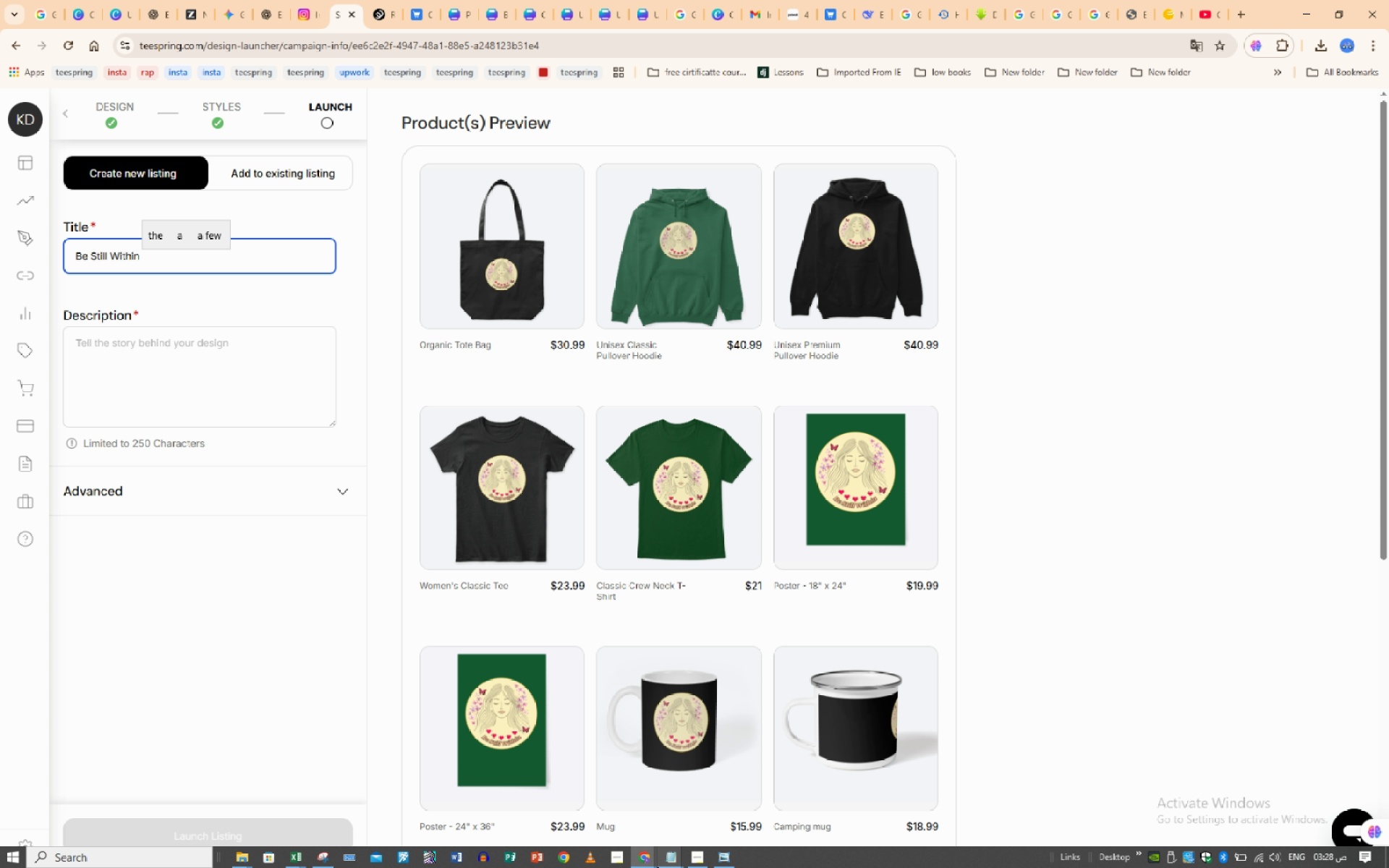 
wait(7.82)
 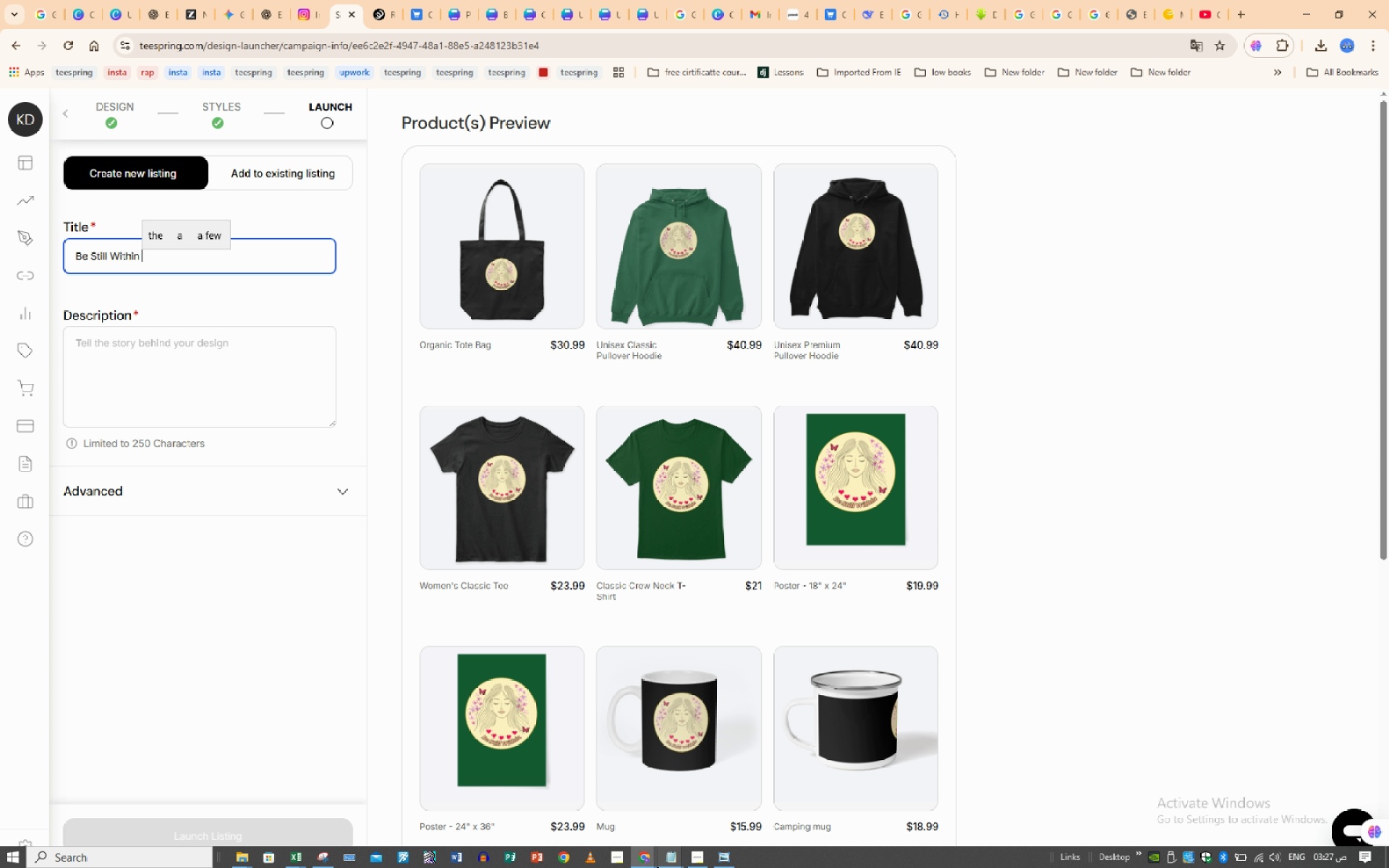 
type(II)
 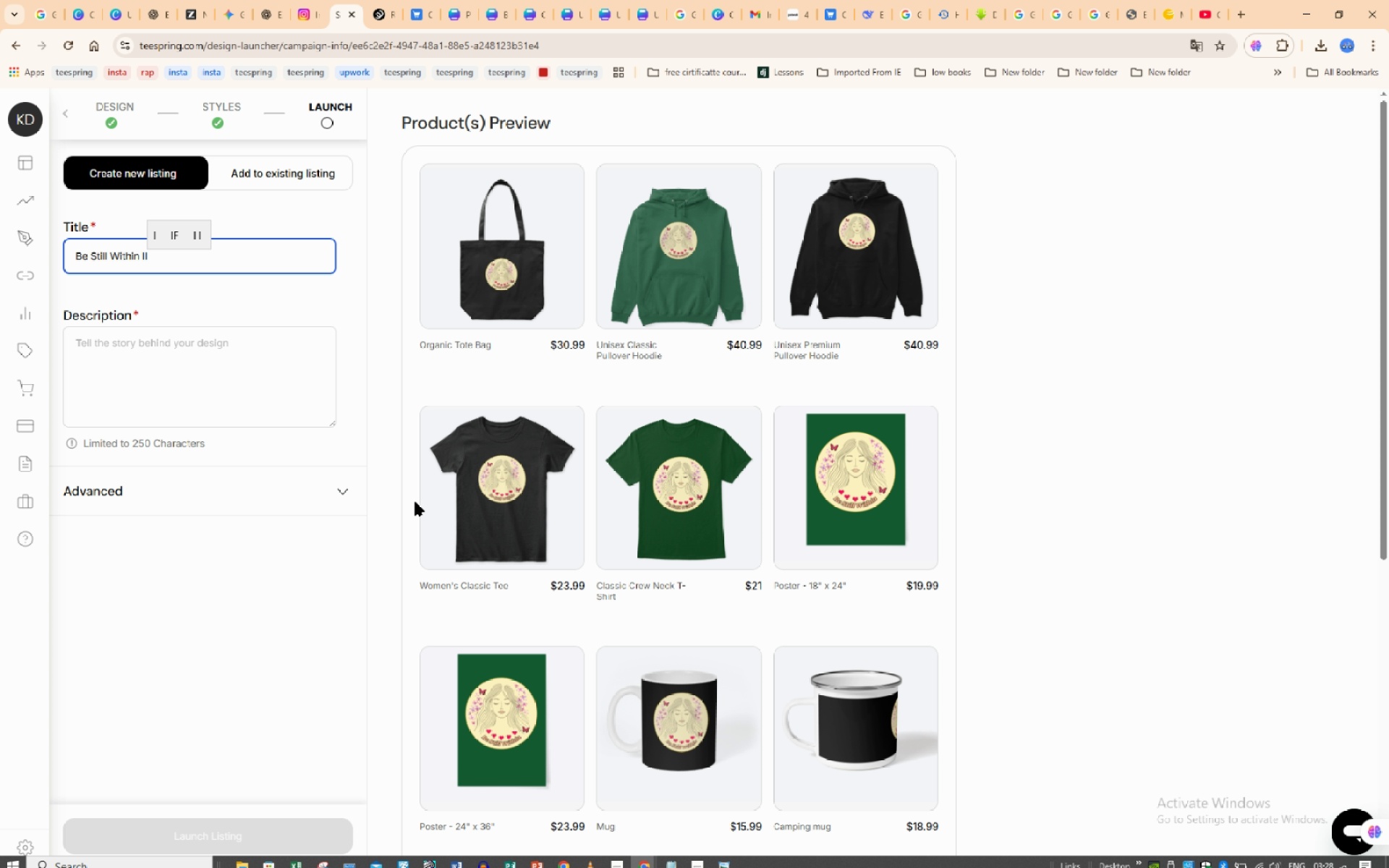 
wait(7.82)
 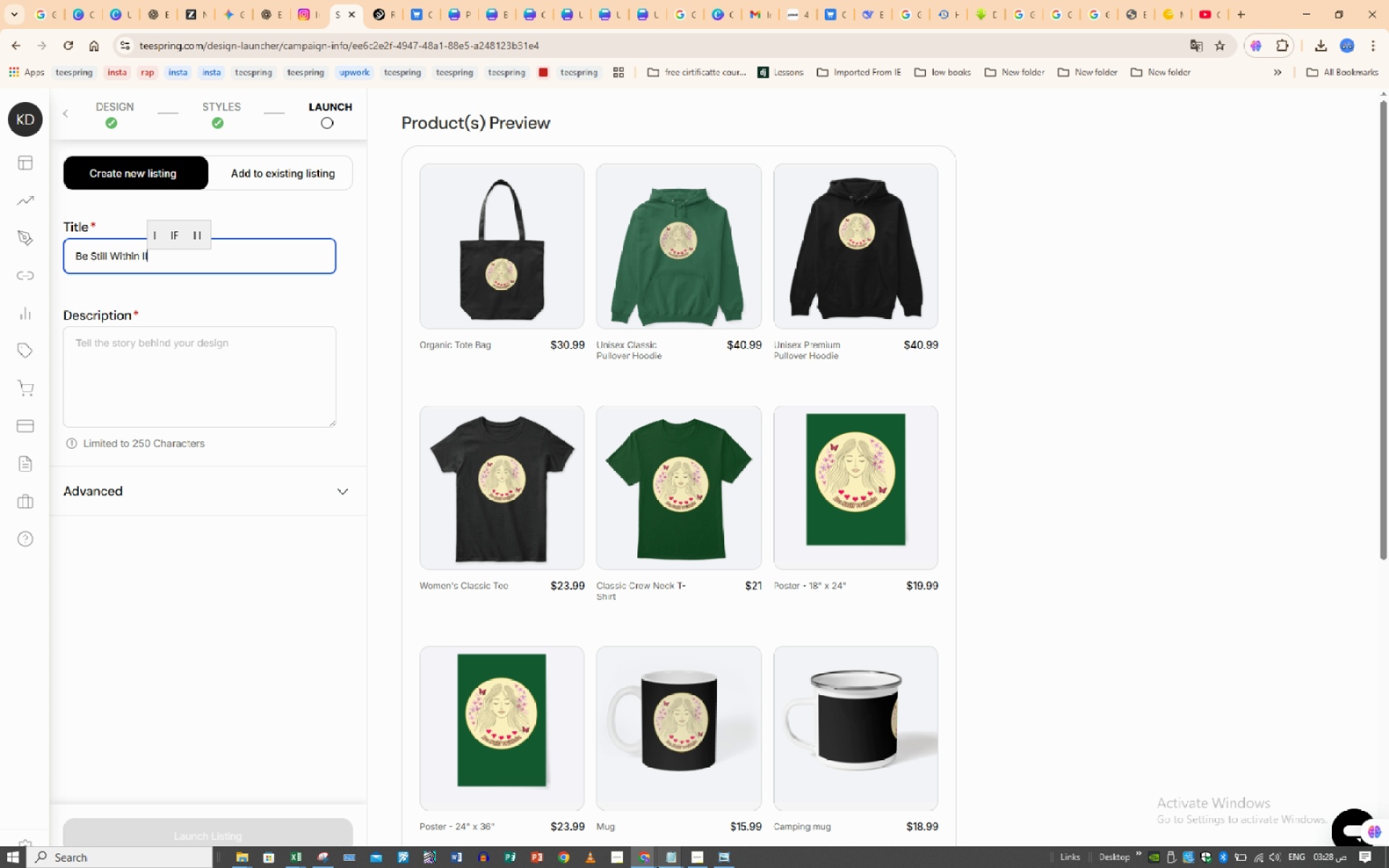 
left_click([235, 362])
 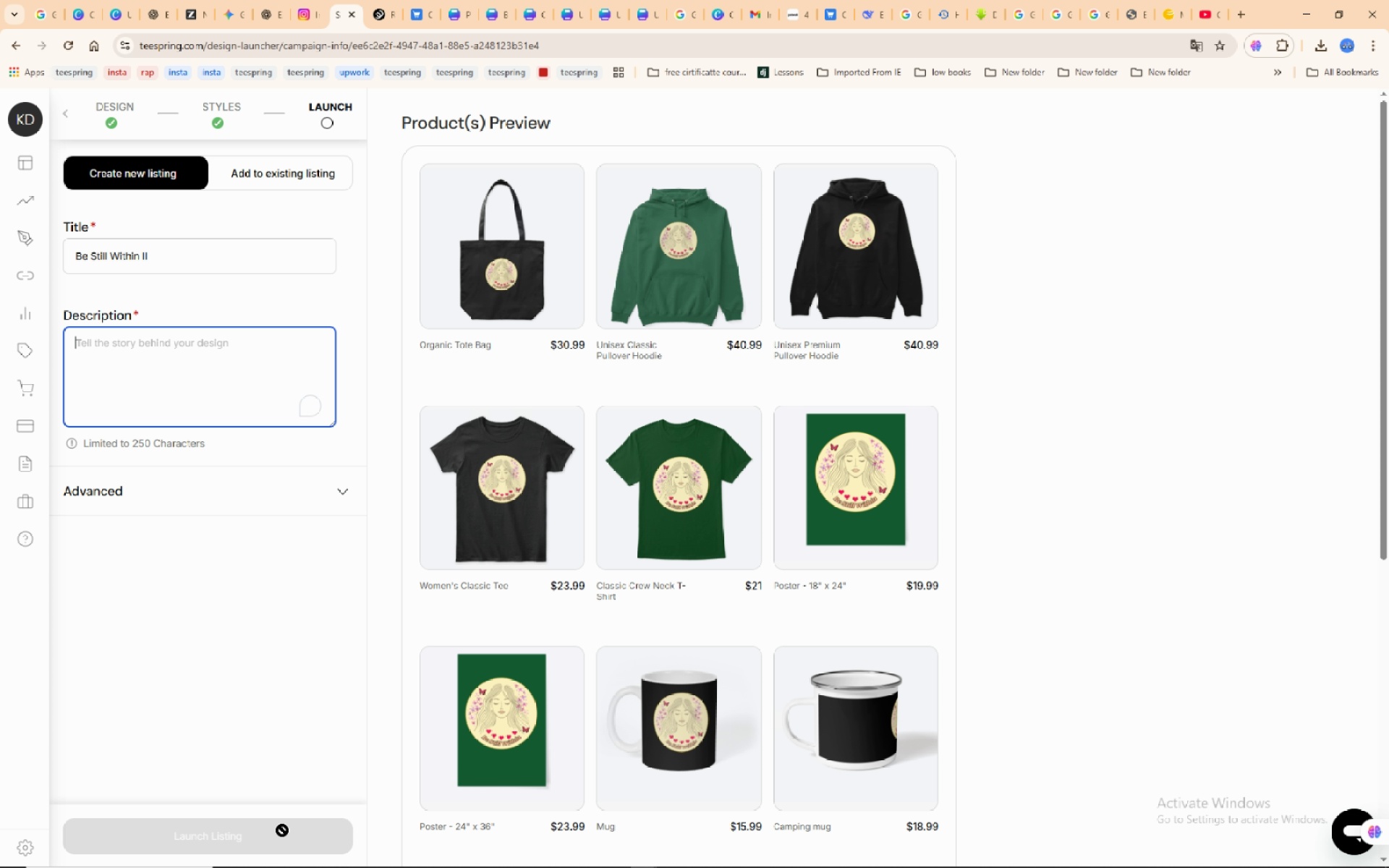 
mouse_move([334, 861])
 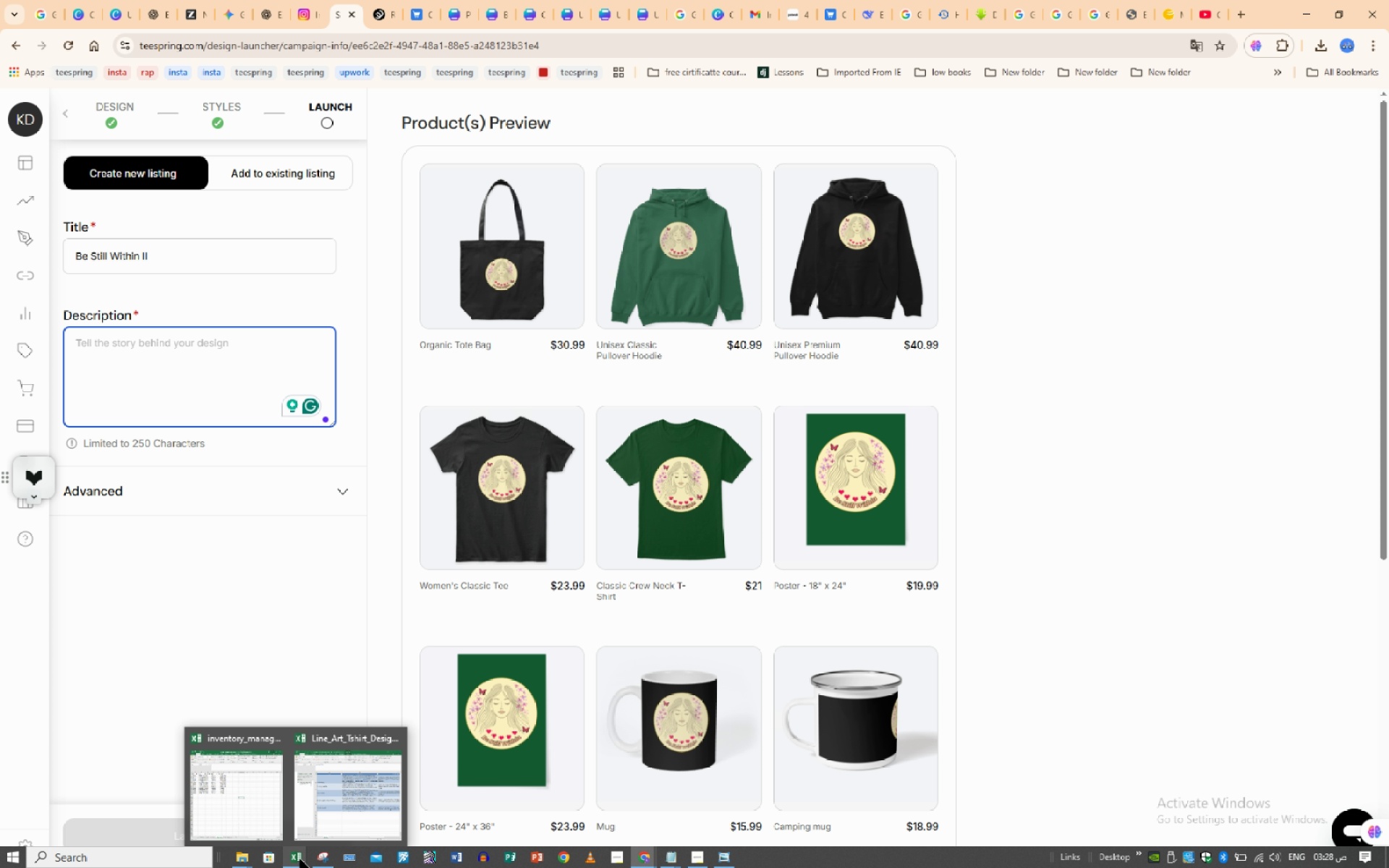 
left_click([300, 859])
 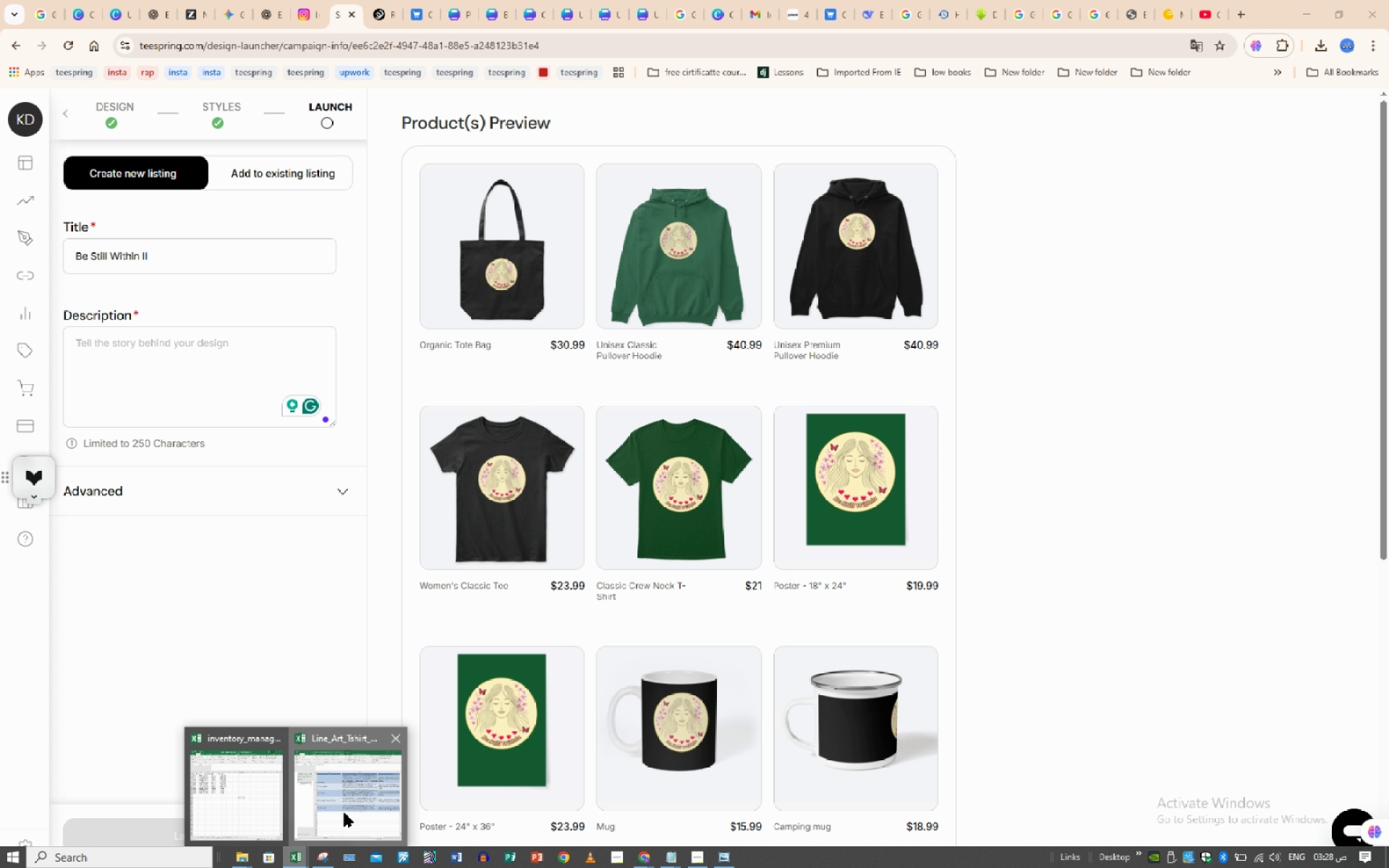 
left_click([344, 813])
 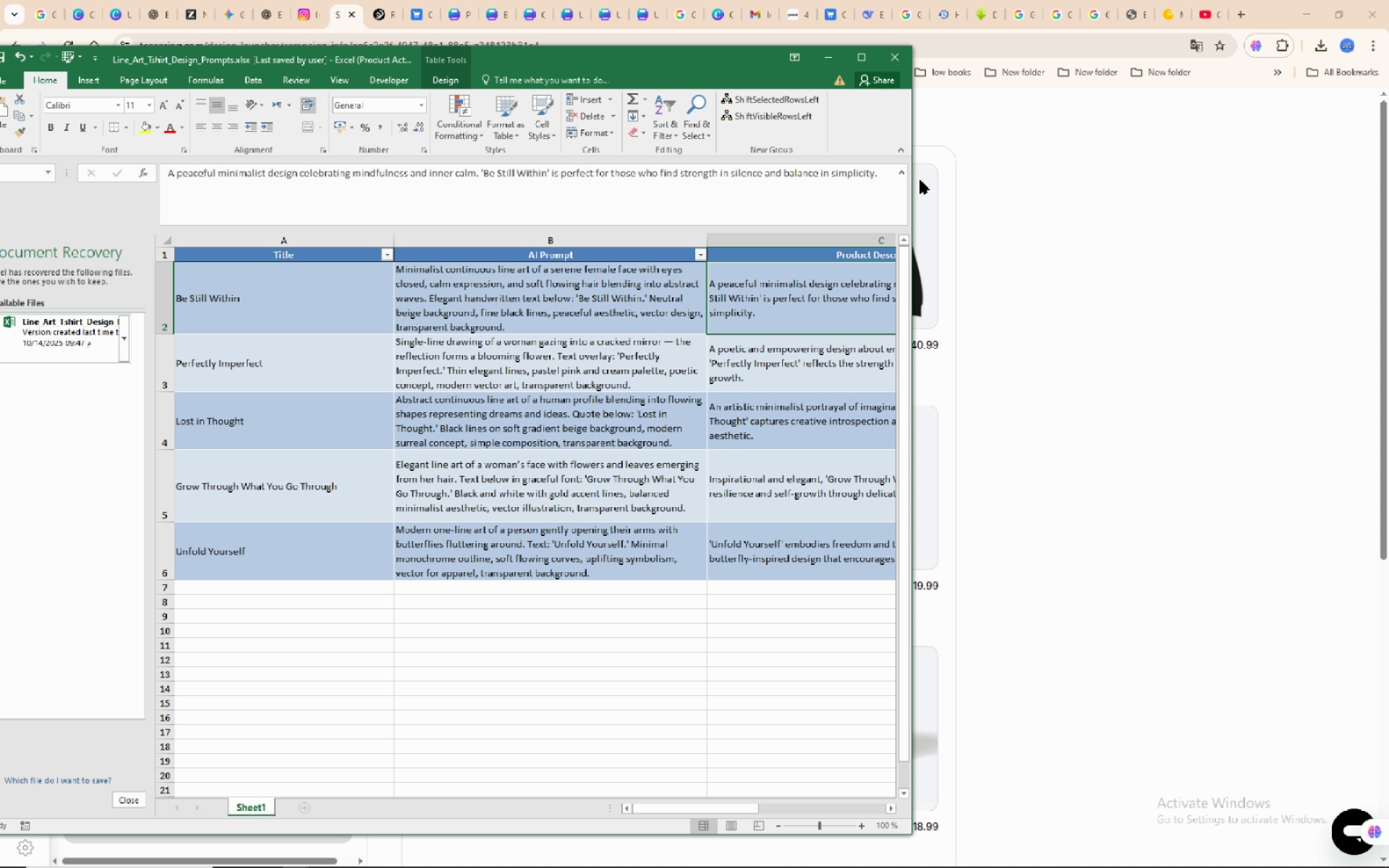 
left_click_drag(start_coordinate=[884, 177], to_coordinate=[310, 182])
 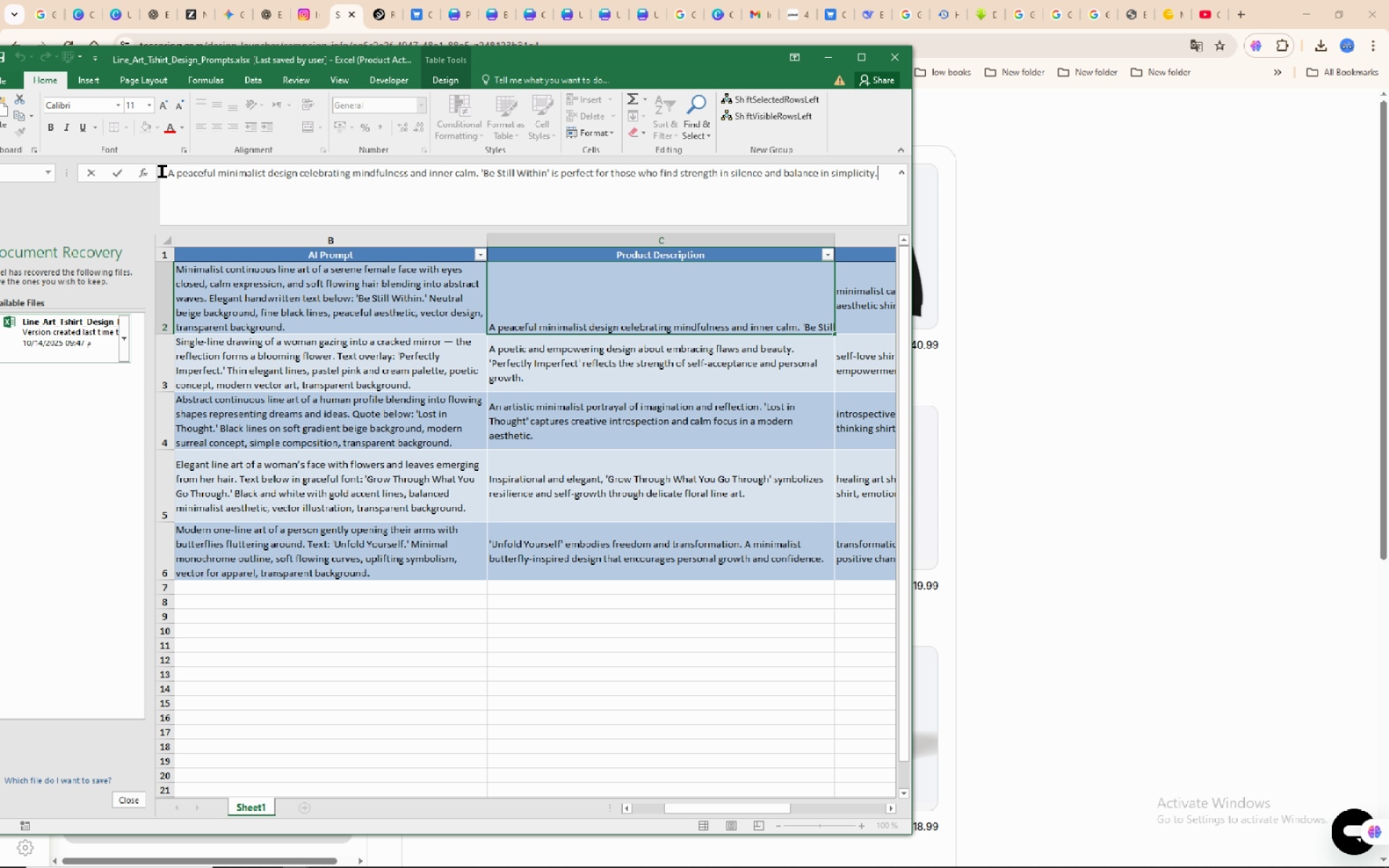 
left_click_drag(start_coordinate=[162, 171], to_coordinate=[820, 188])
 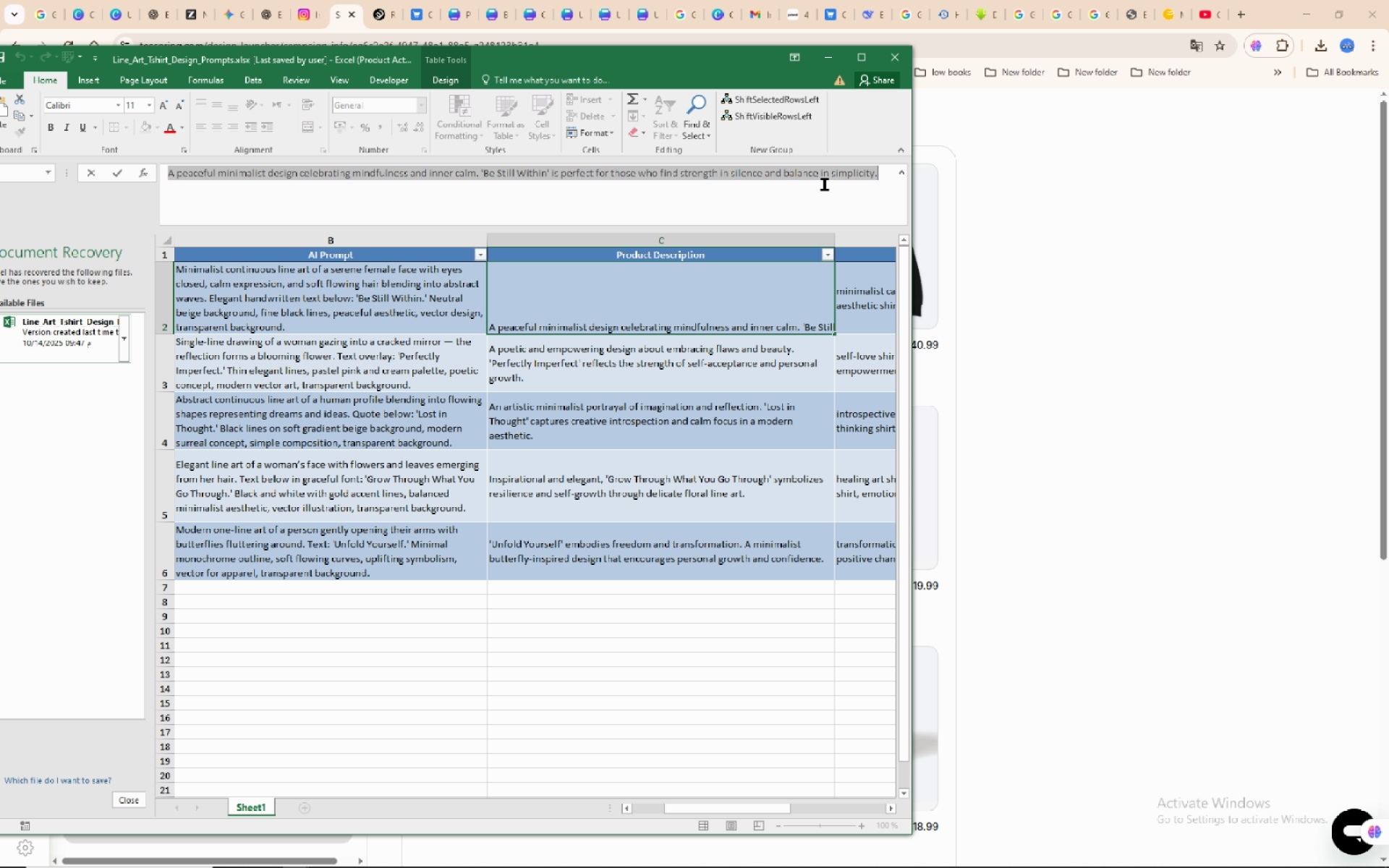 
right_click([825, 184])
 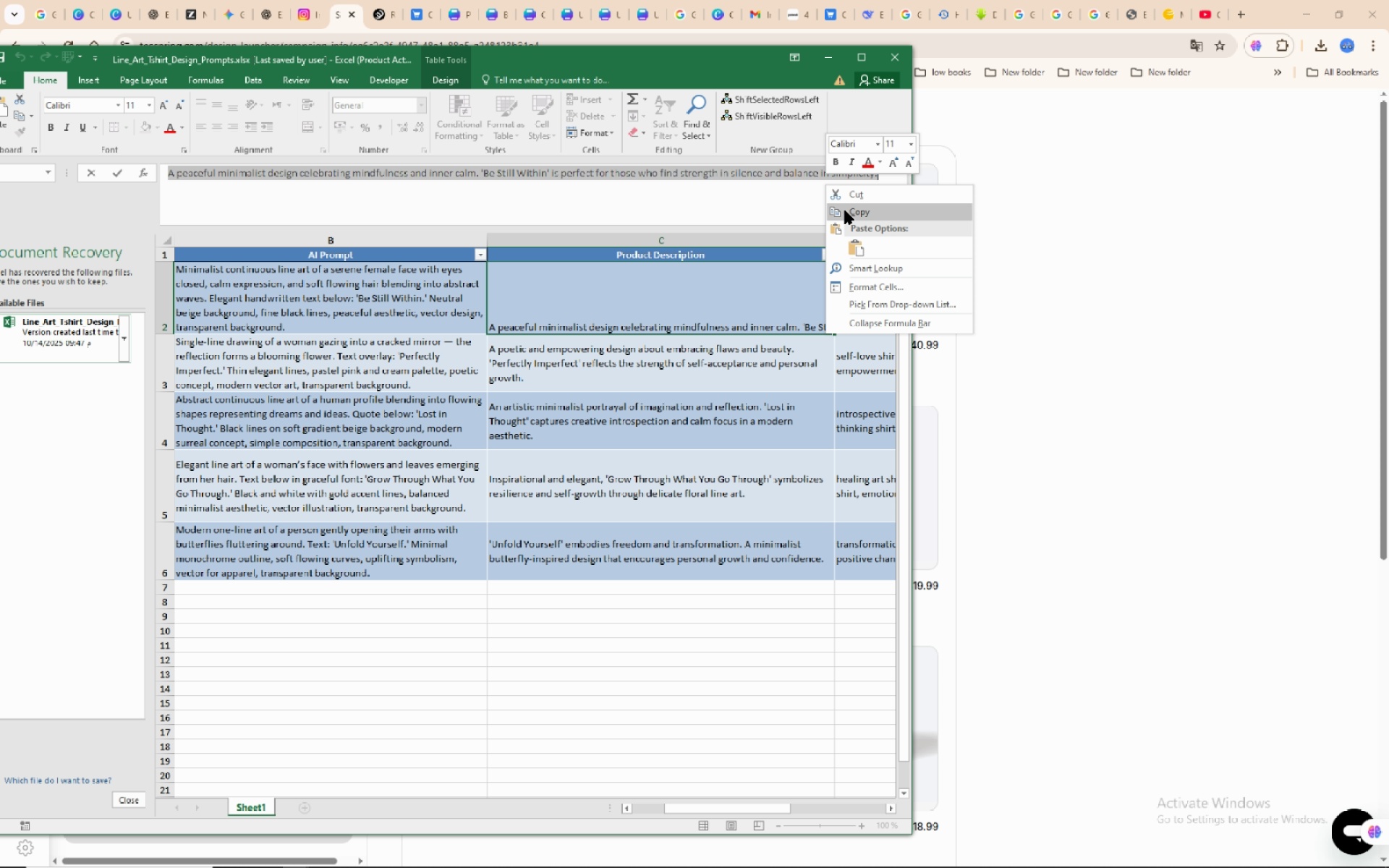 
left_click([845, 210])
 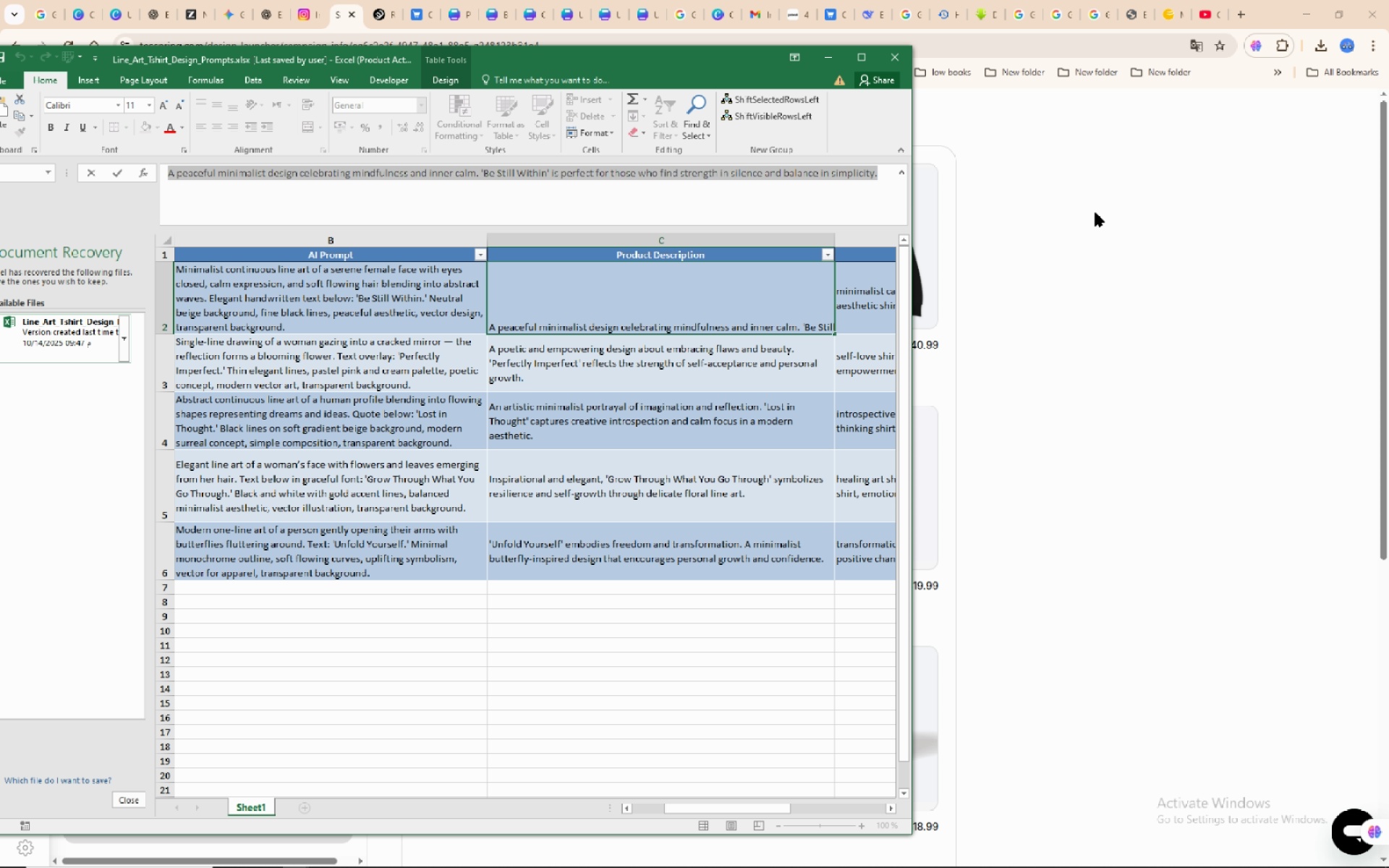 
left_click([1097, 213])
 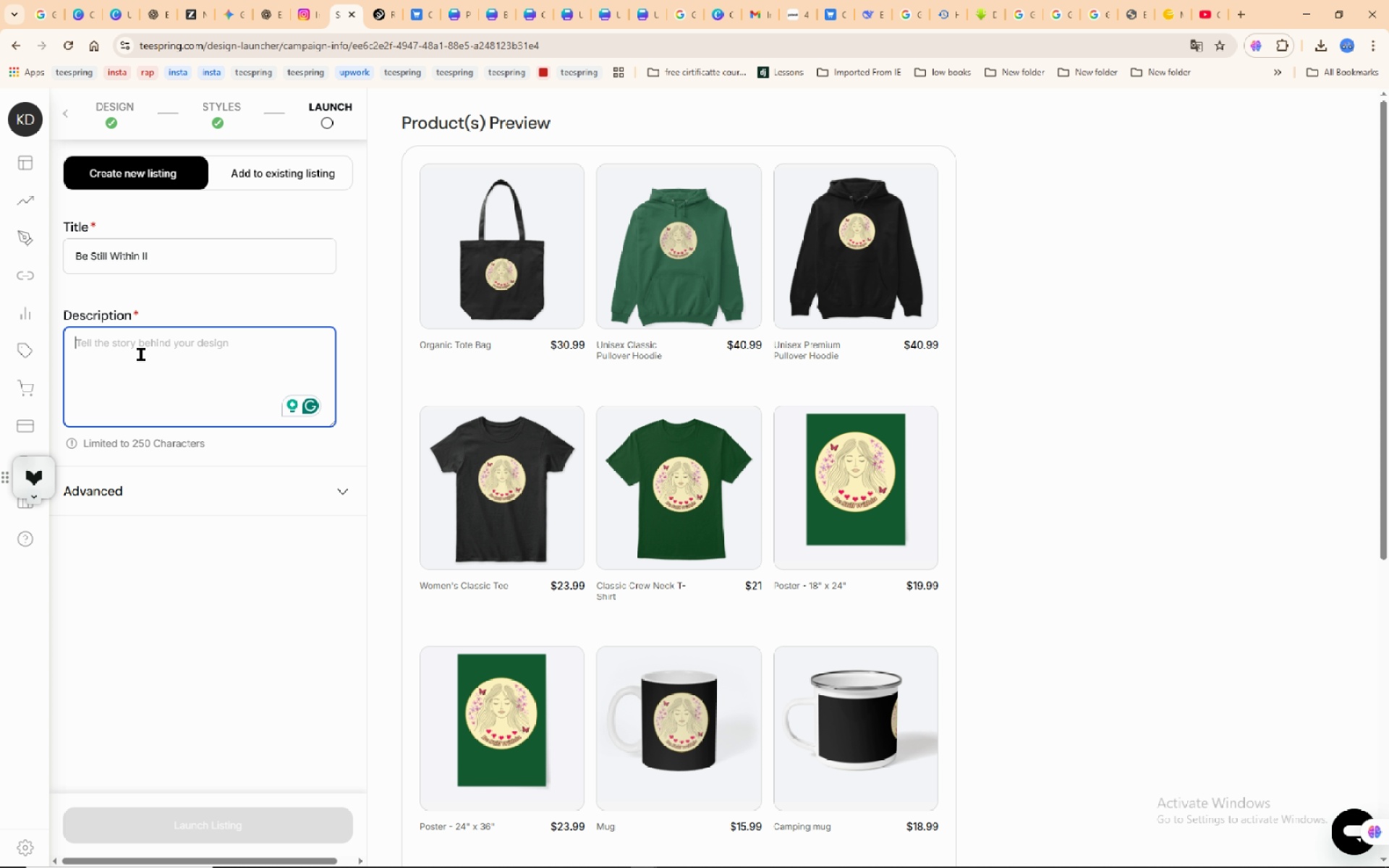 
right_click([141, 354])
 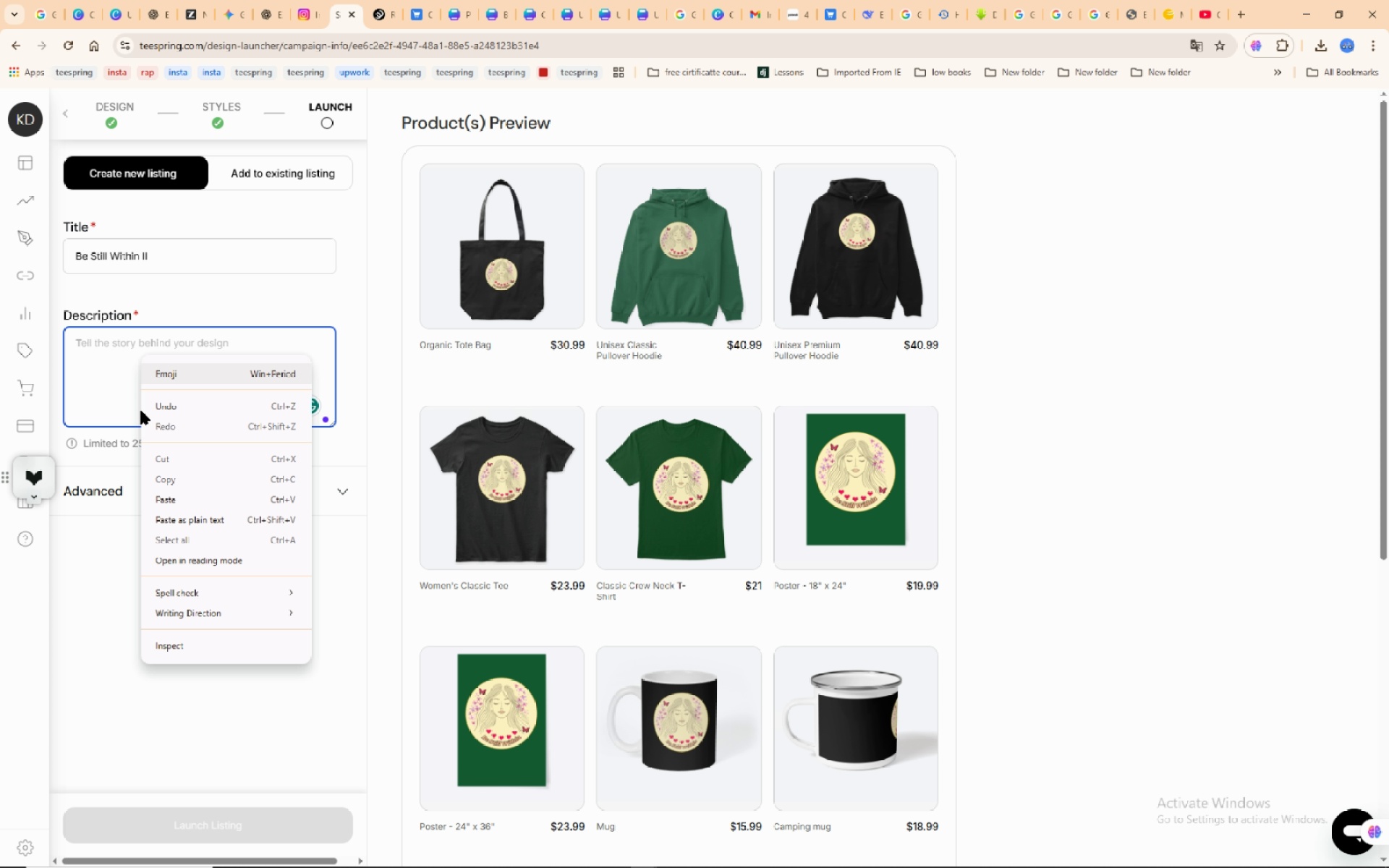 
mouse_move([151, 499])
 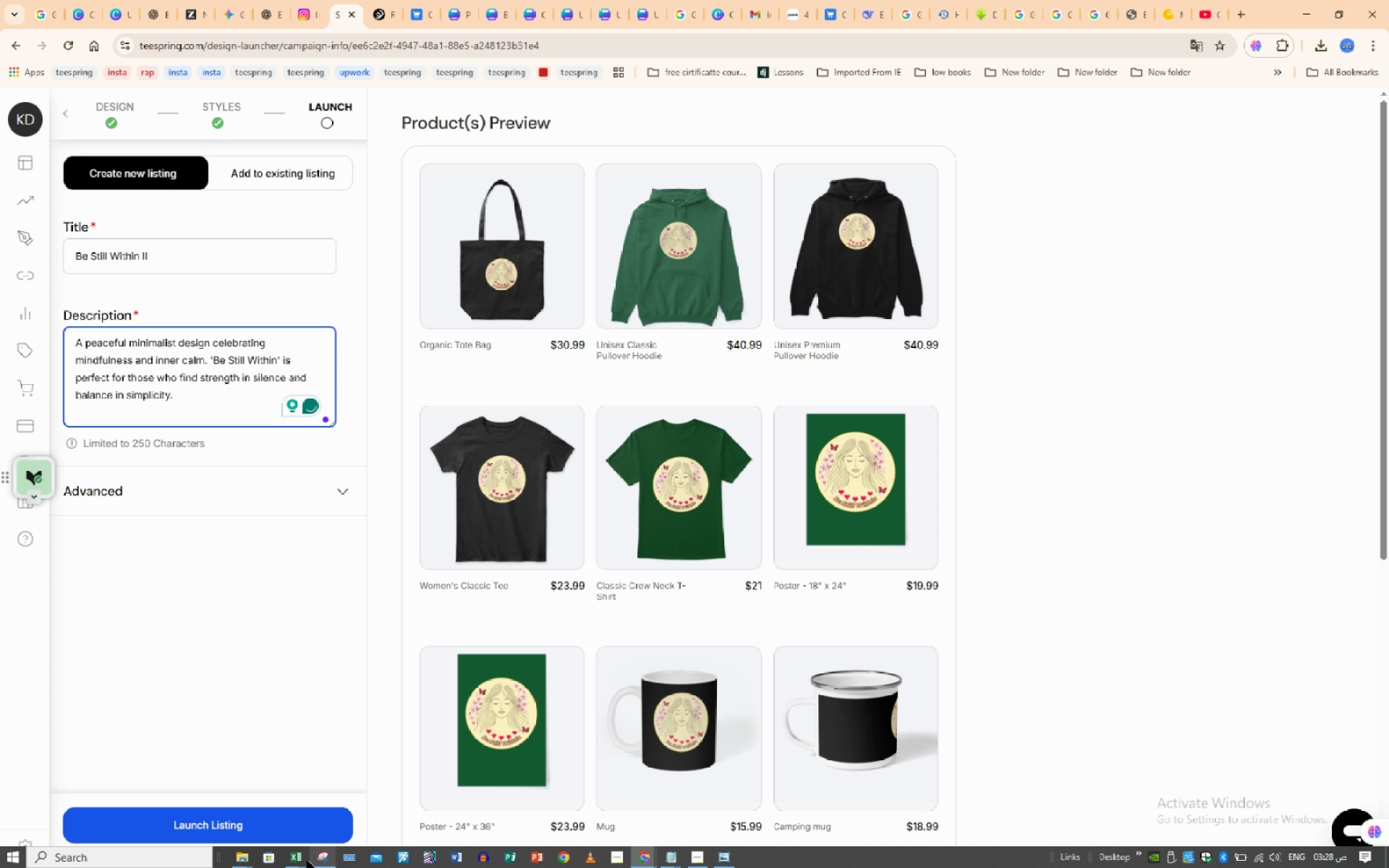 
left_click([304, 861])
 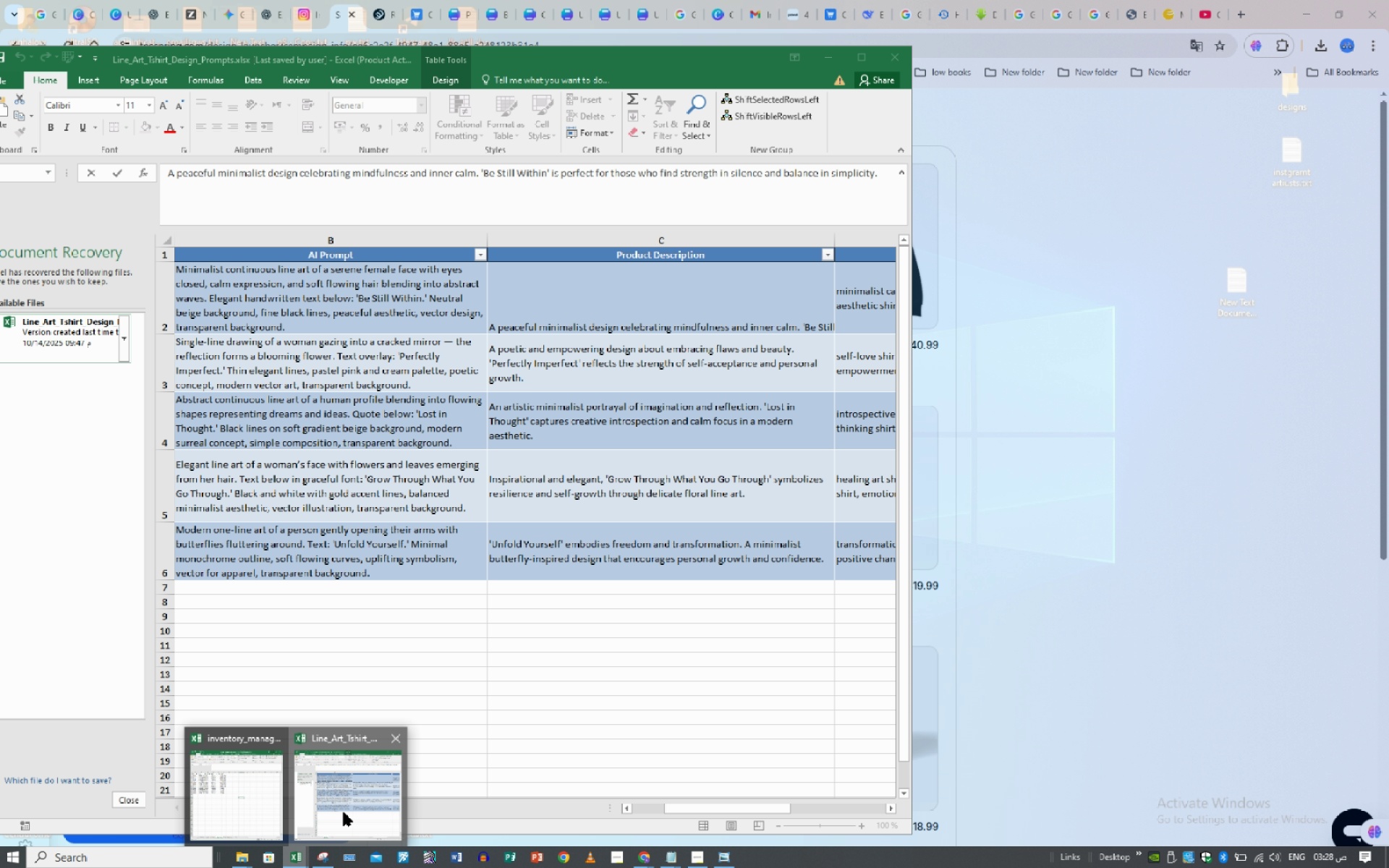 
left_click([344, 812])
 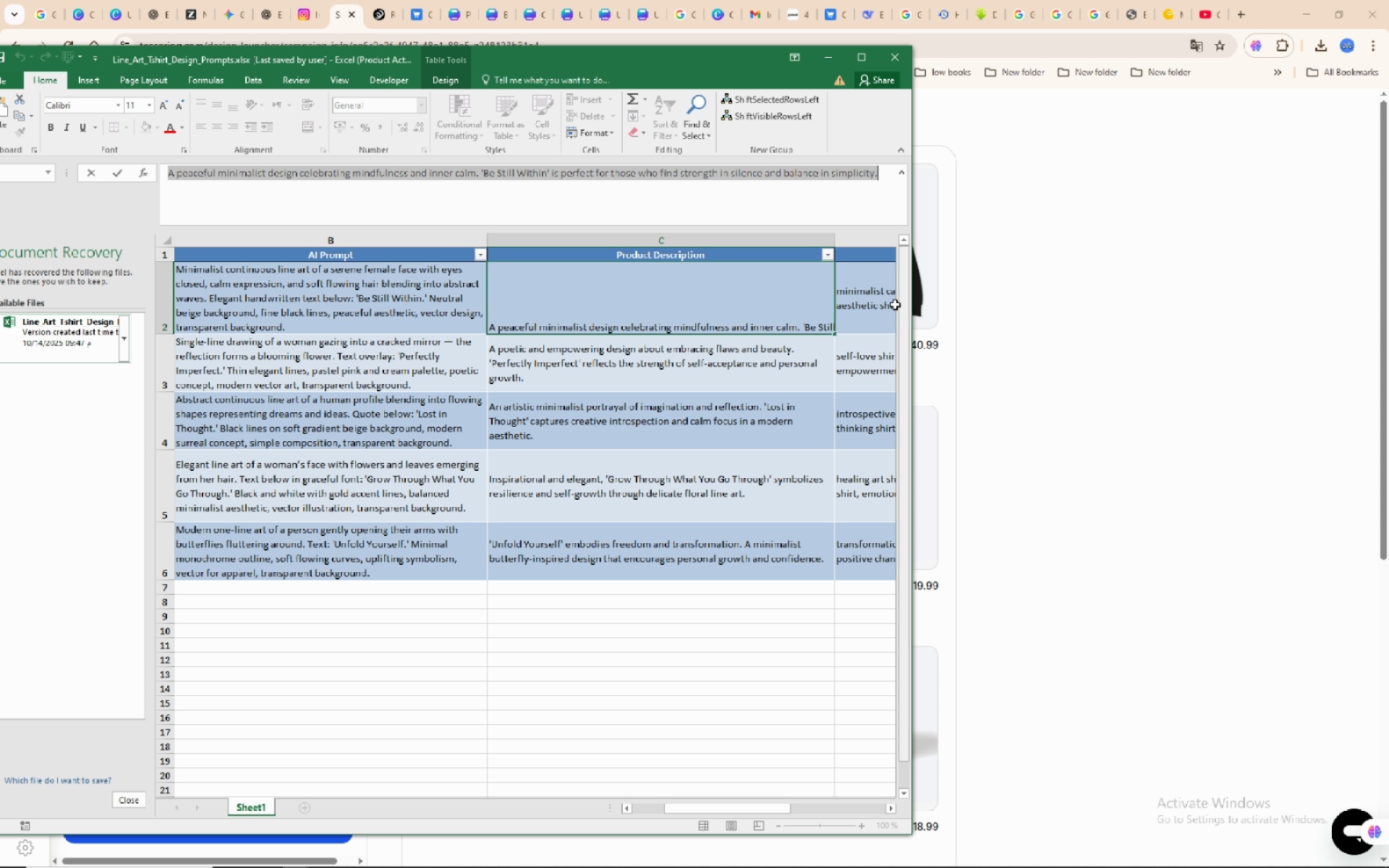 
left_click([888, 305])
 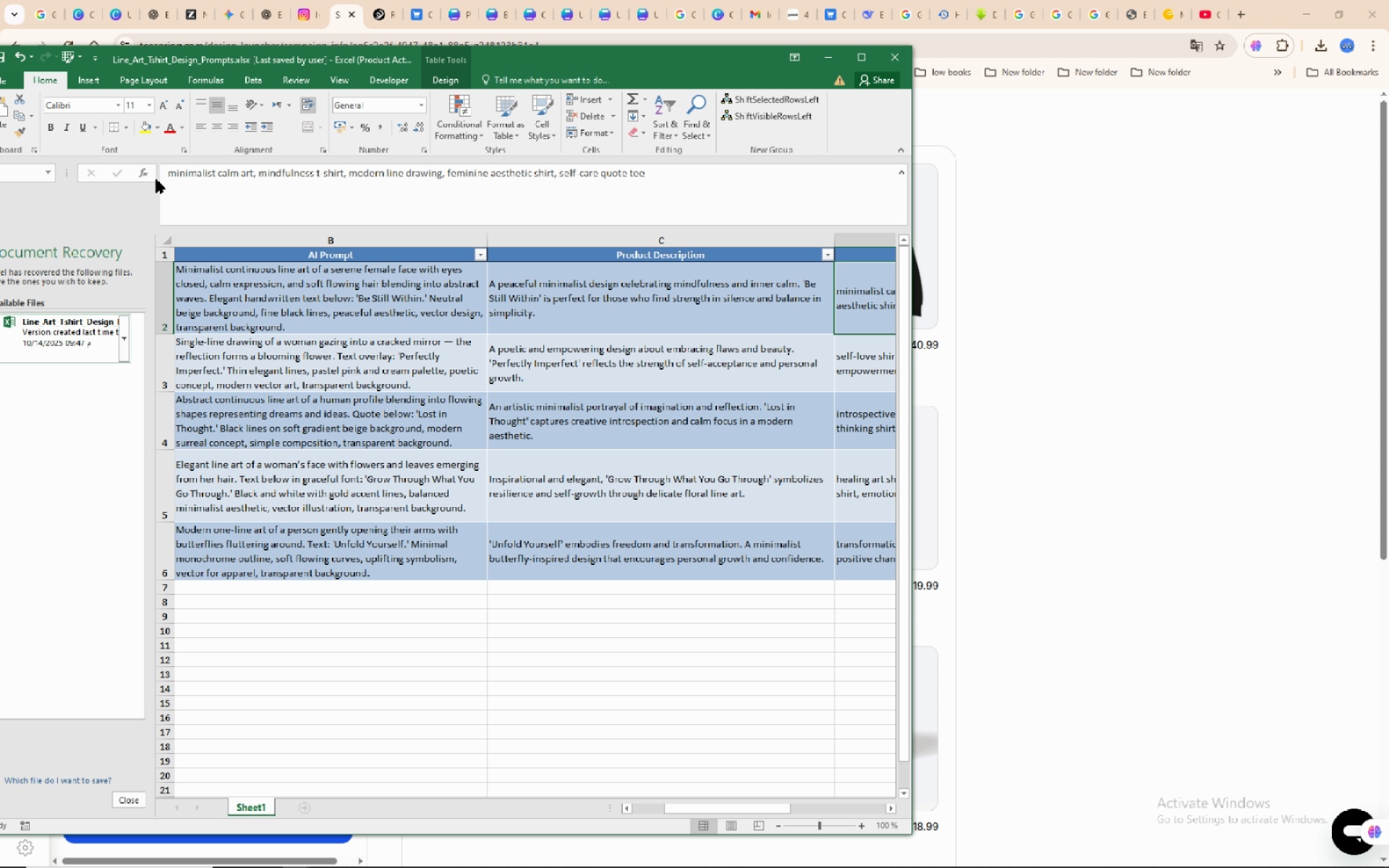 
left_click_drag(start_coordinate=[161, 178], to_coordinate=[627, 175])
 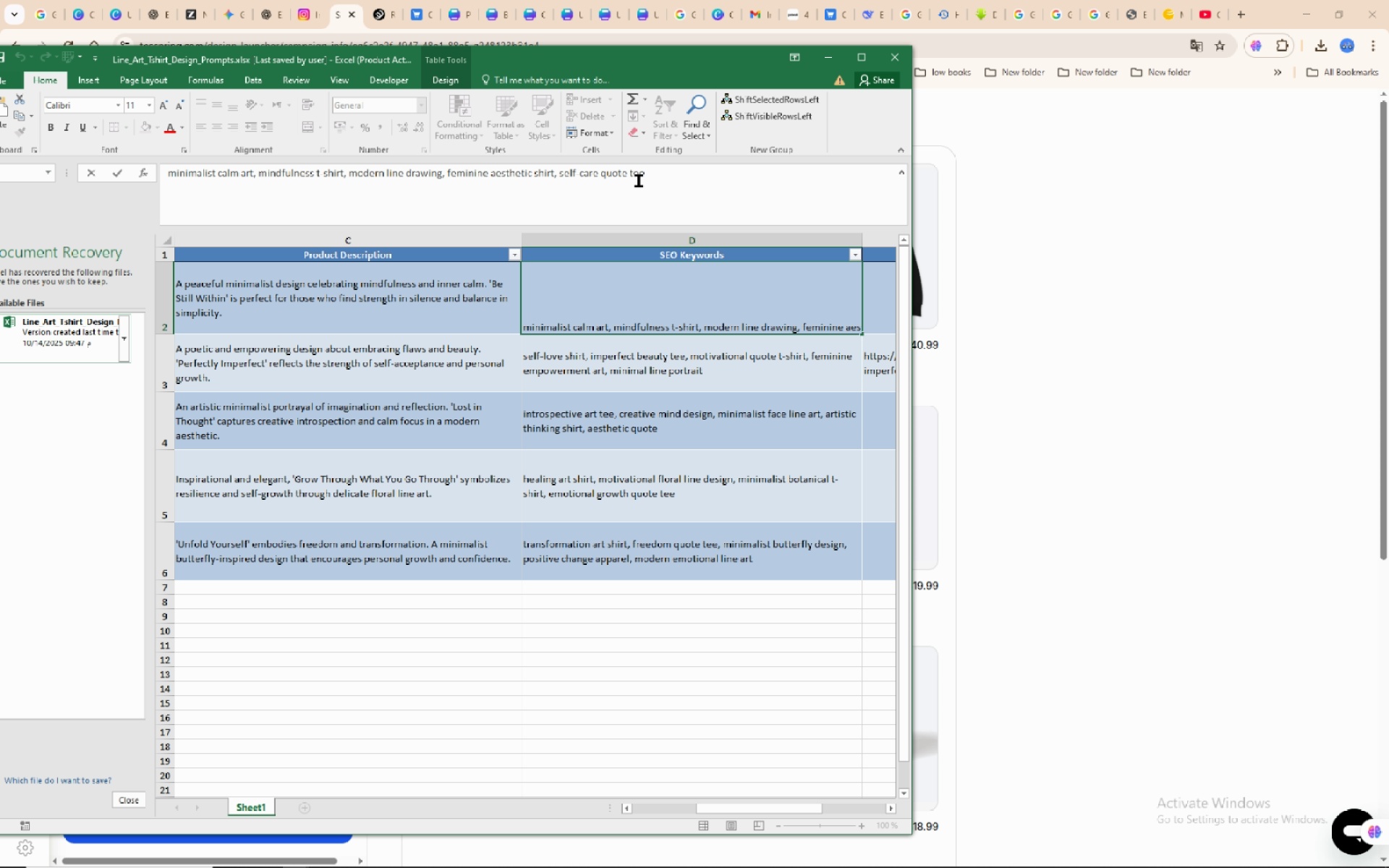 
left_click_drag(start_coordinate=[665, 179], to_coordinate=[73, 166])
 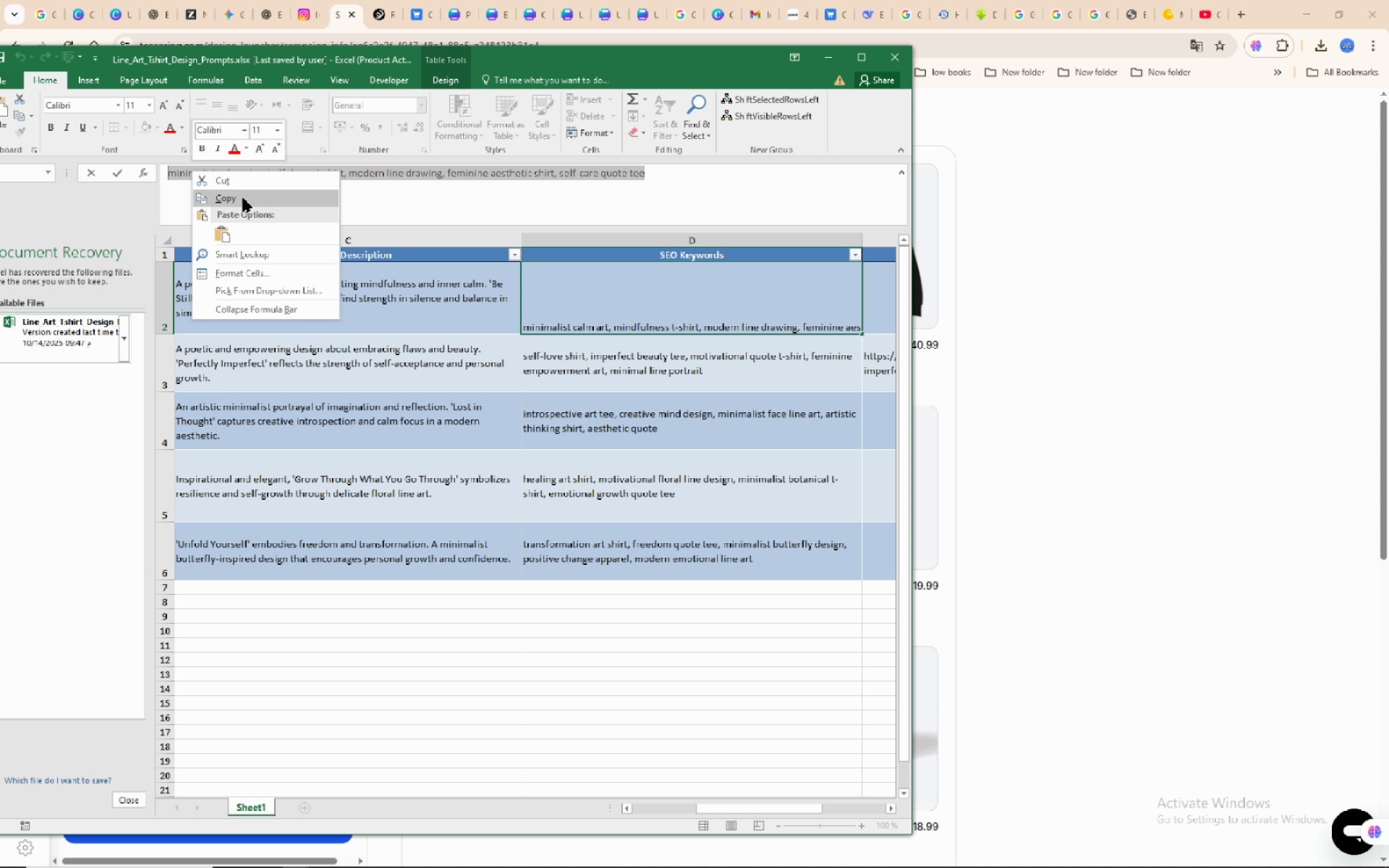 
left_click([243, 198])
 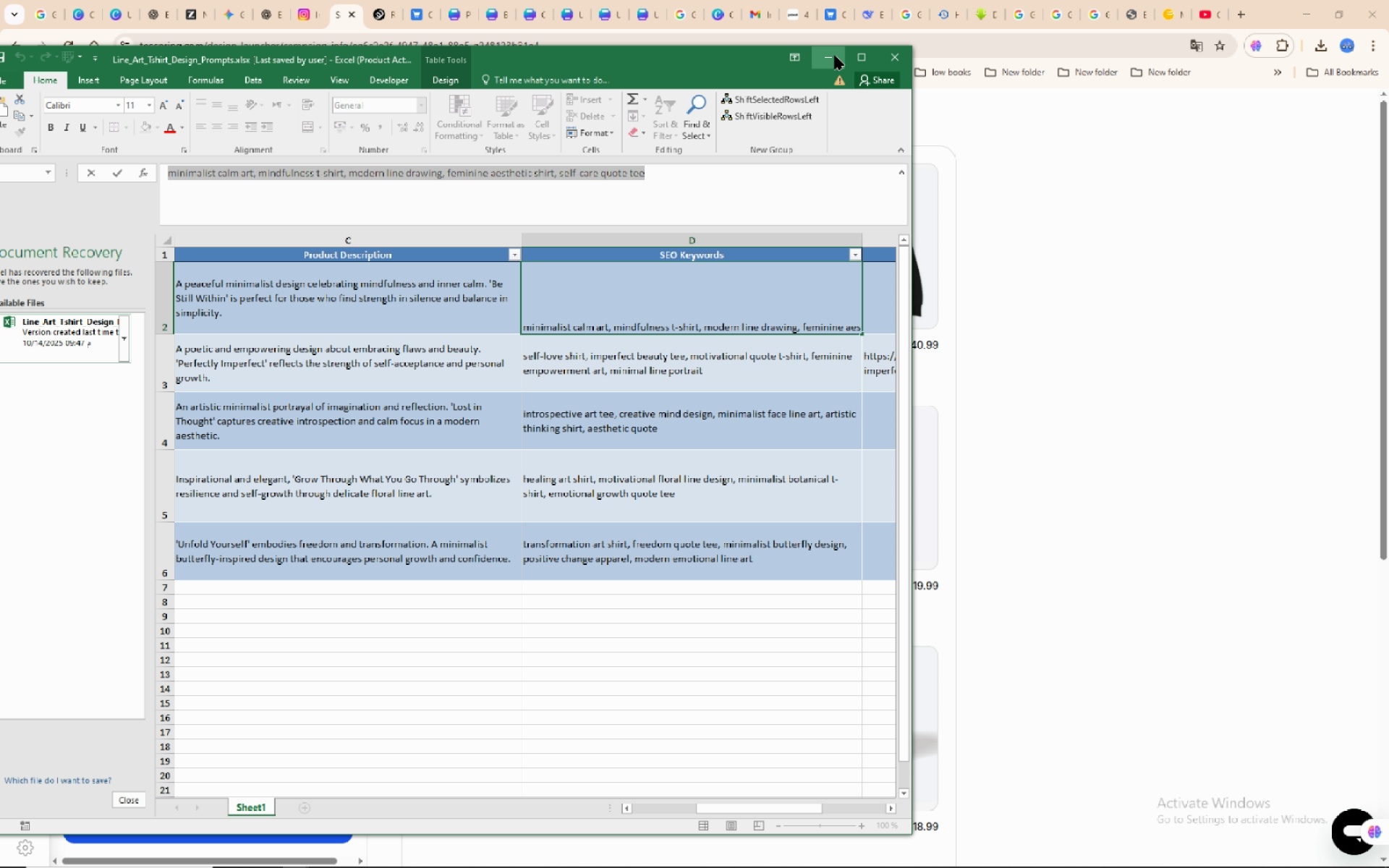 
left_click([835, 56])
 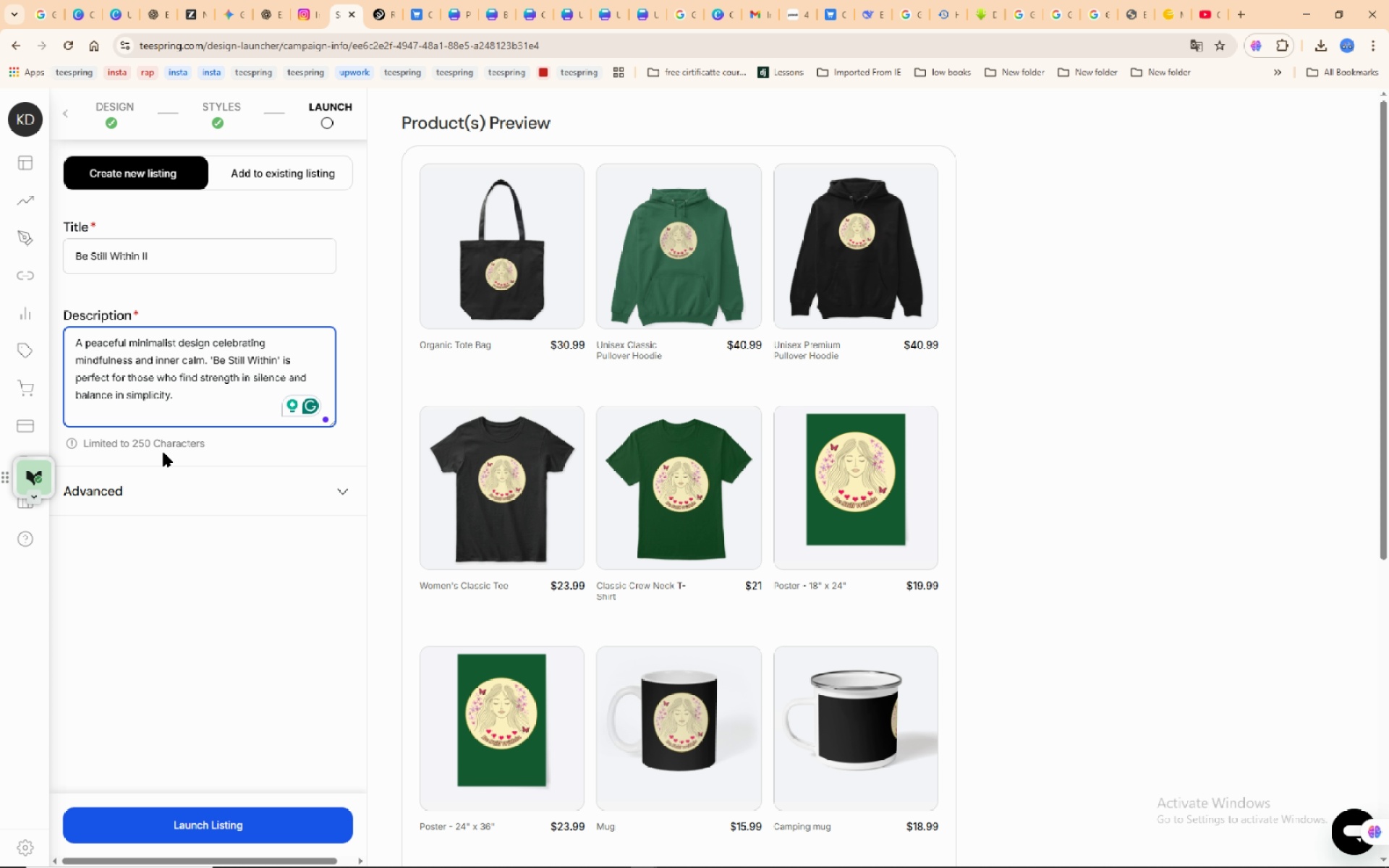 
mouse_move([160, 470])
 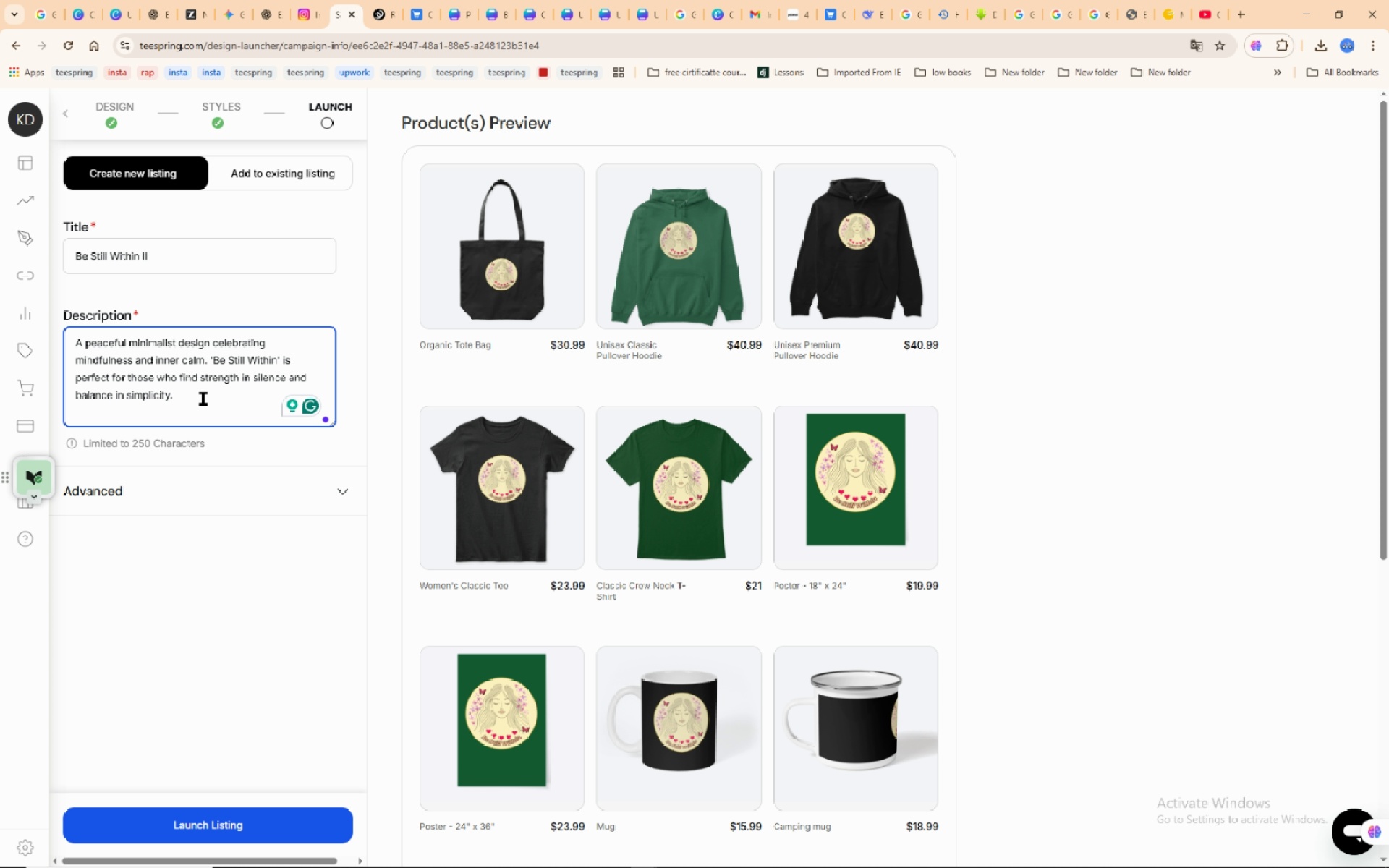 
left_click([203, 399])
 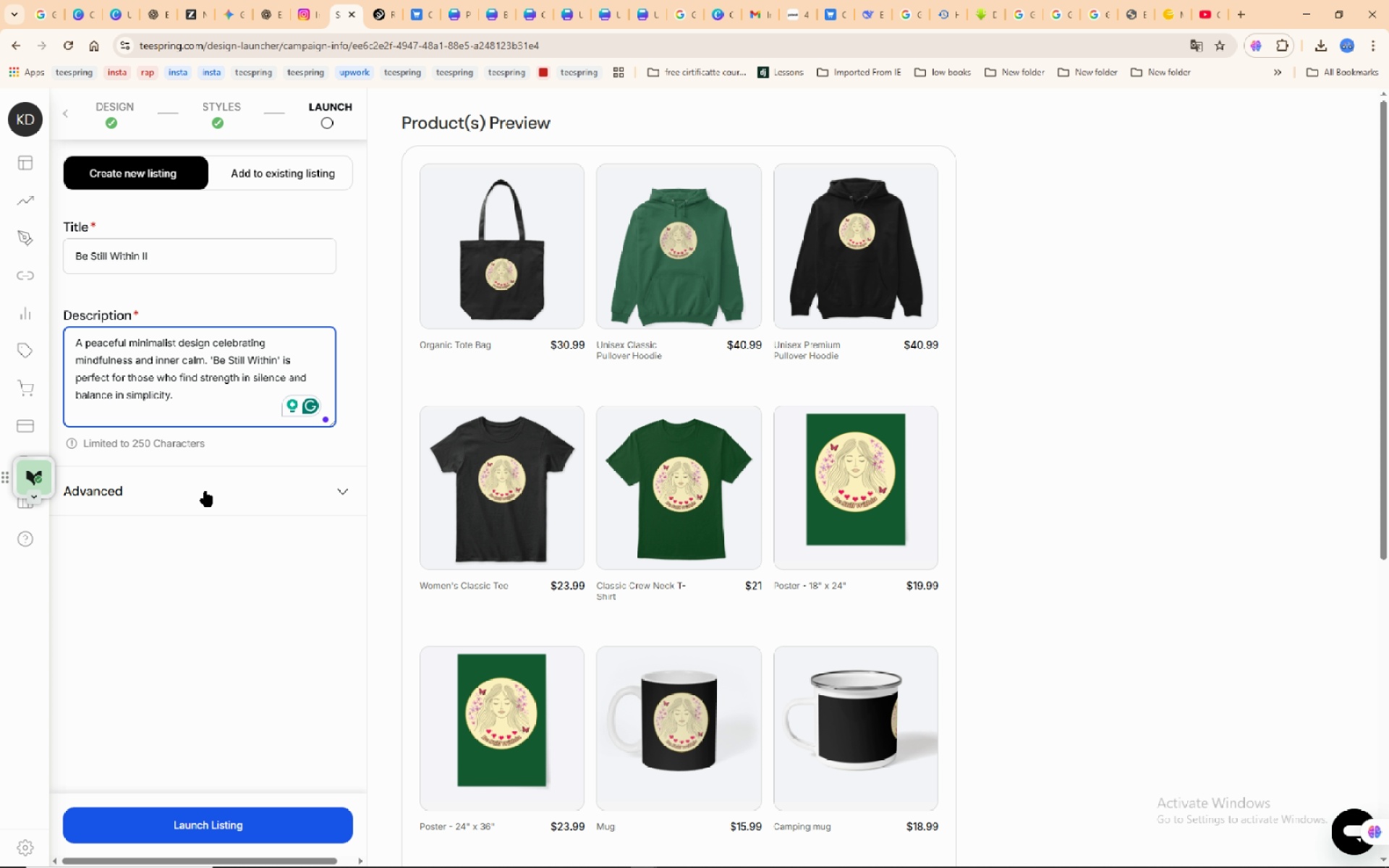 
key(NumpadEnter)
 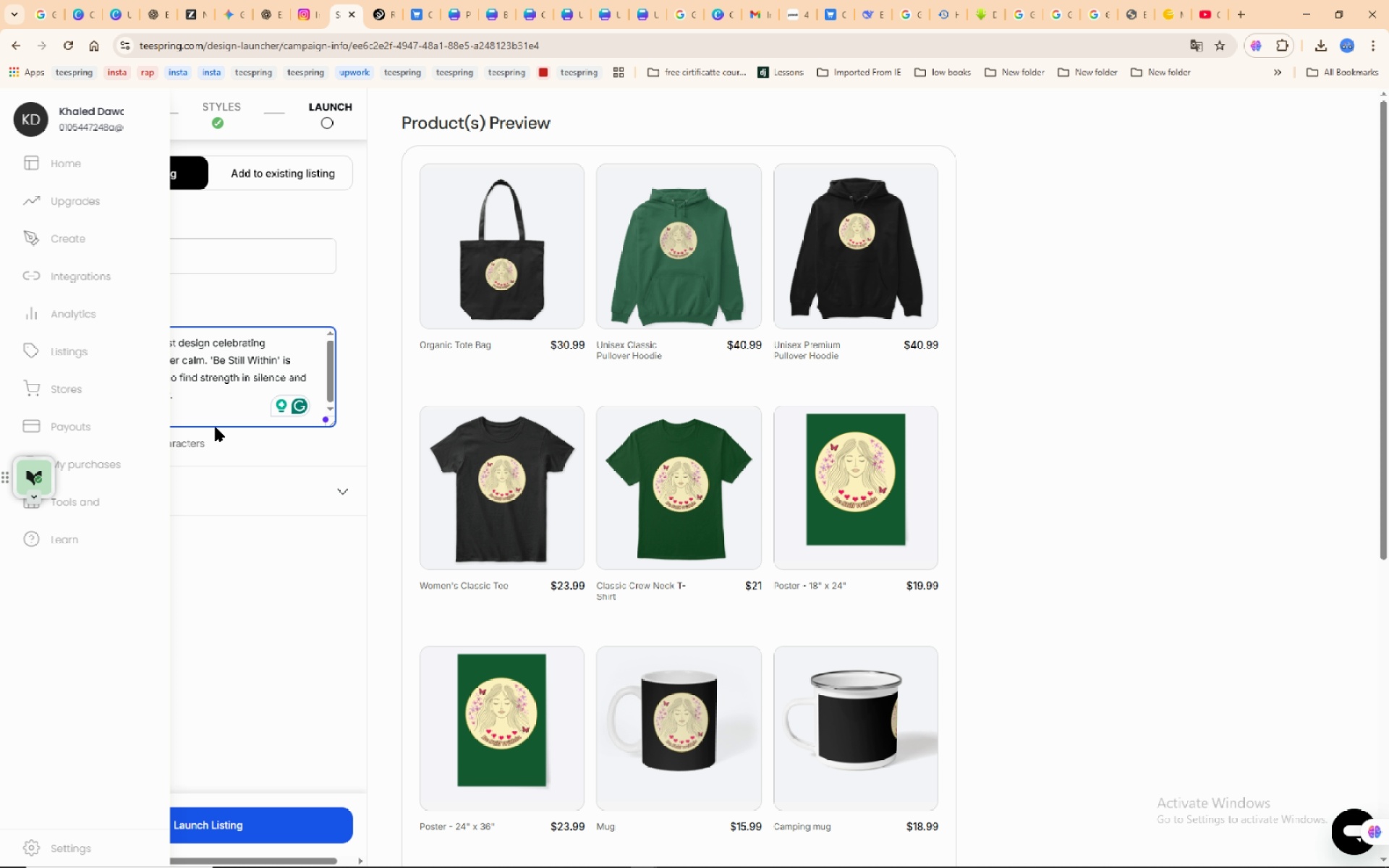 
wait(5.94)
 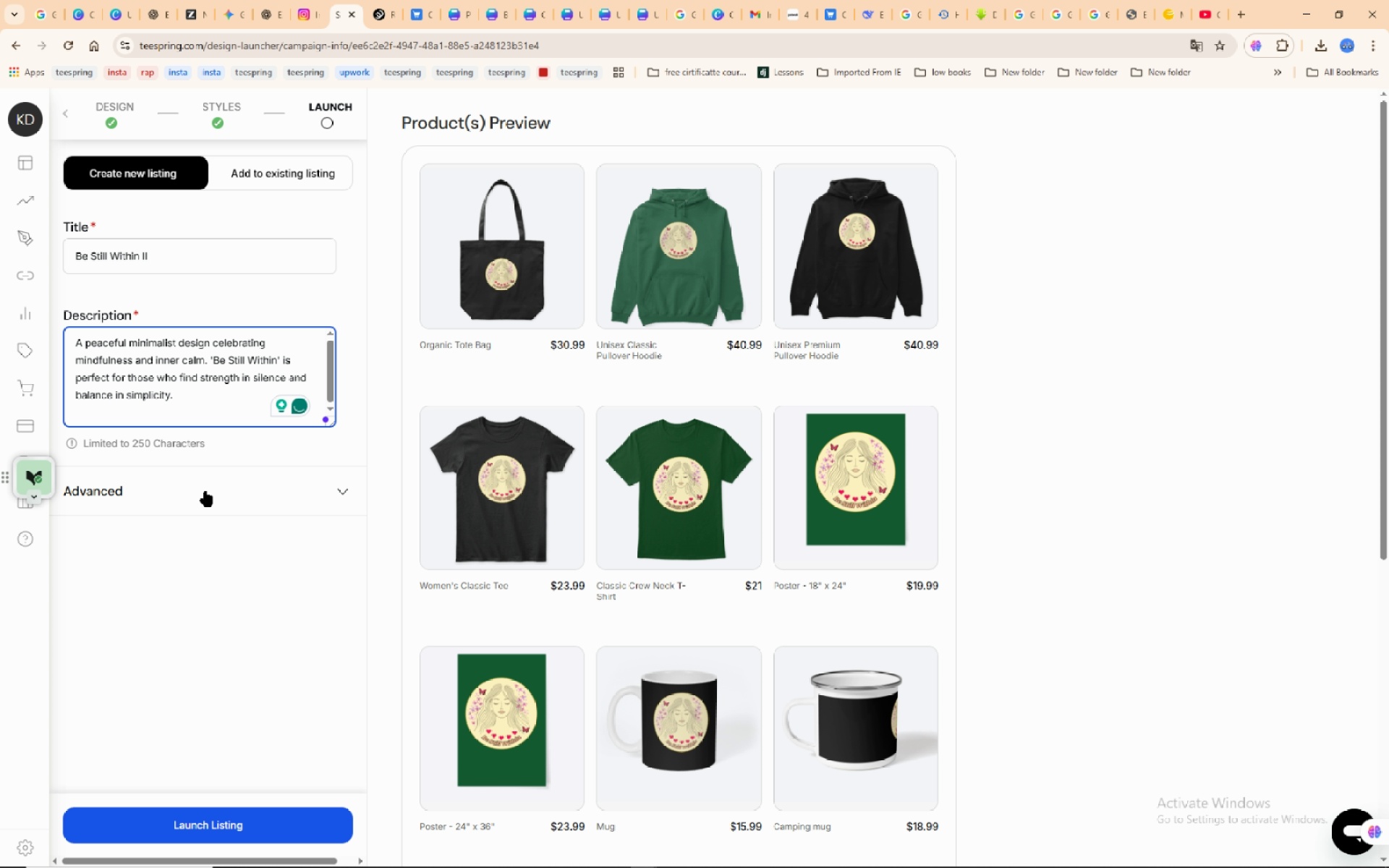 
right_click([81, 412])
 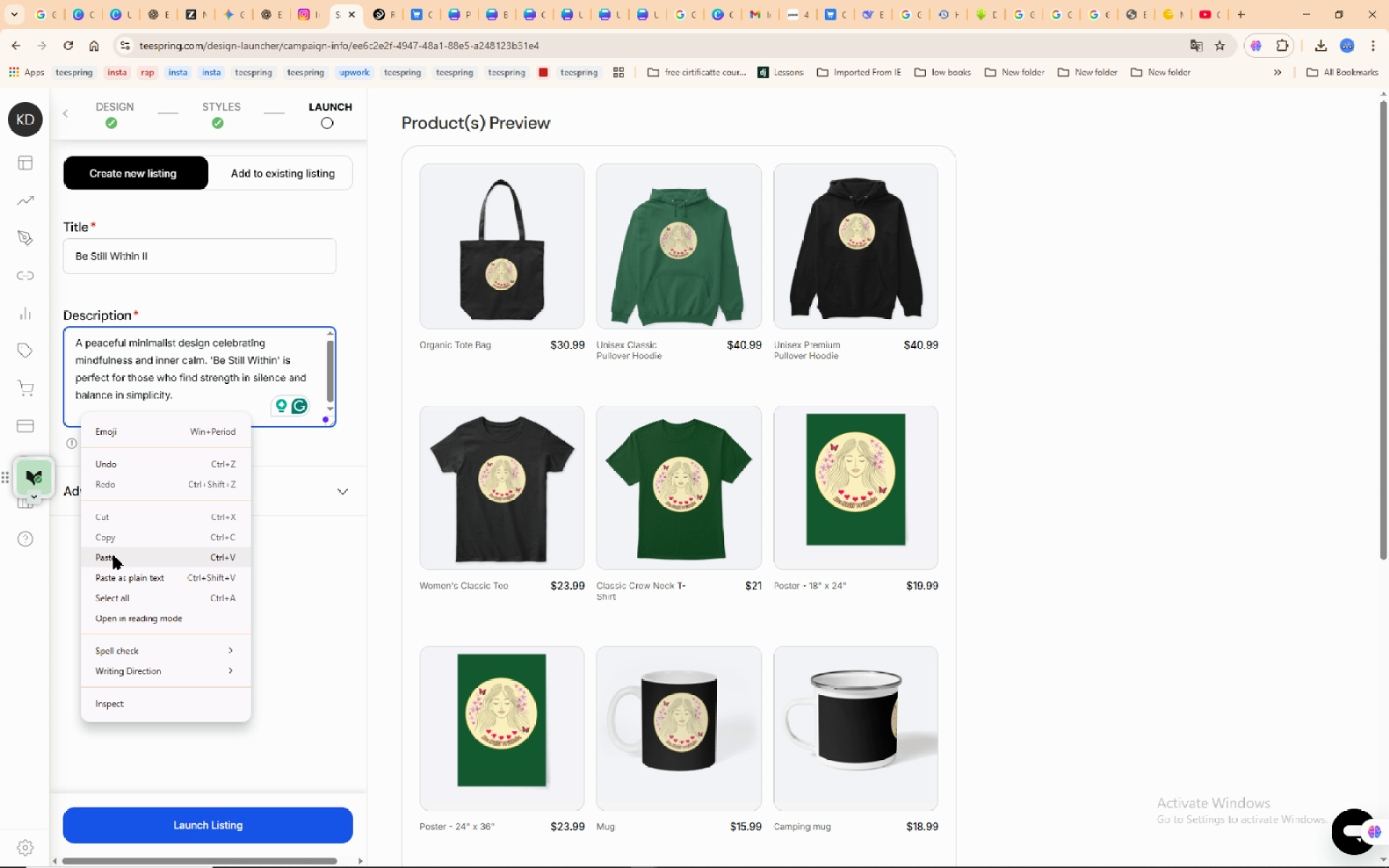 
left_click([114, 556])
 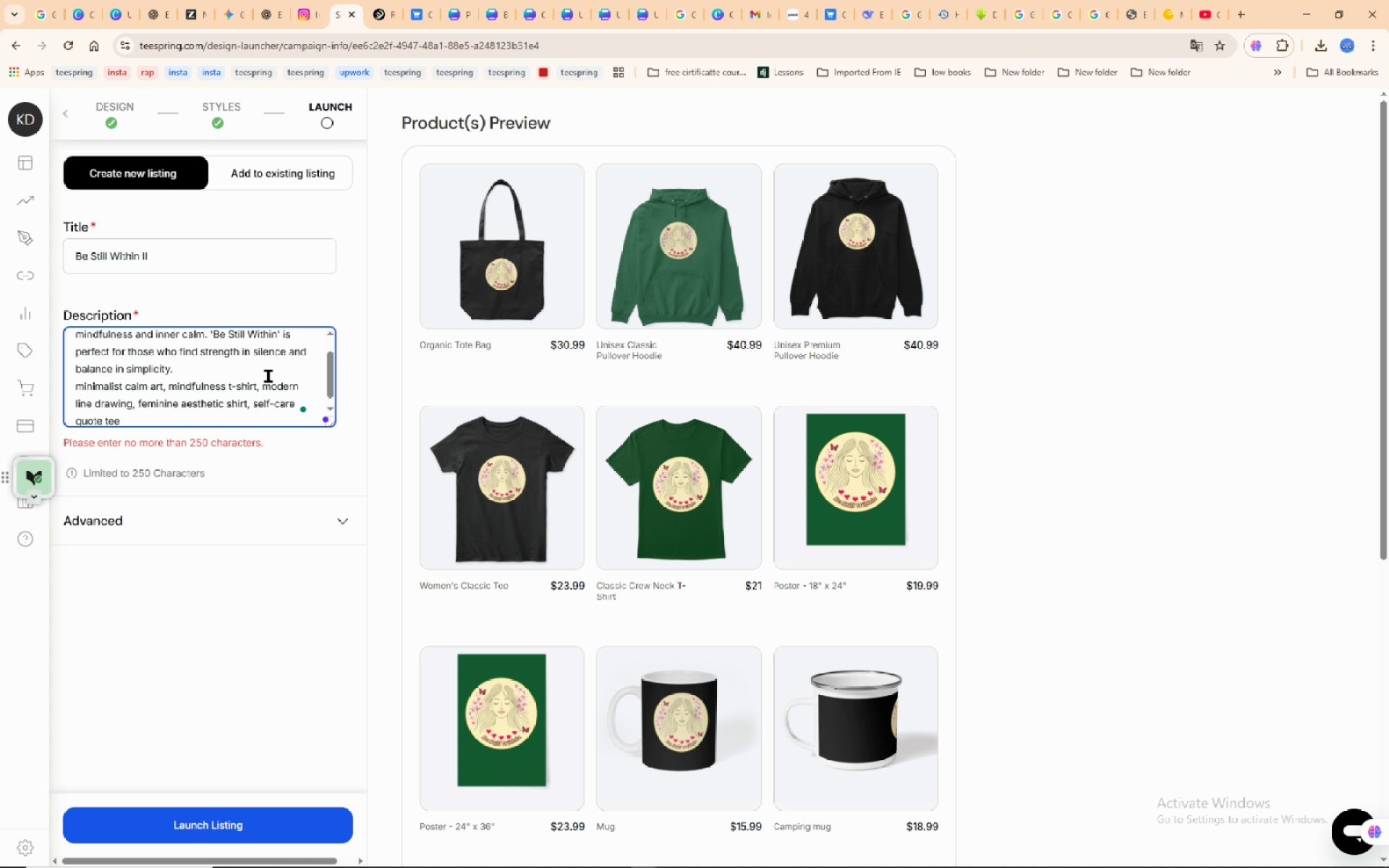 
wait(6.85)
 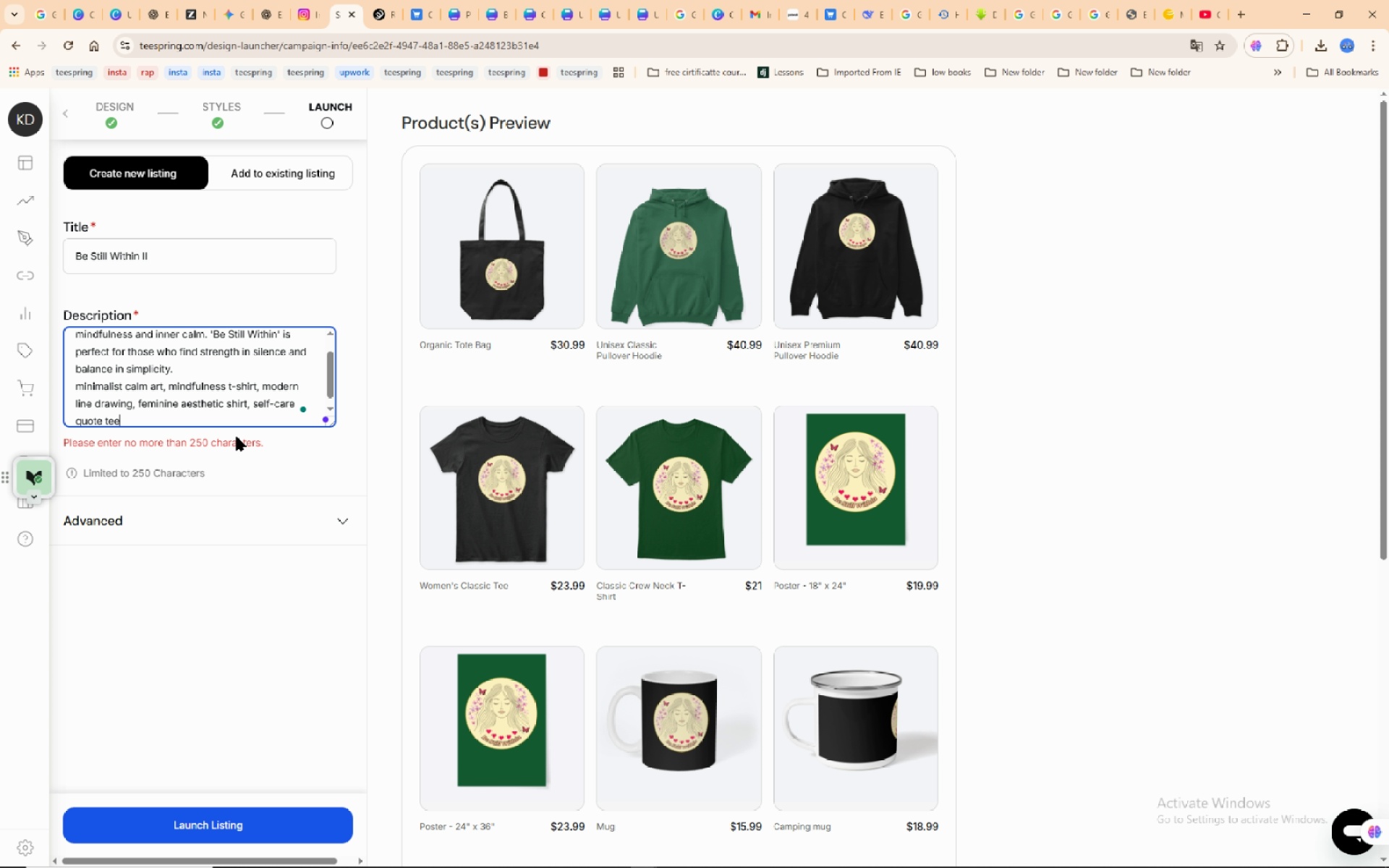 
left_click_drag(start_coordinate=[226, 387], to_coordinate=[250, 383])
 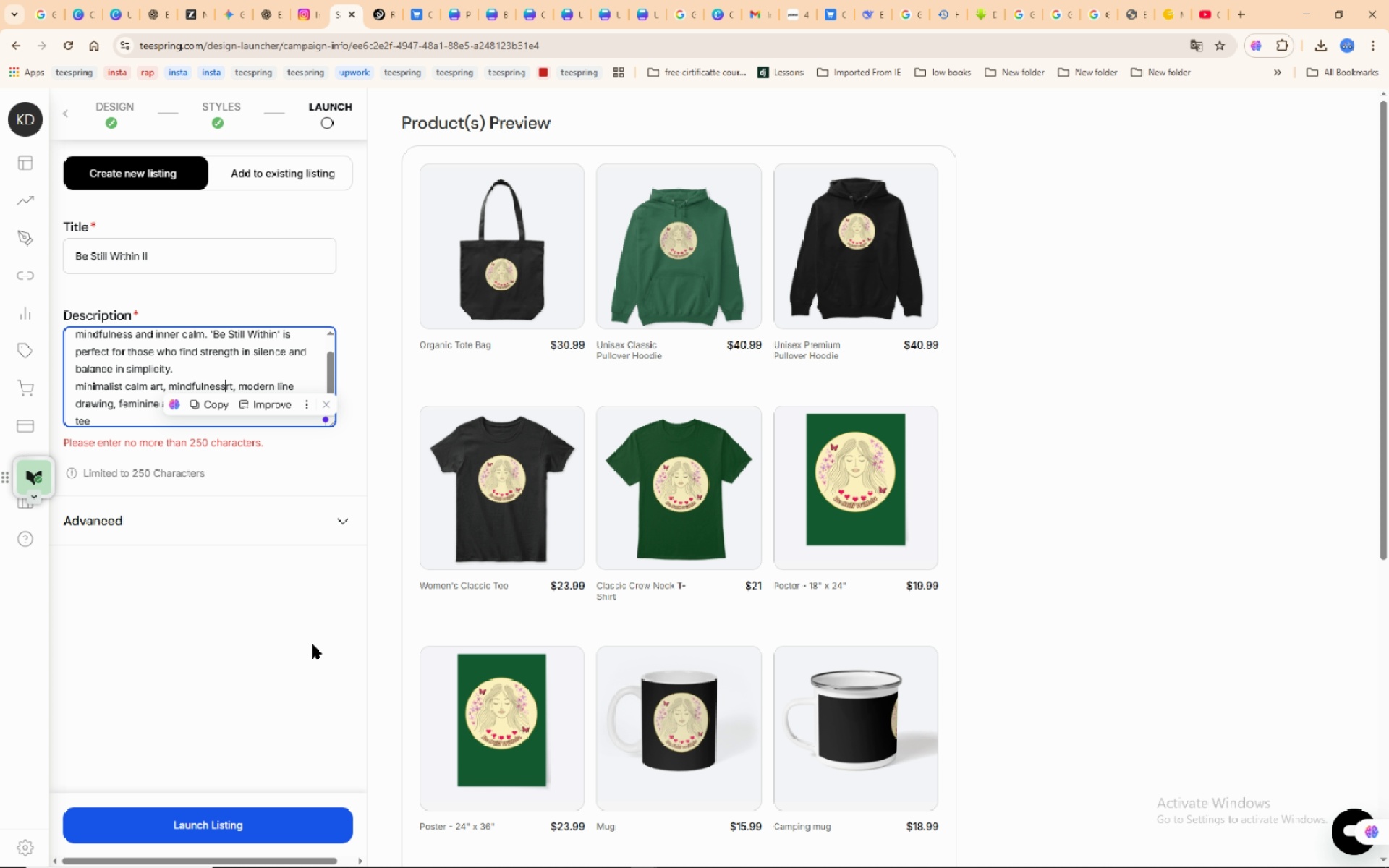 
key(Delete)
 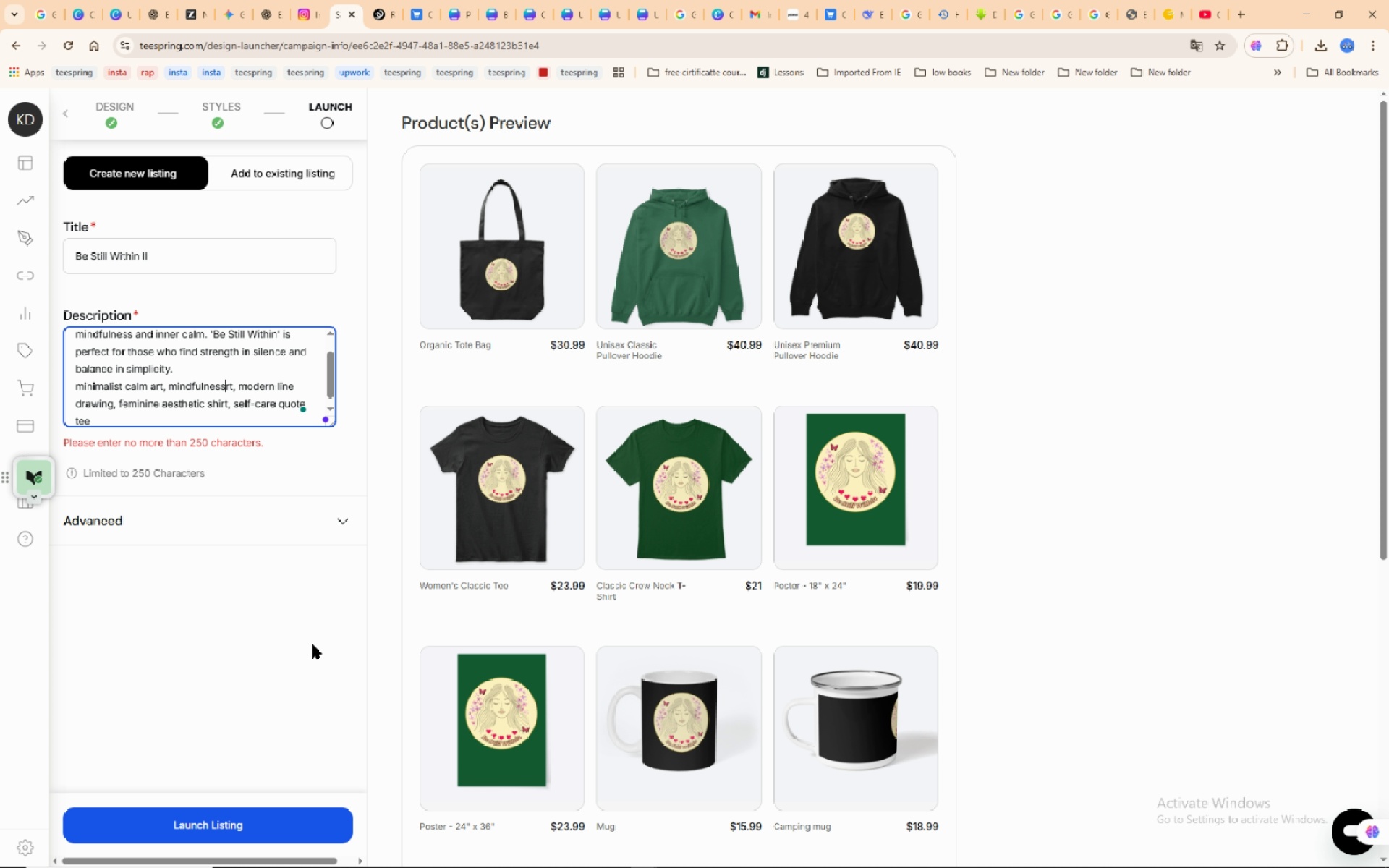 
key(Delete)
 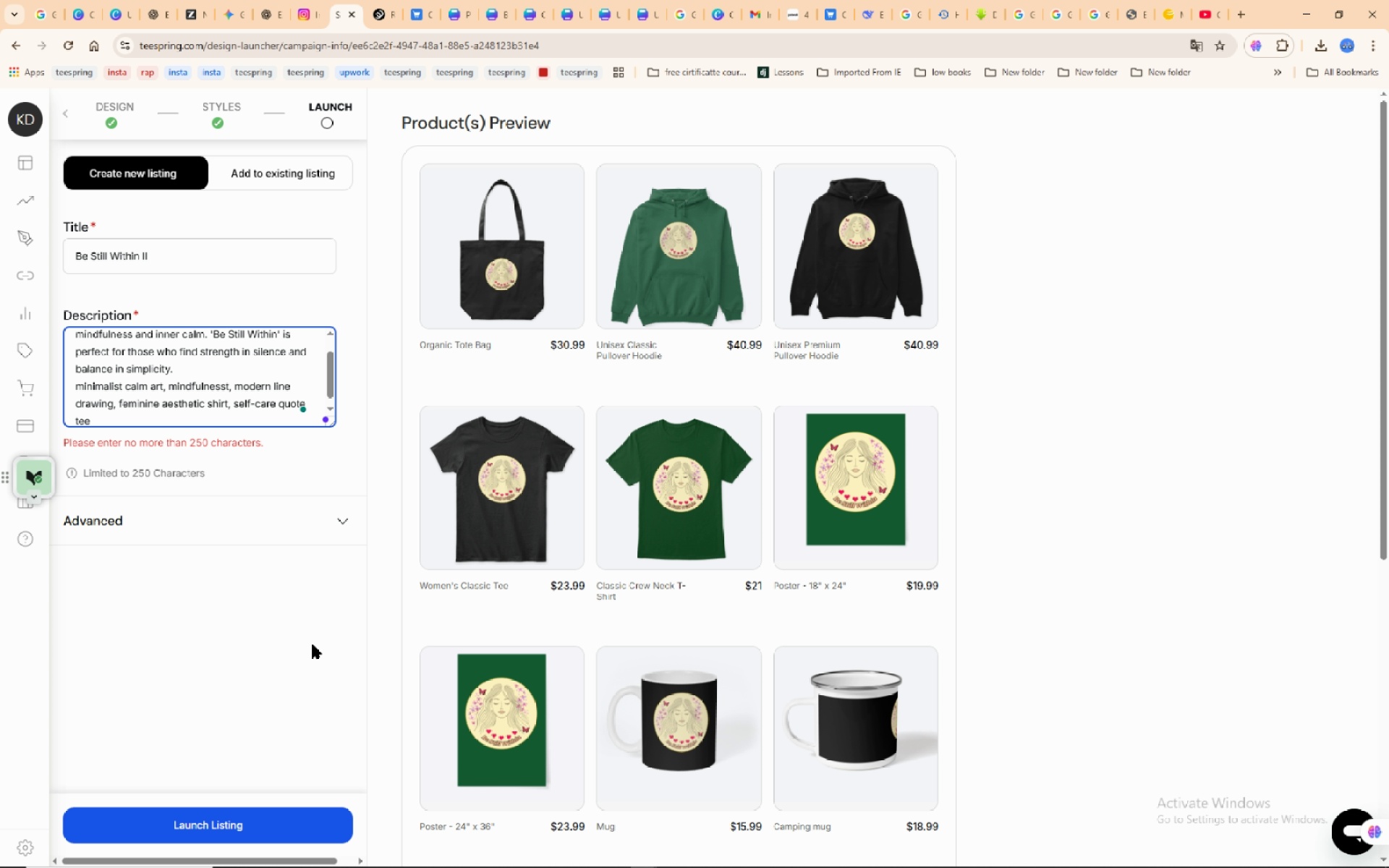 
key(Delete)
 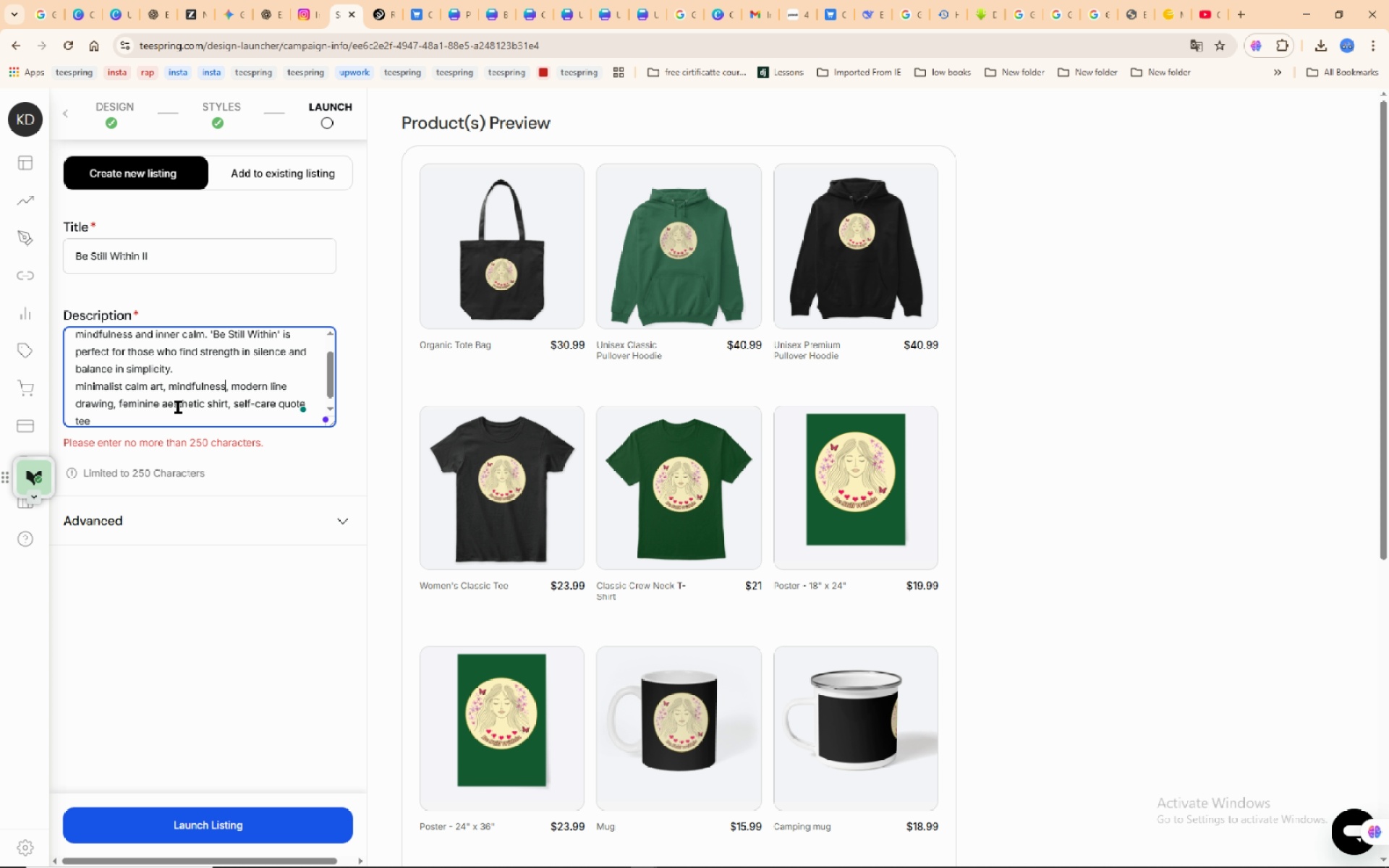 
wait(5.53)
 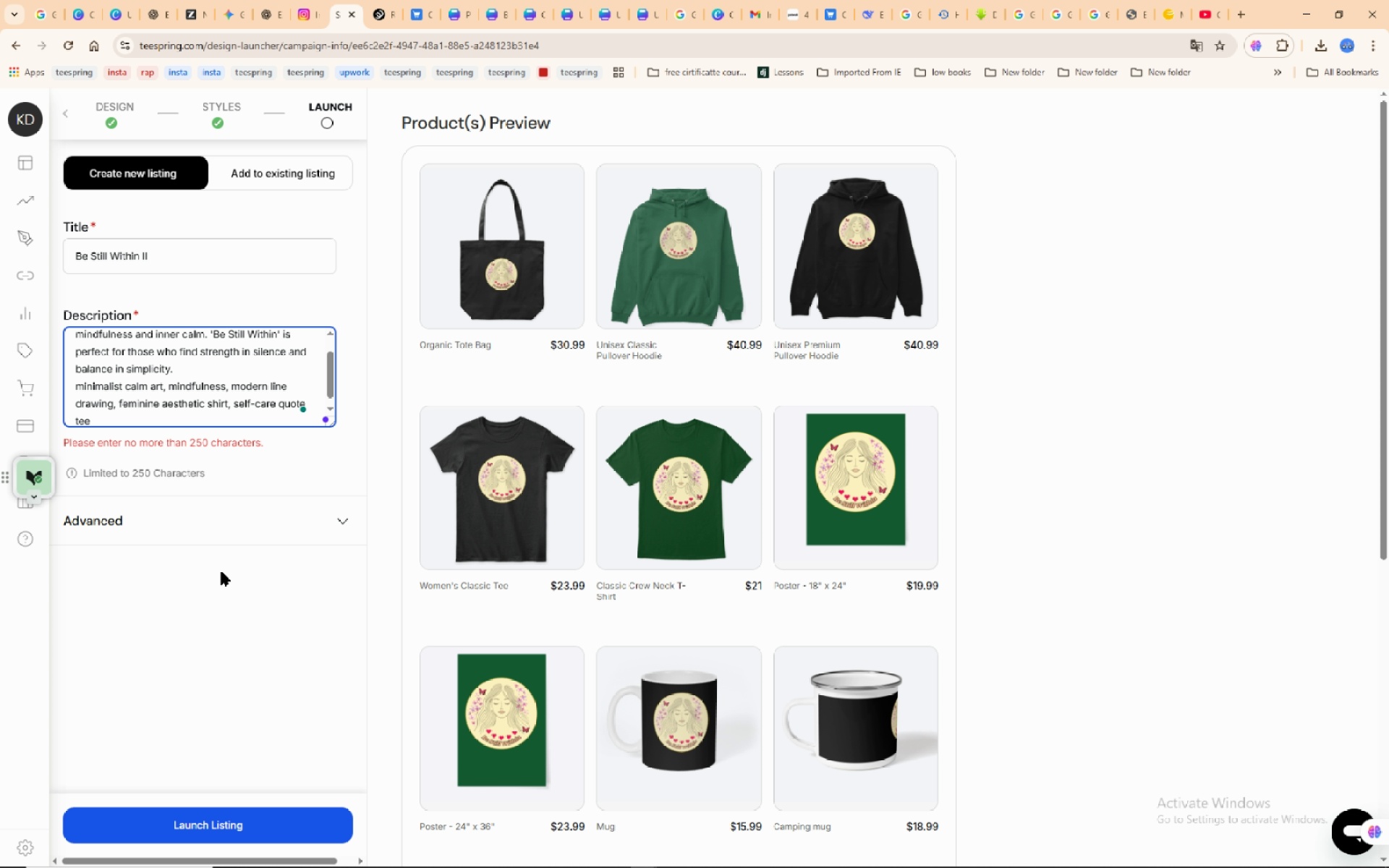 
double_click([216, 405])
 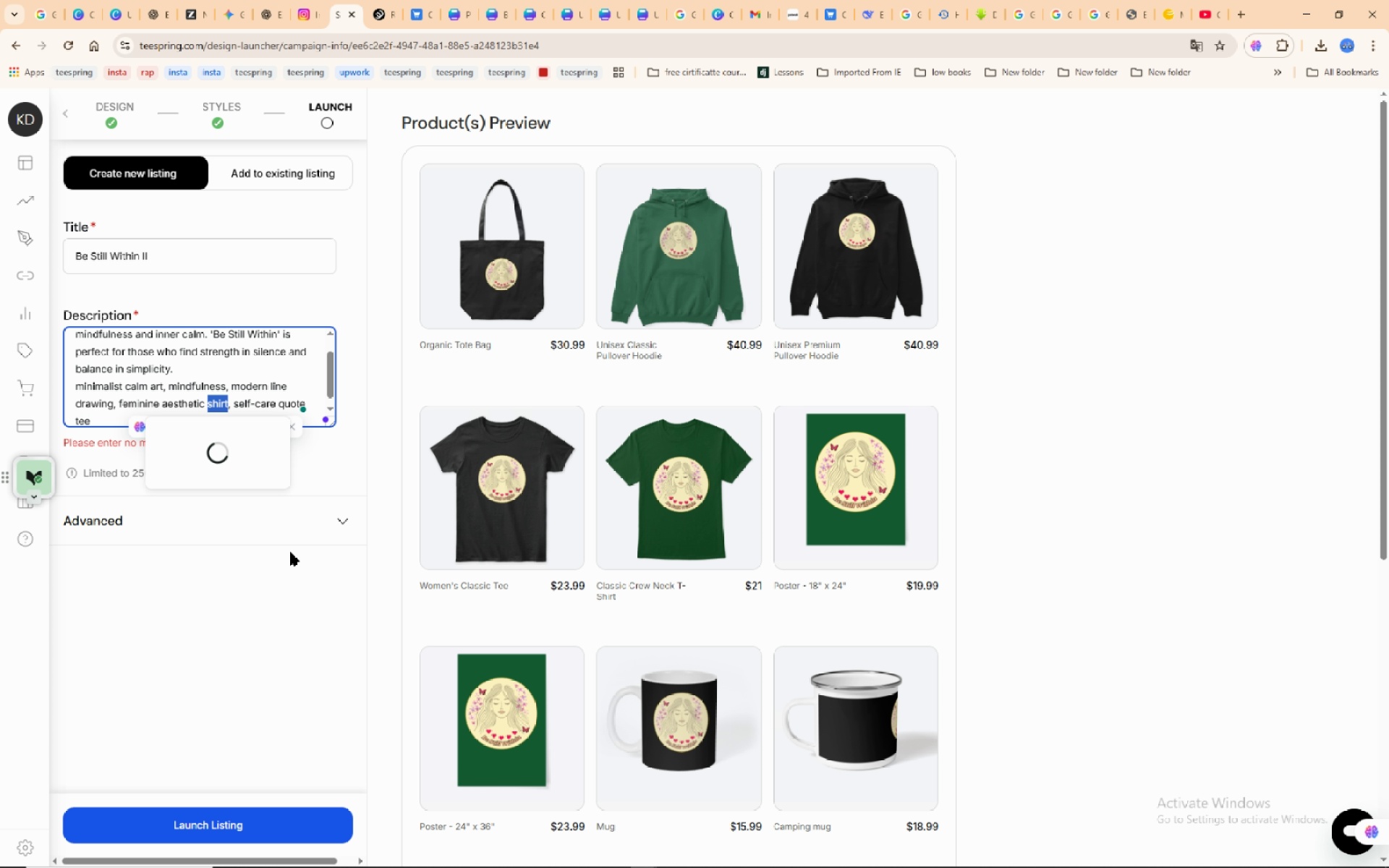 
key(Backspace)
 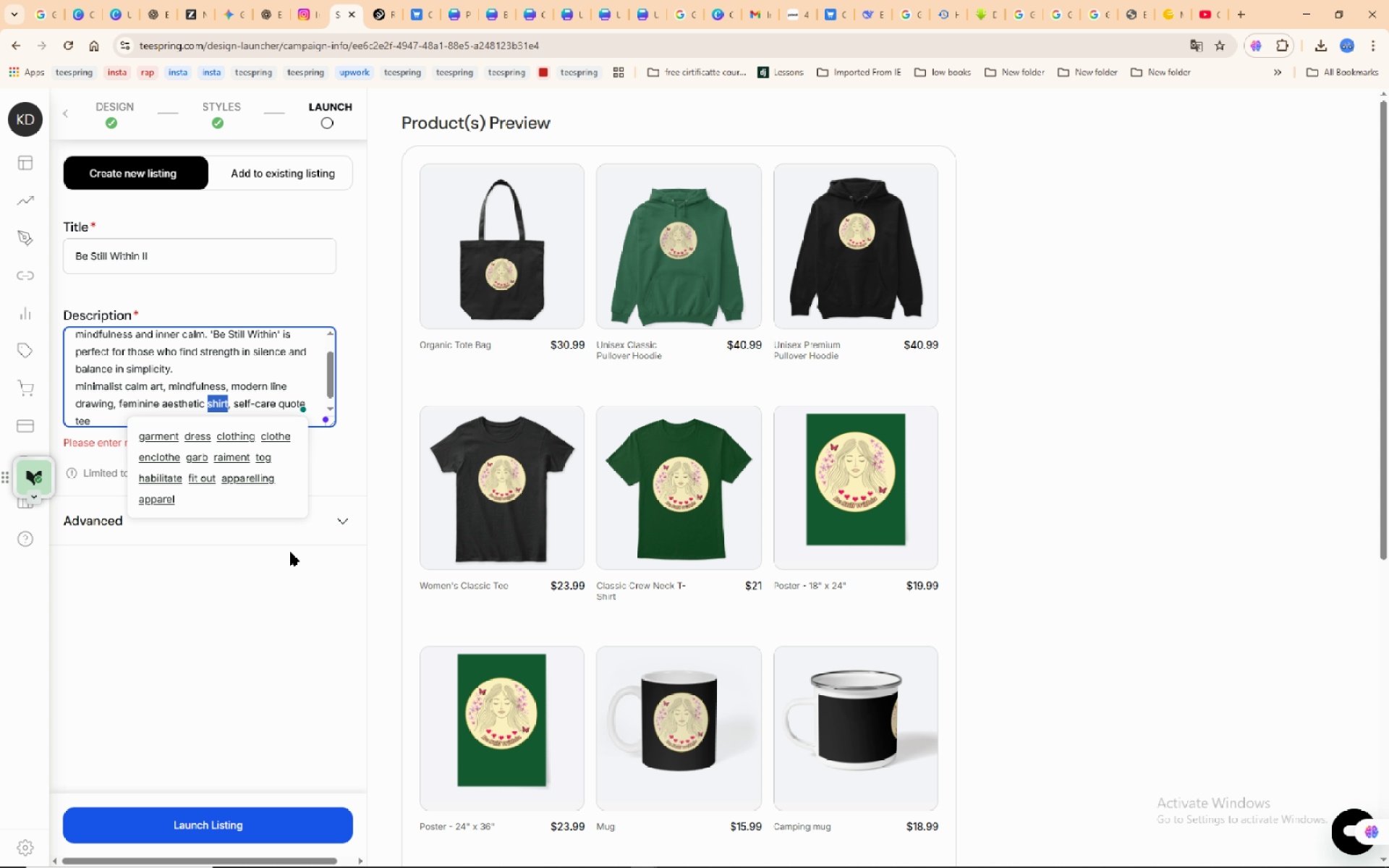 
key(Backspace)
 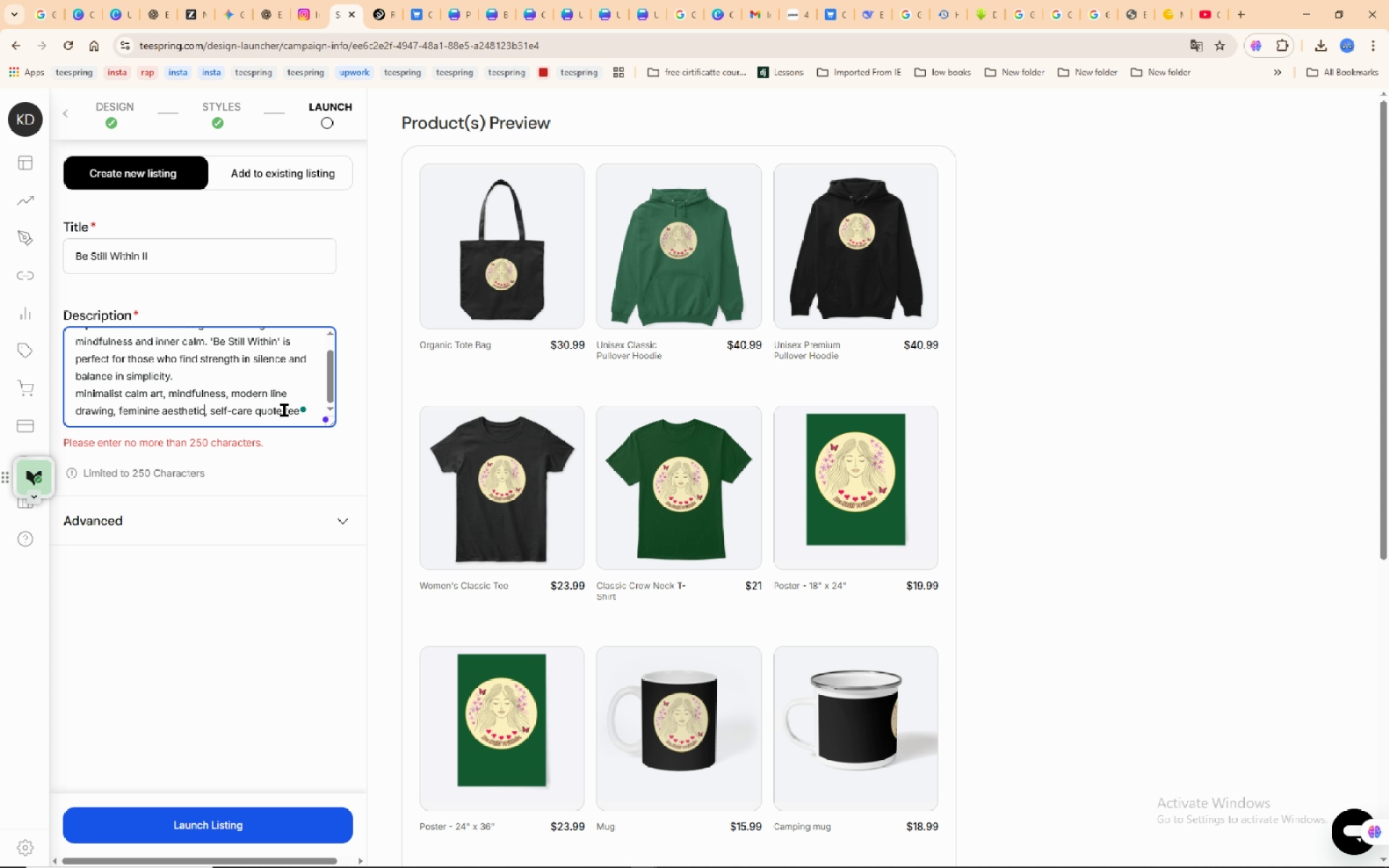 
wait(5.04)
 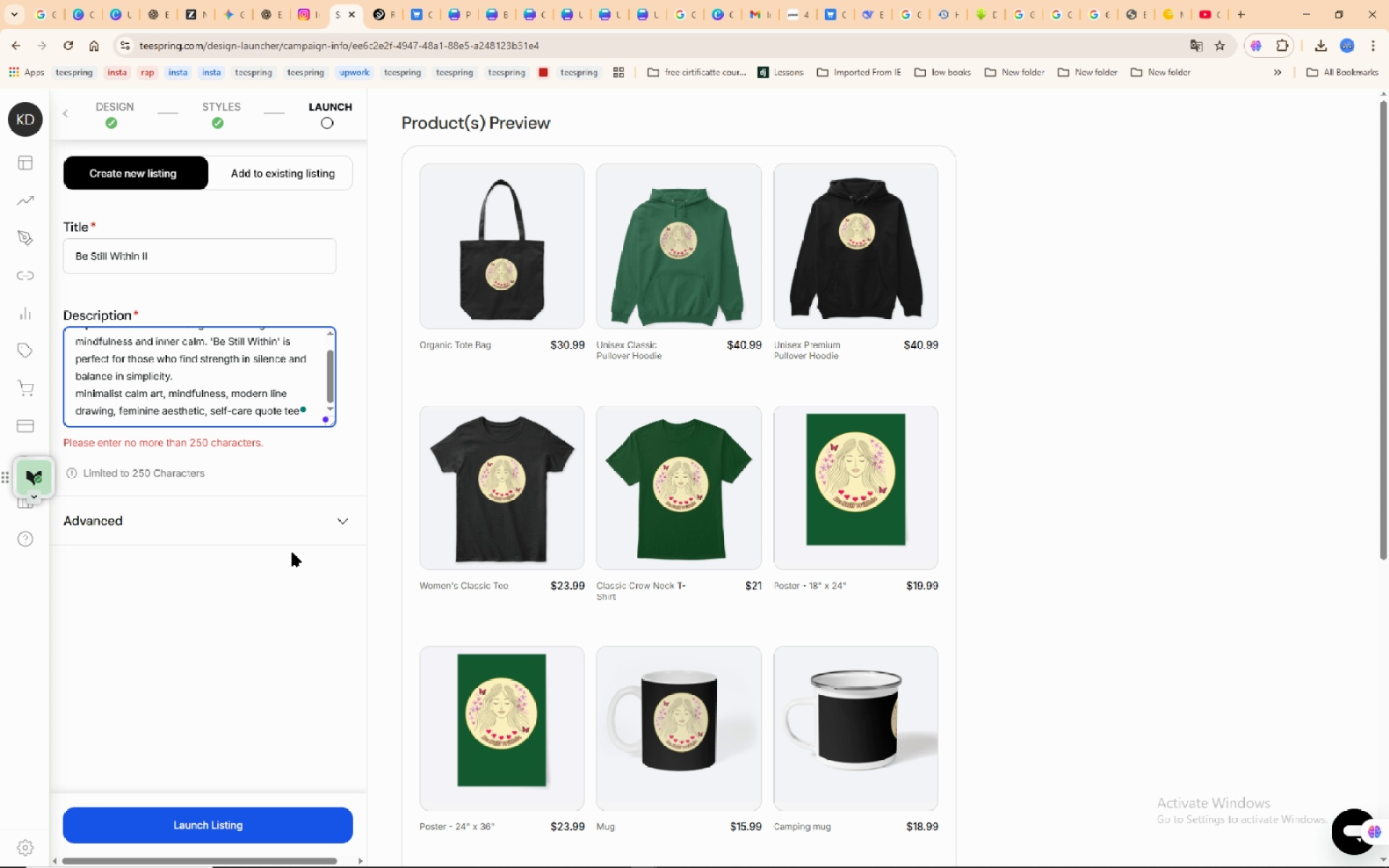 
double_click([284, 410])
 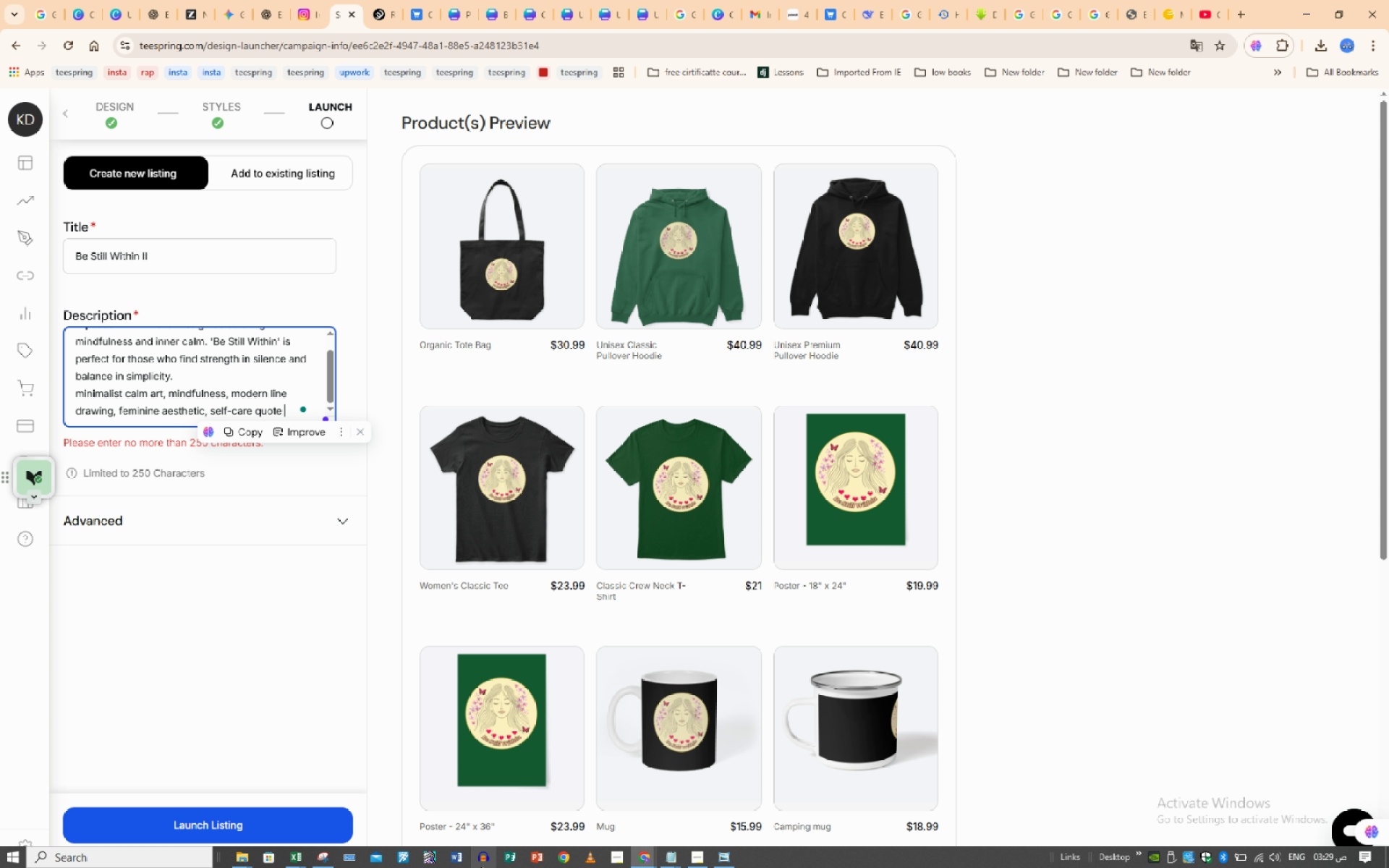 
key(Backspace)
 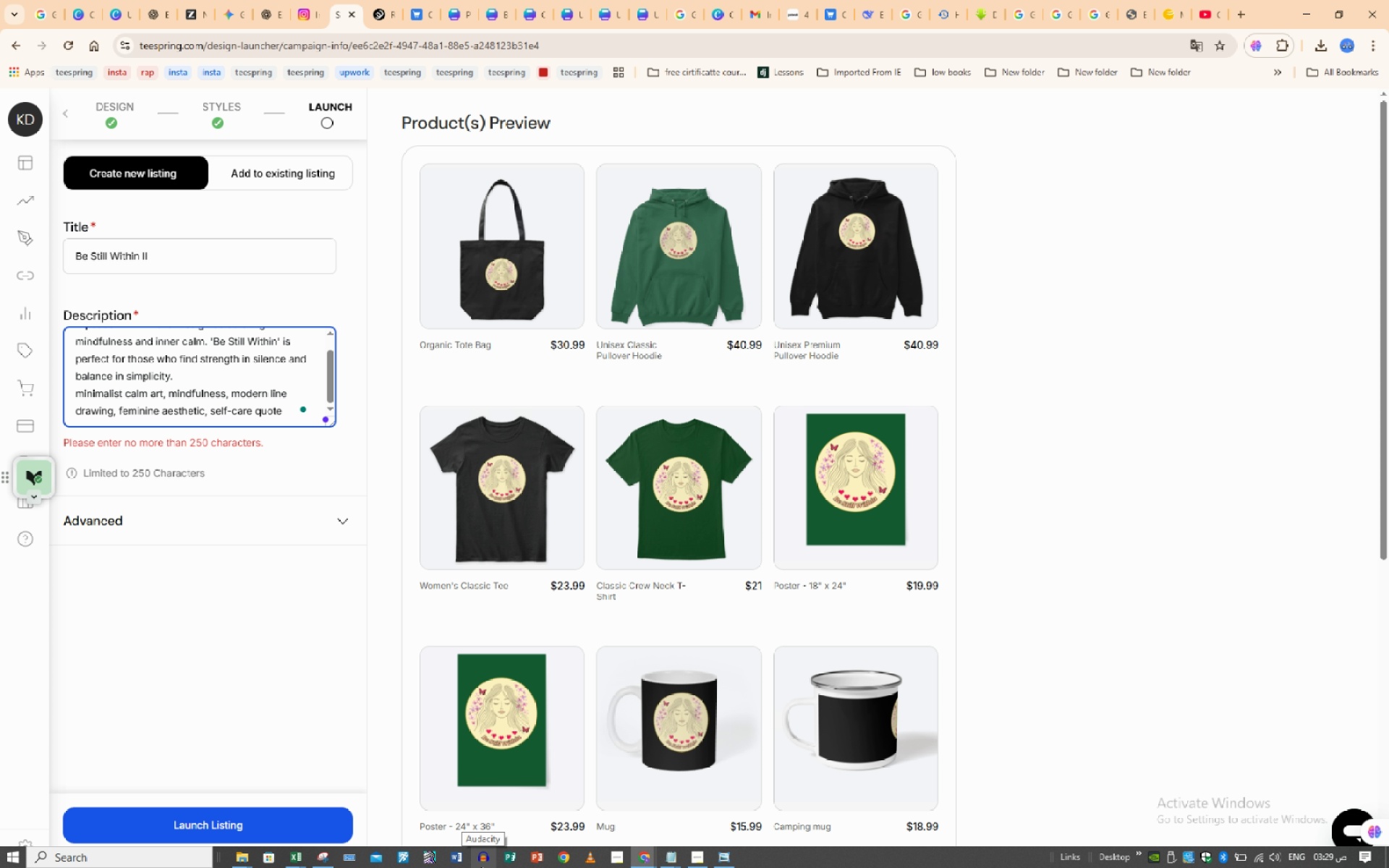 
key(Backspace)
 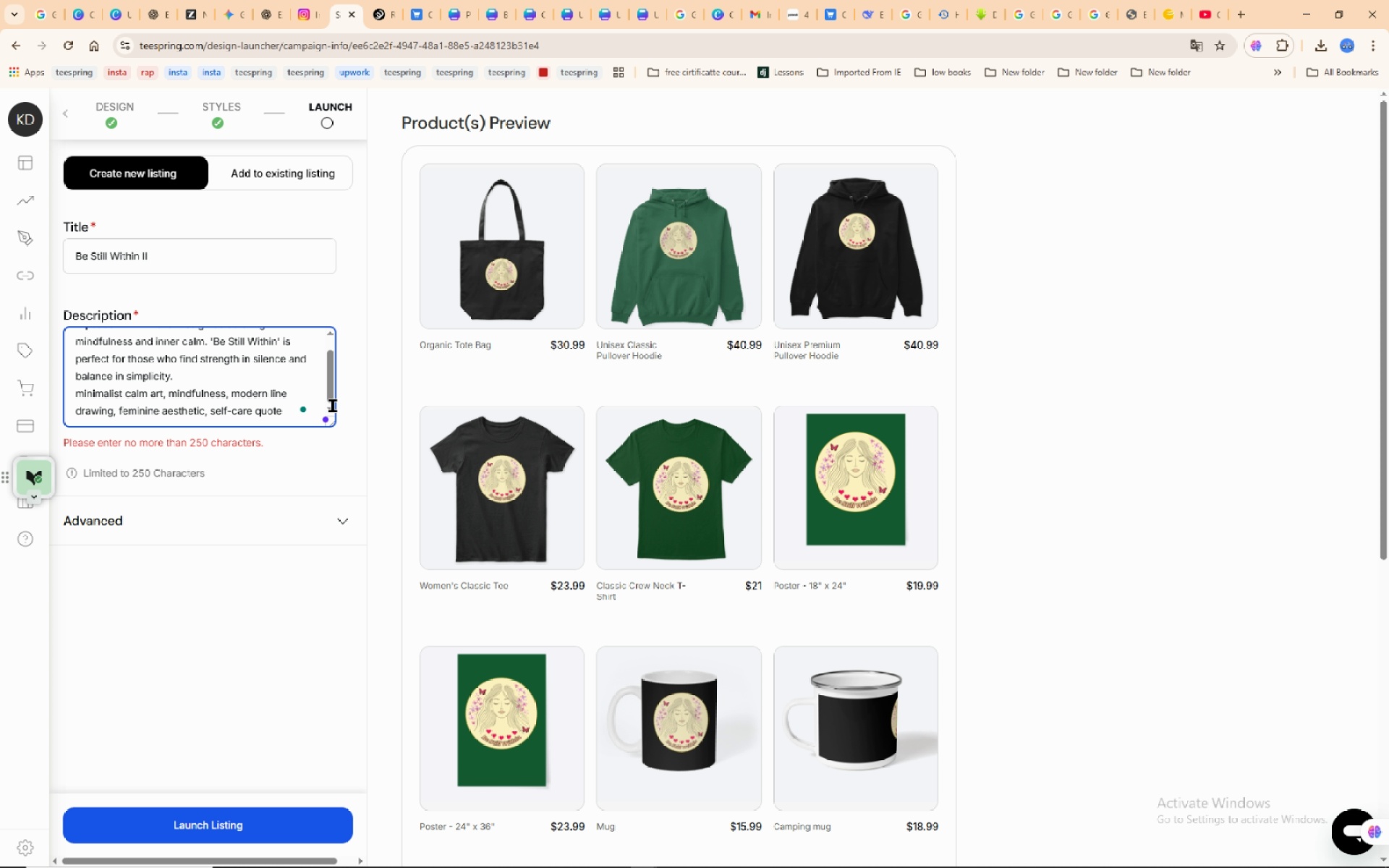 
left_click([332, 406])
 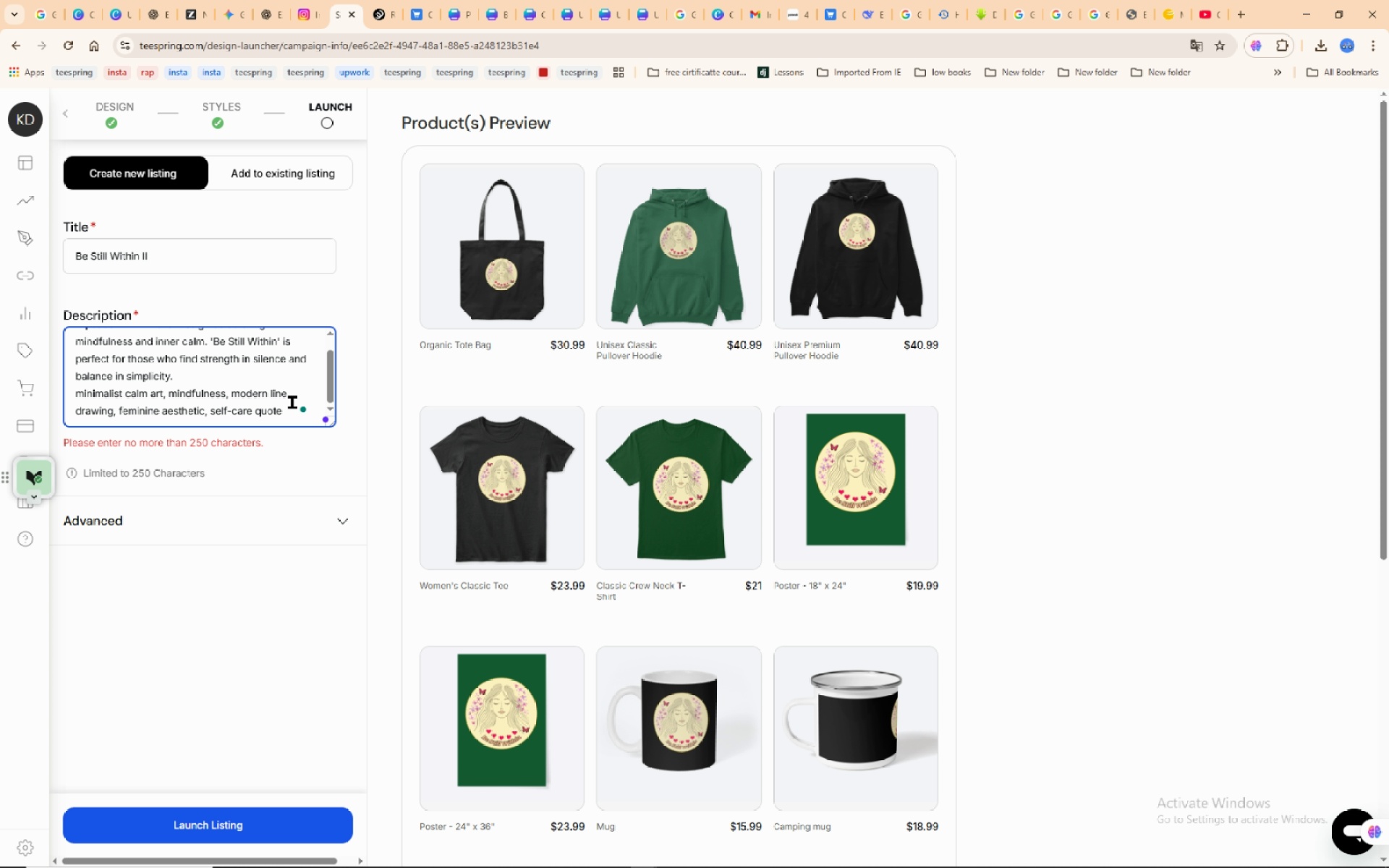 
wait(7.07)
 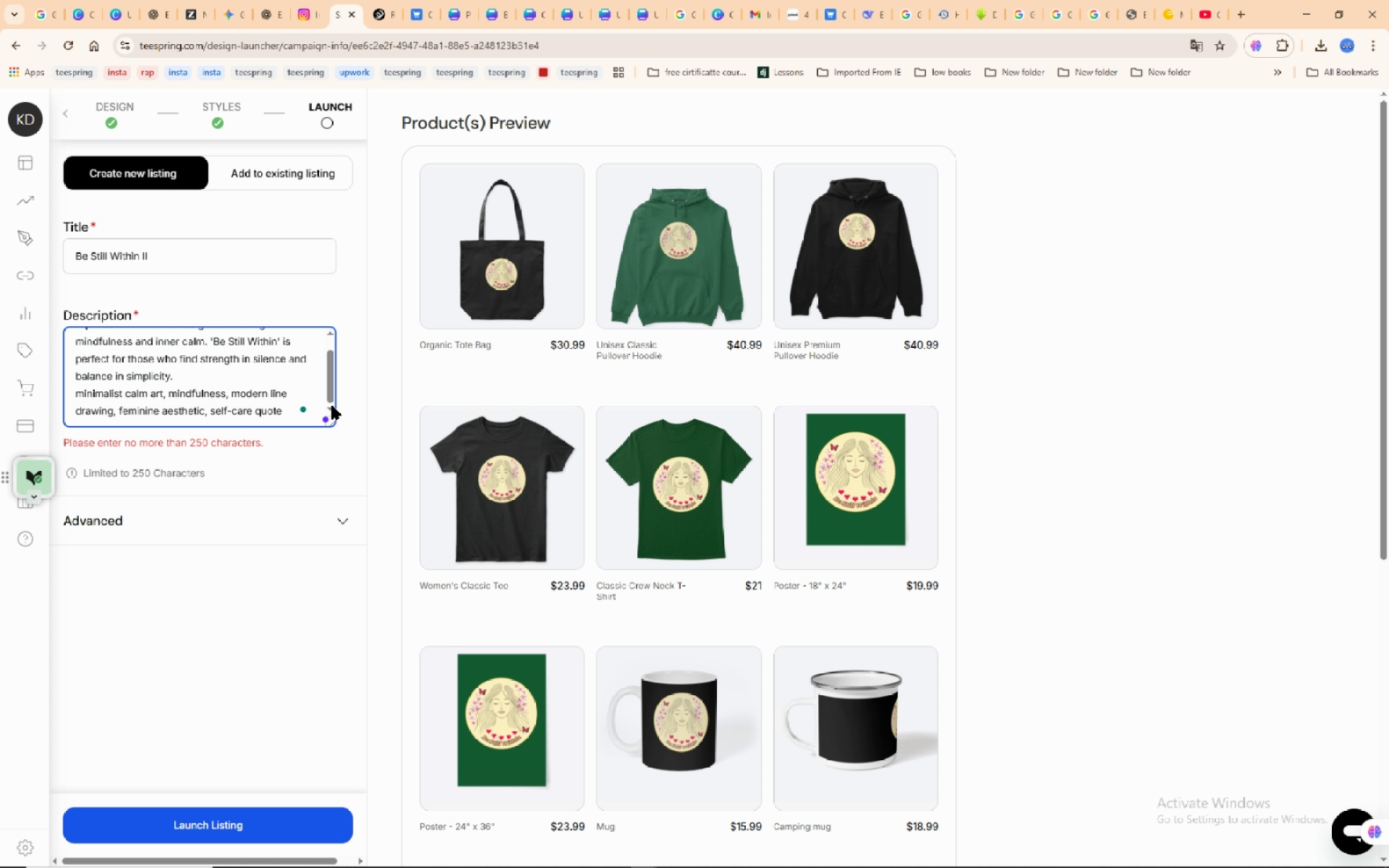 
mouse_move([208, 400])
 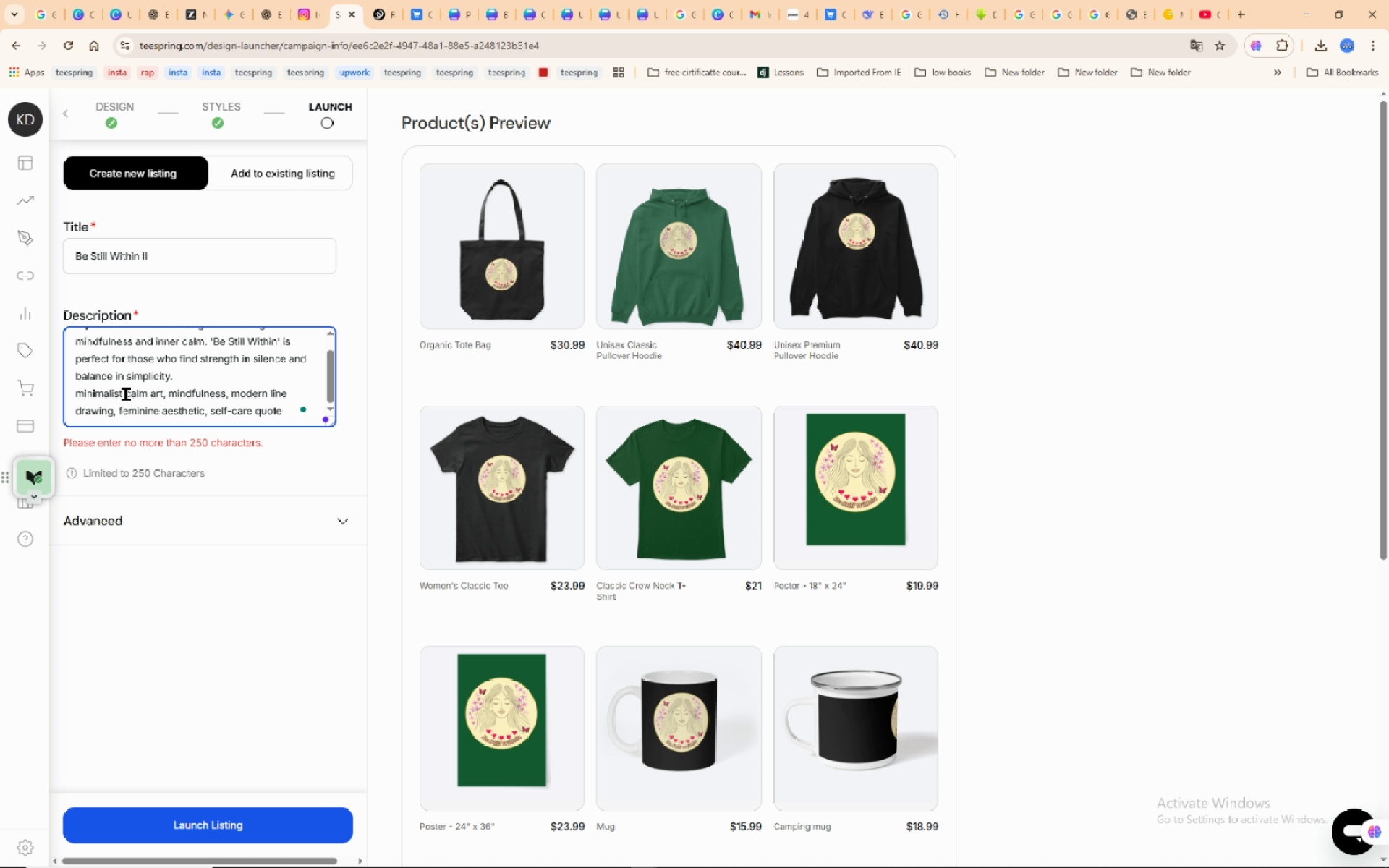 
left_click([126, 394])
 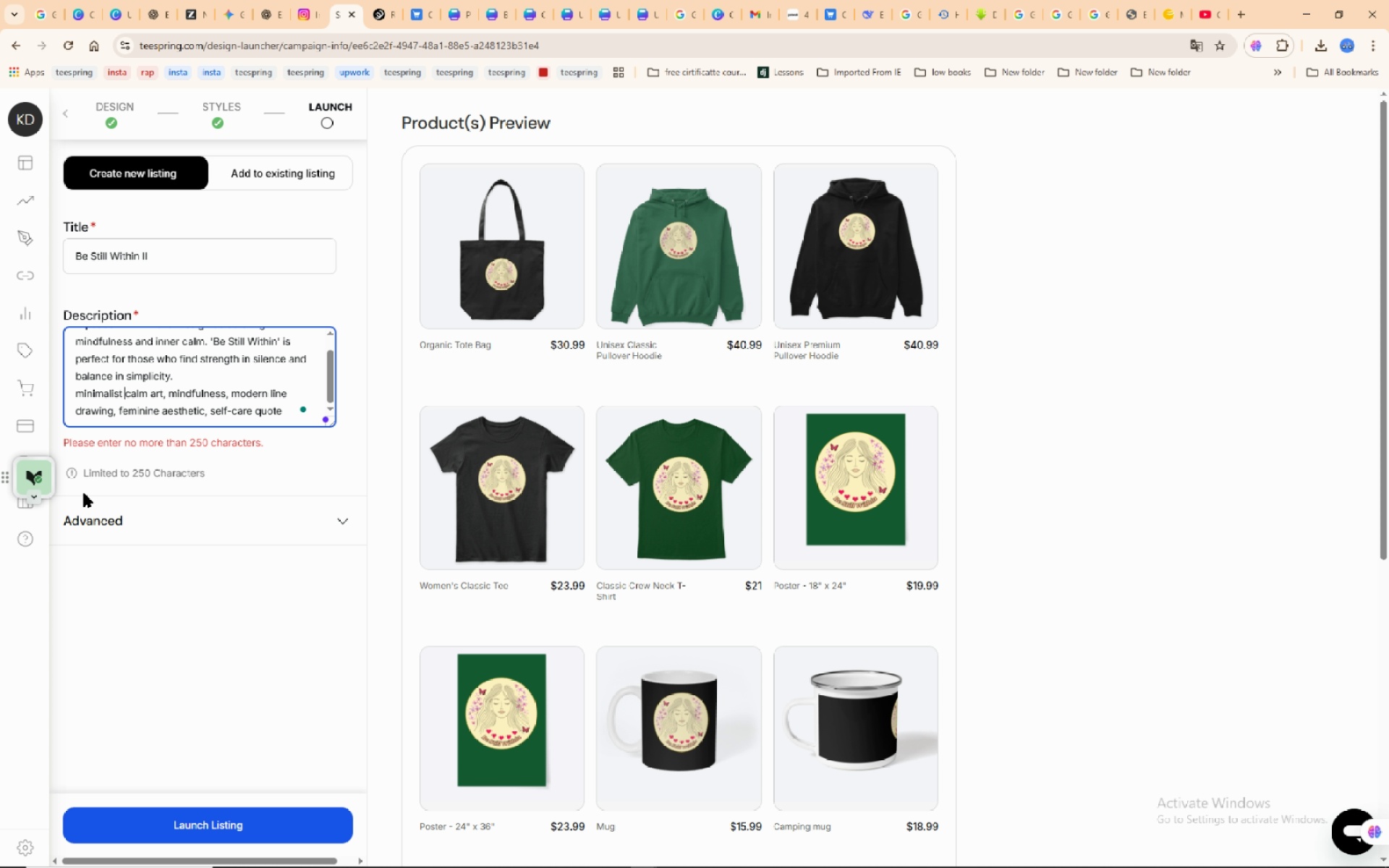 
key(Backspace)
 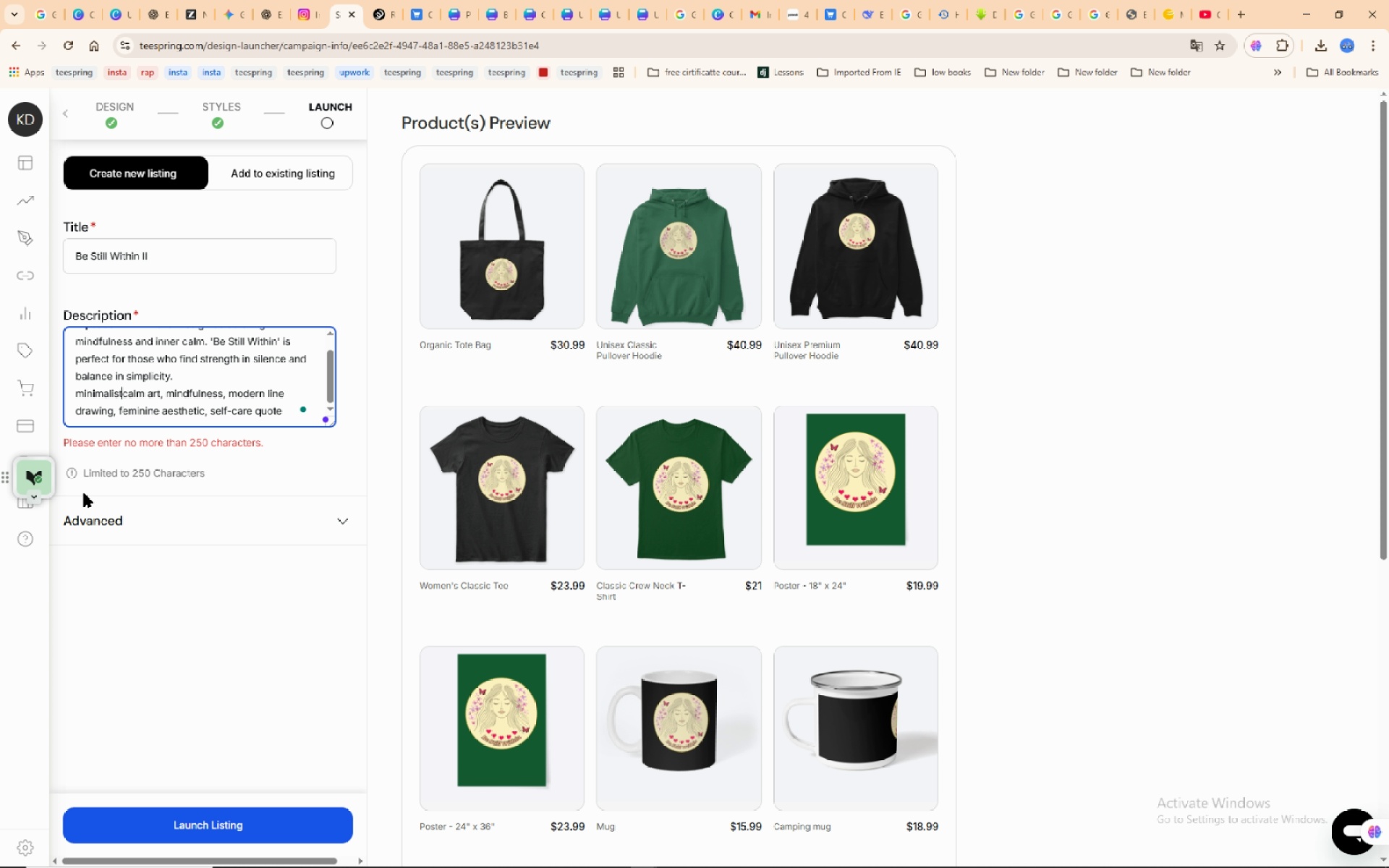 
key(Backspace)
 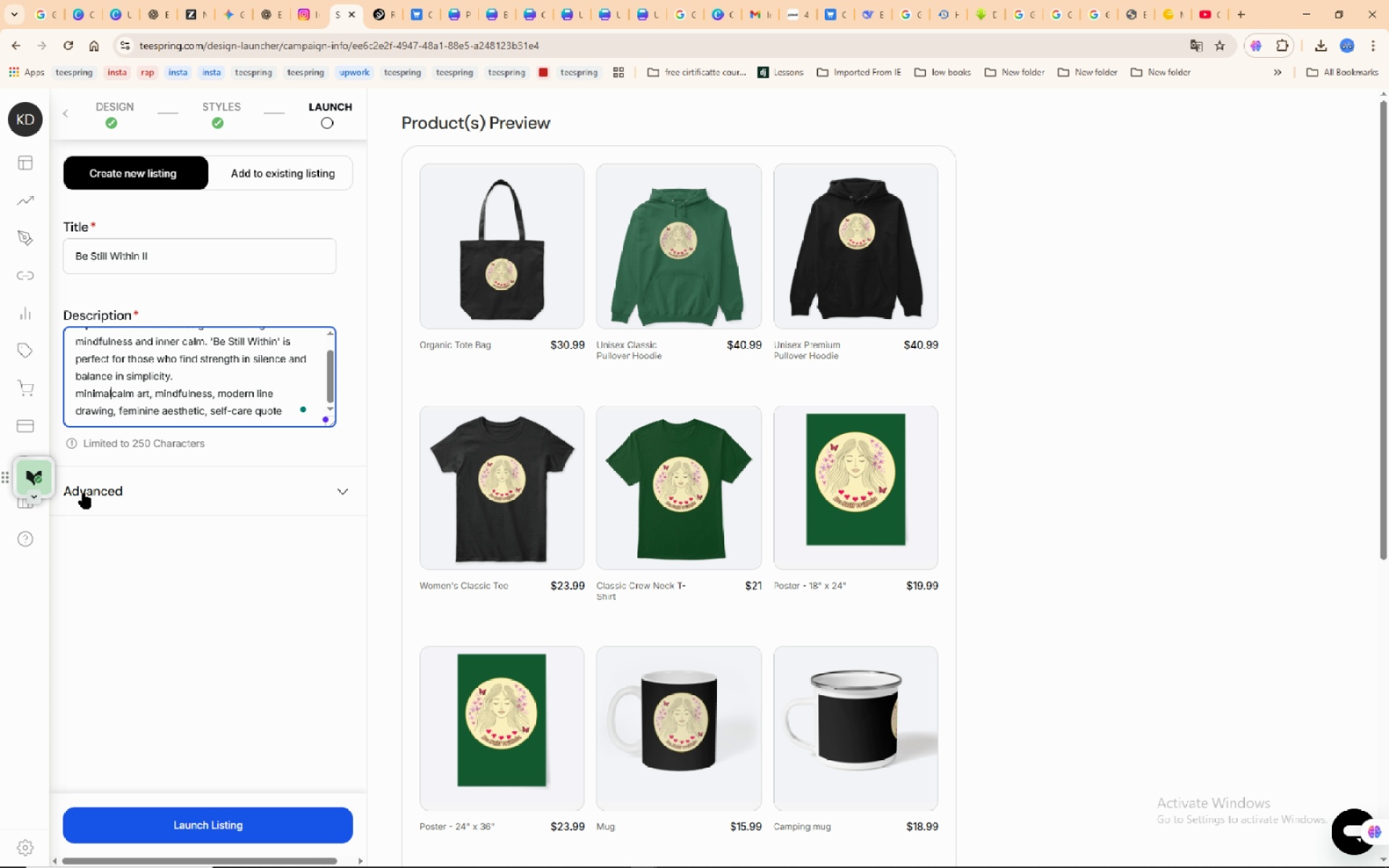 
key(Backspace)
 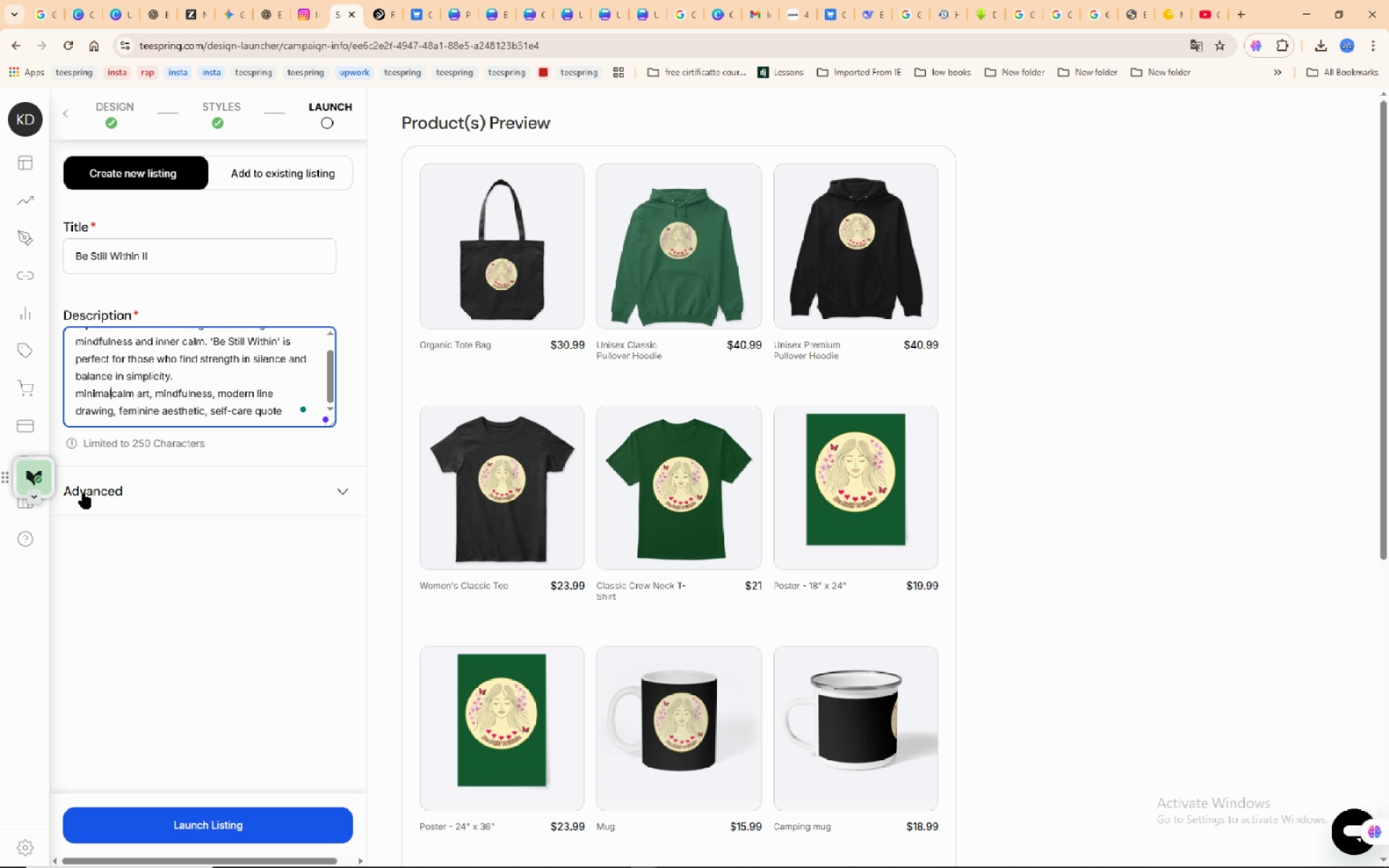 
key(Backspace)
 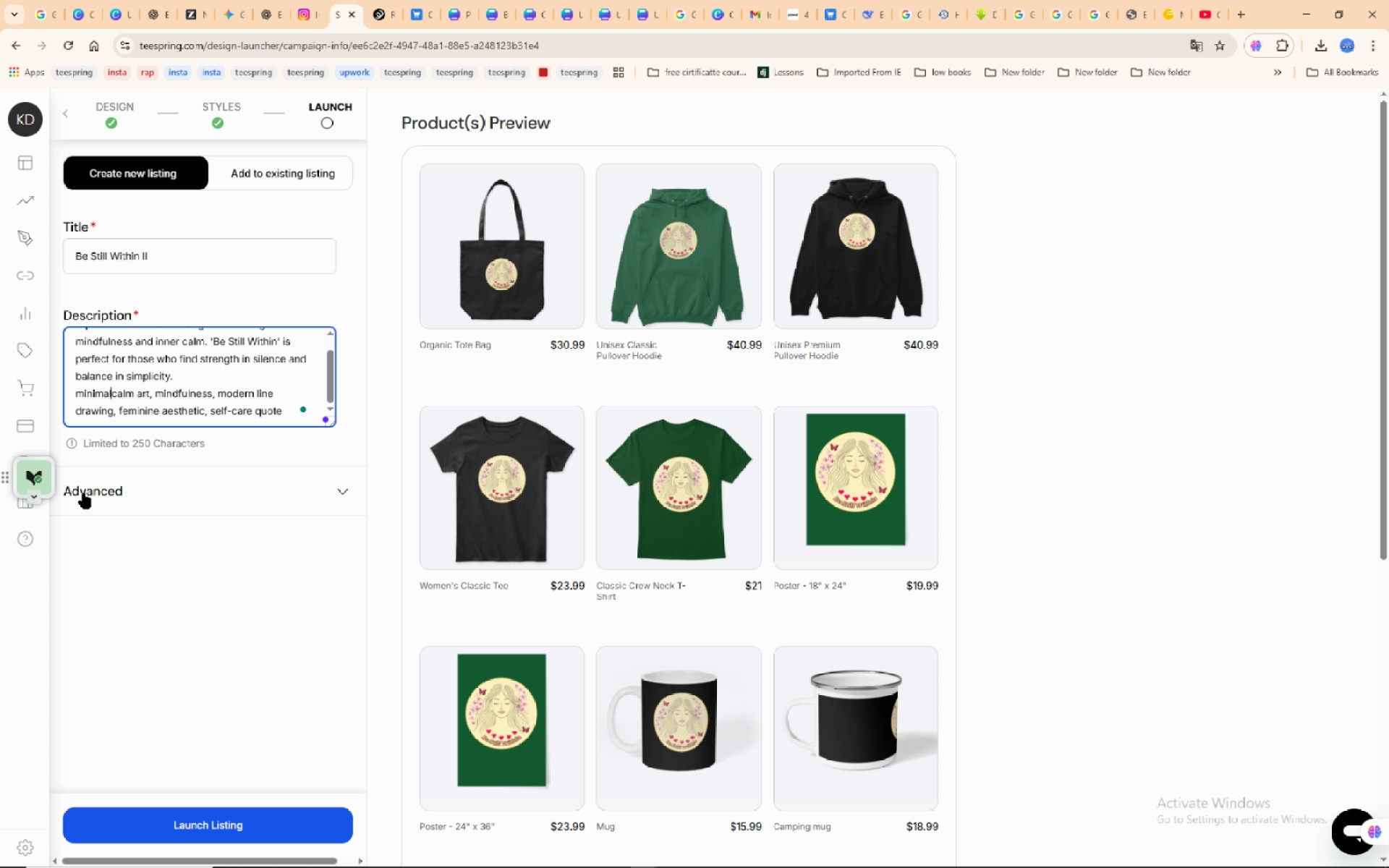 
key(Backspace)
 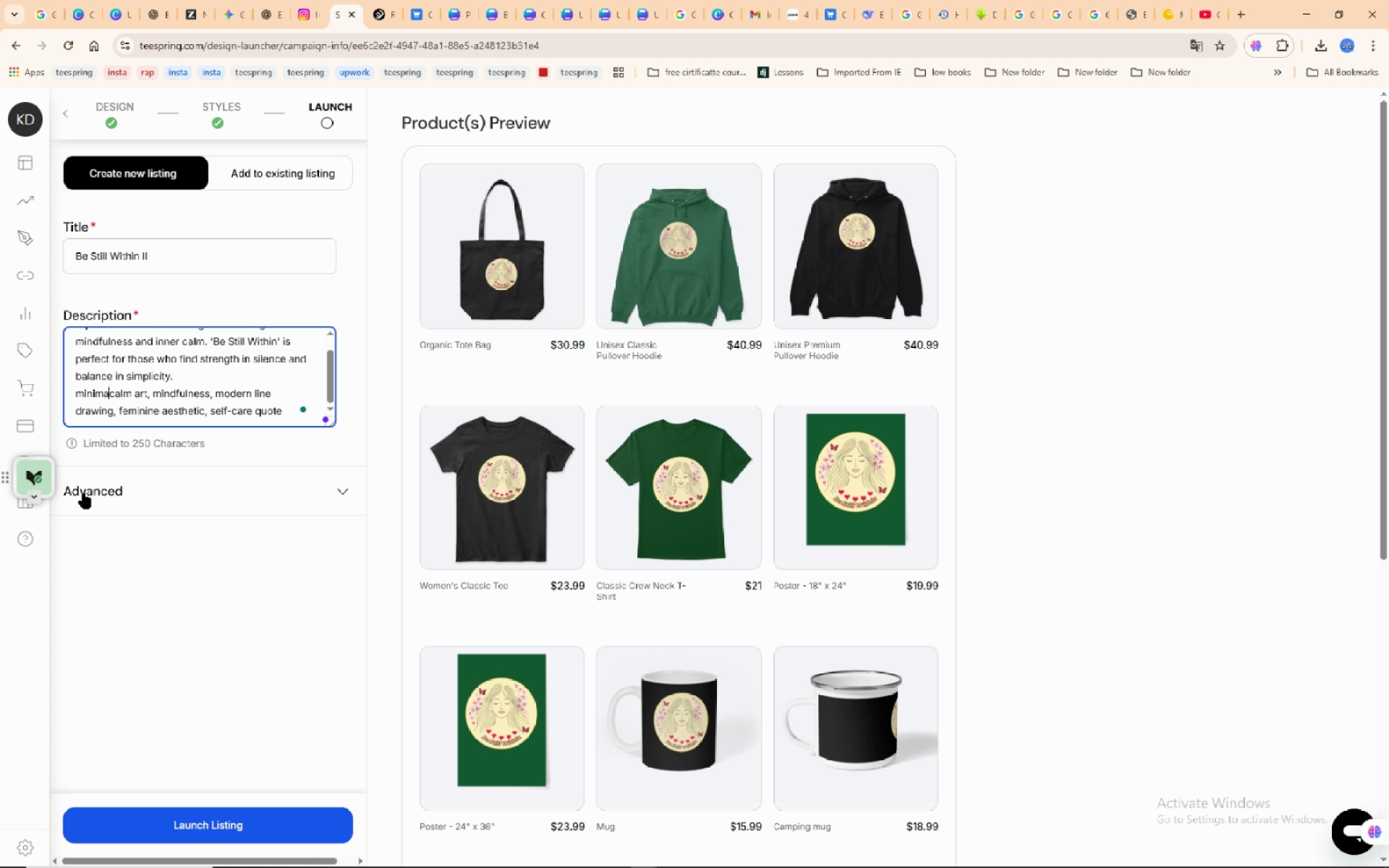 
key(Backspace)
 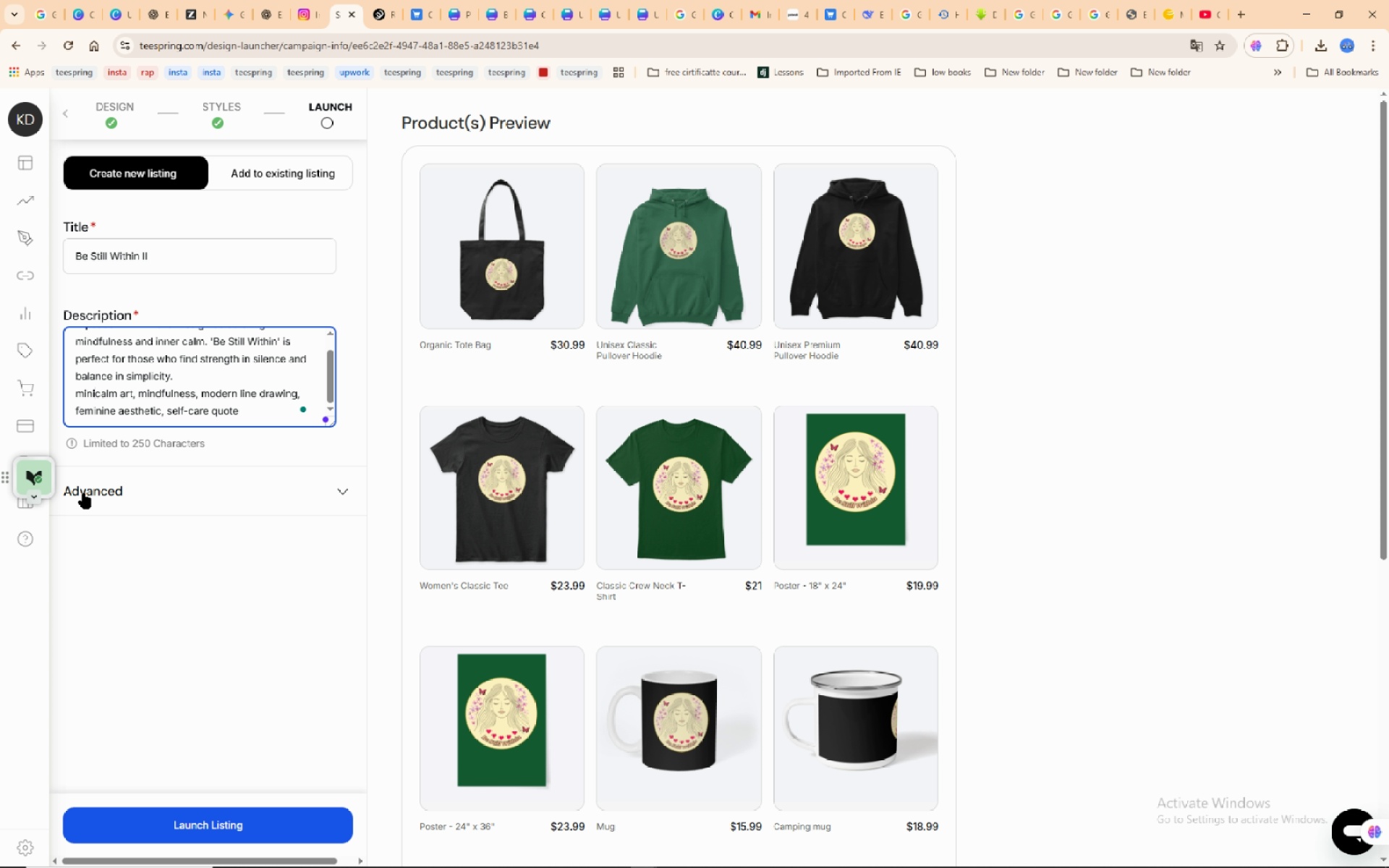 
key(Backspace)
 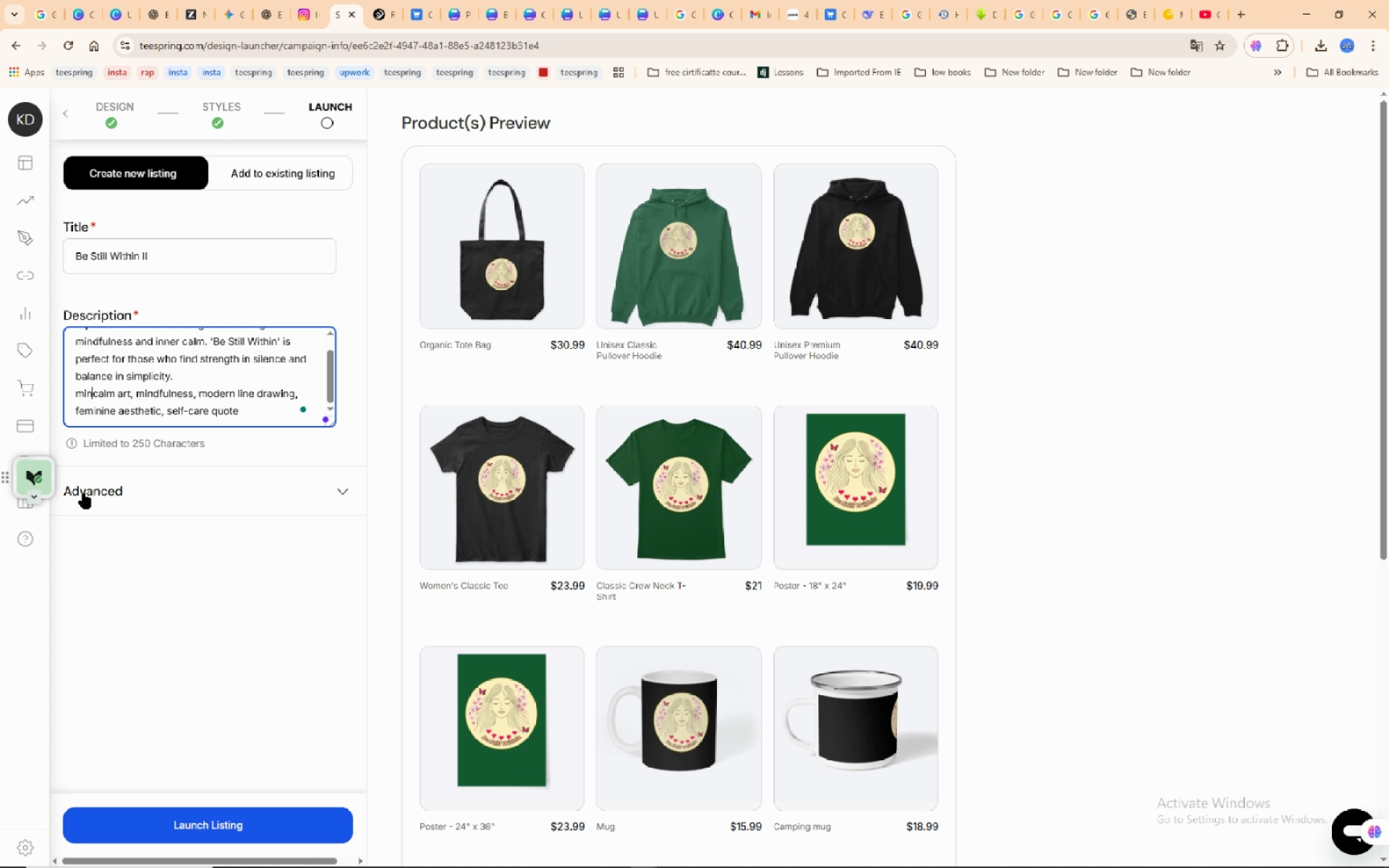 
key(Backspace)
 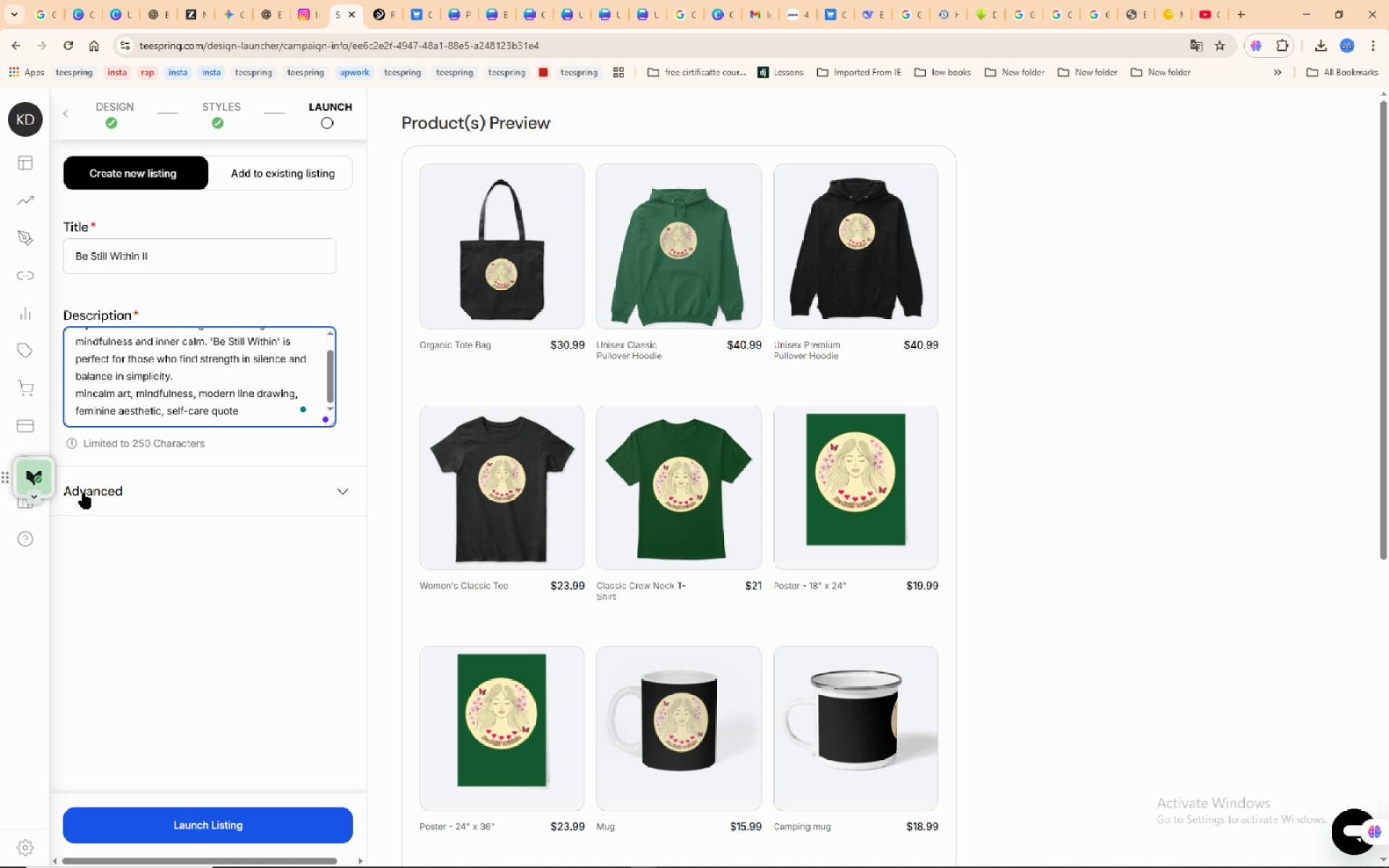 
key(Backspace)
 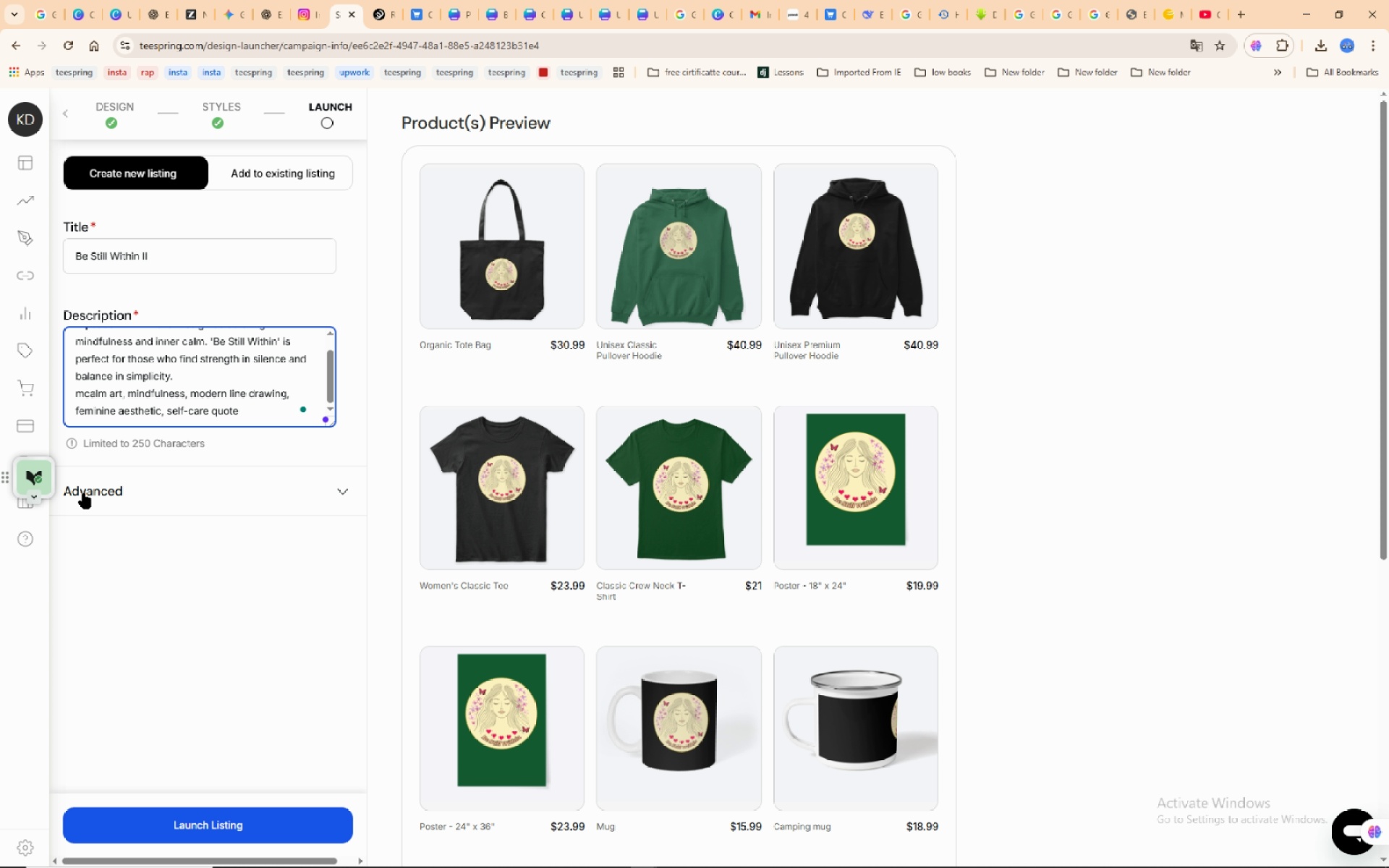 
key(Backspace)
 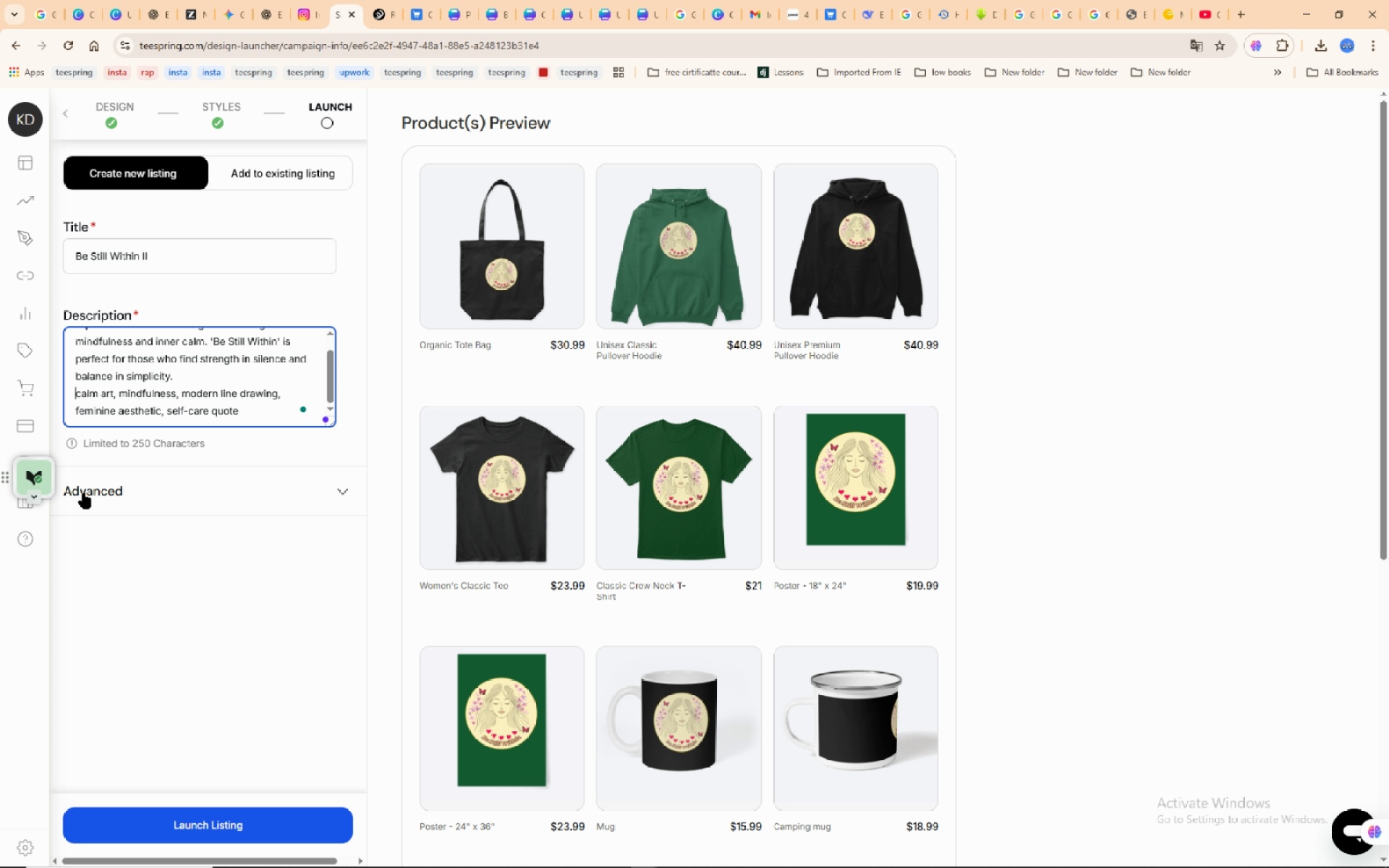 
key(Backspace)
 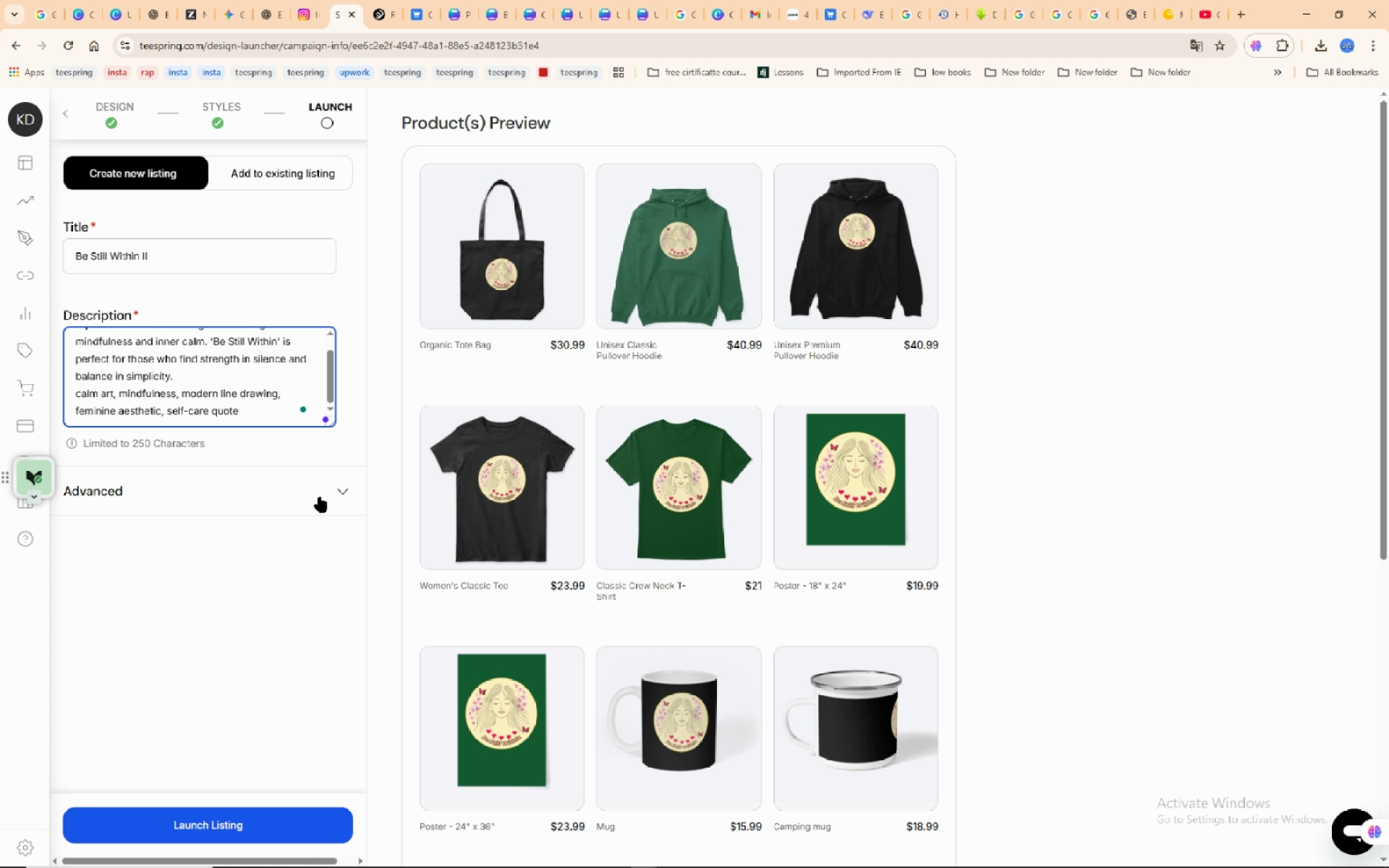 
left_click([340, 489])
 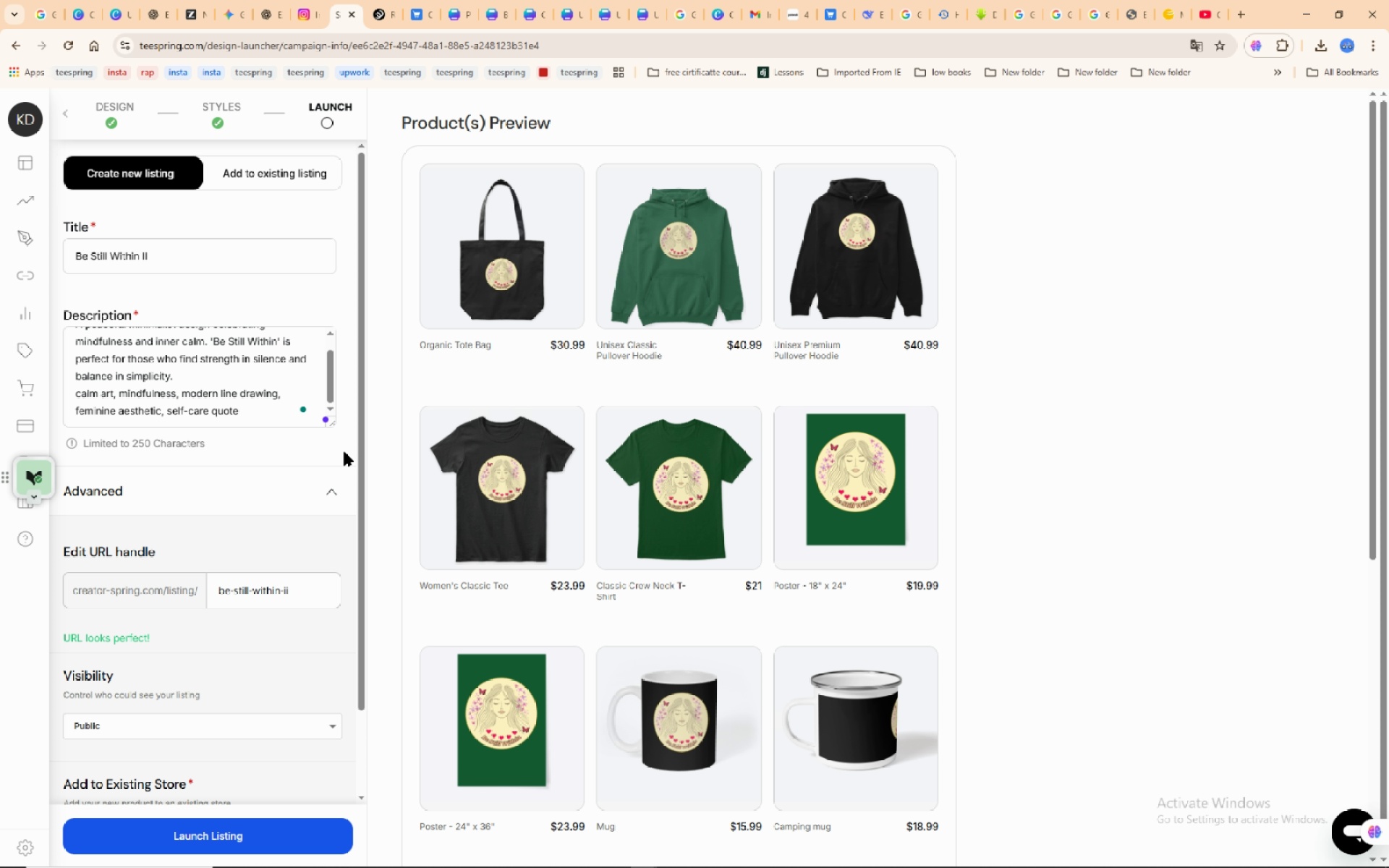 
scroll: coordinate [345, 451], scroll_direction: down, amount: 4.0
 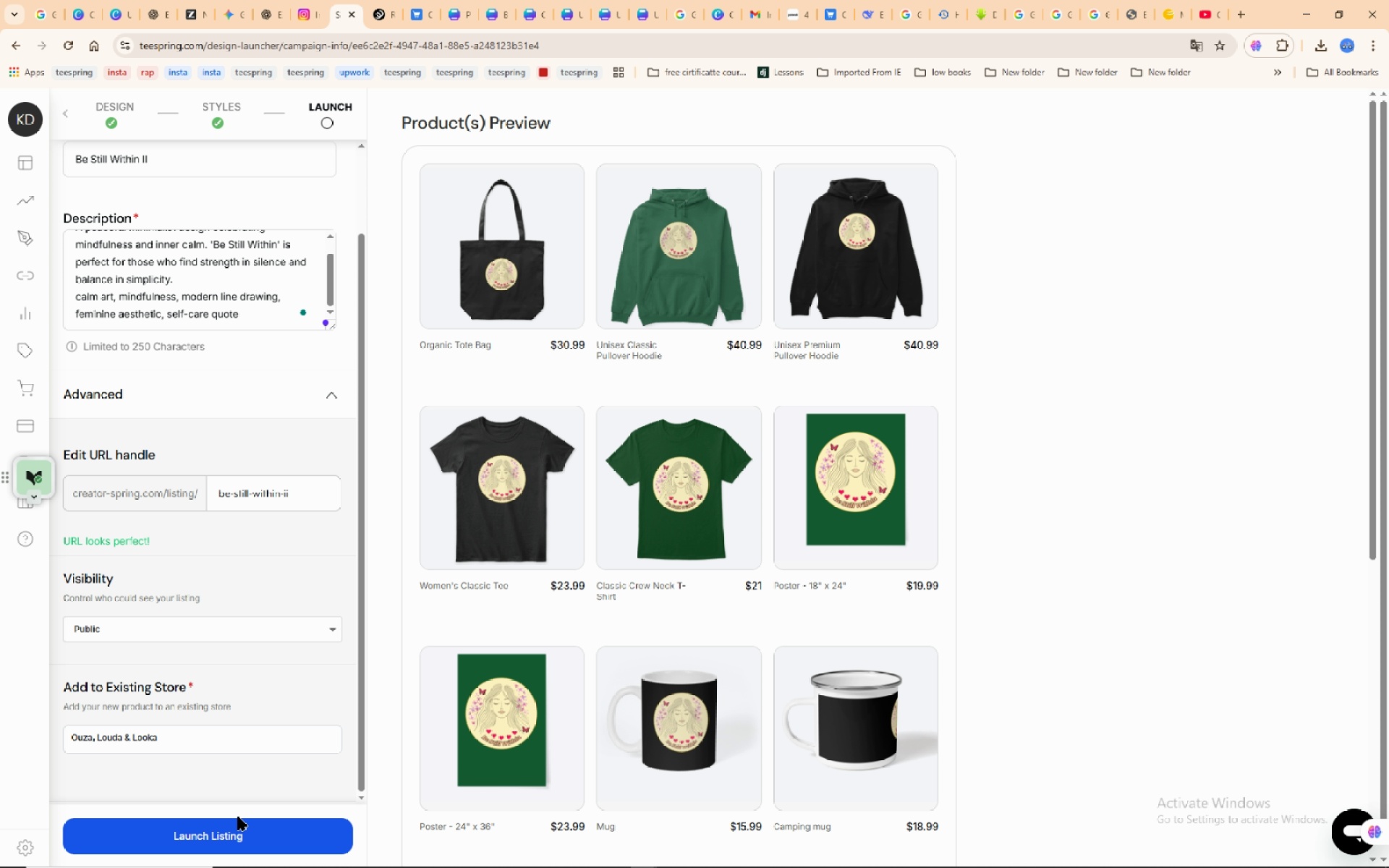 
left_click([215, 827])
 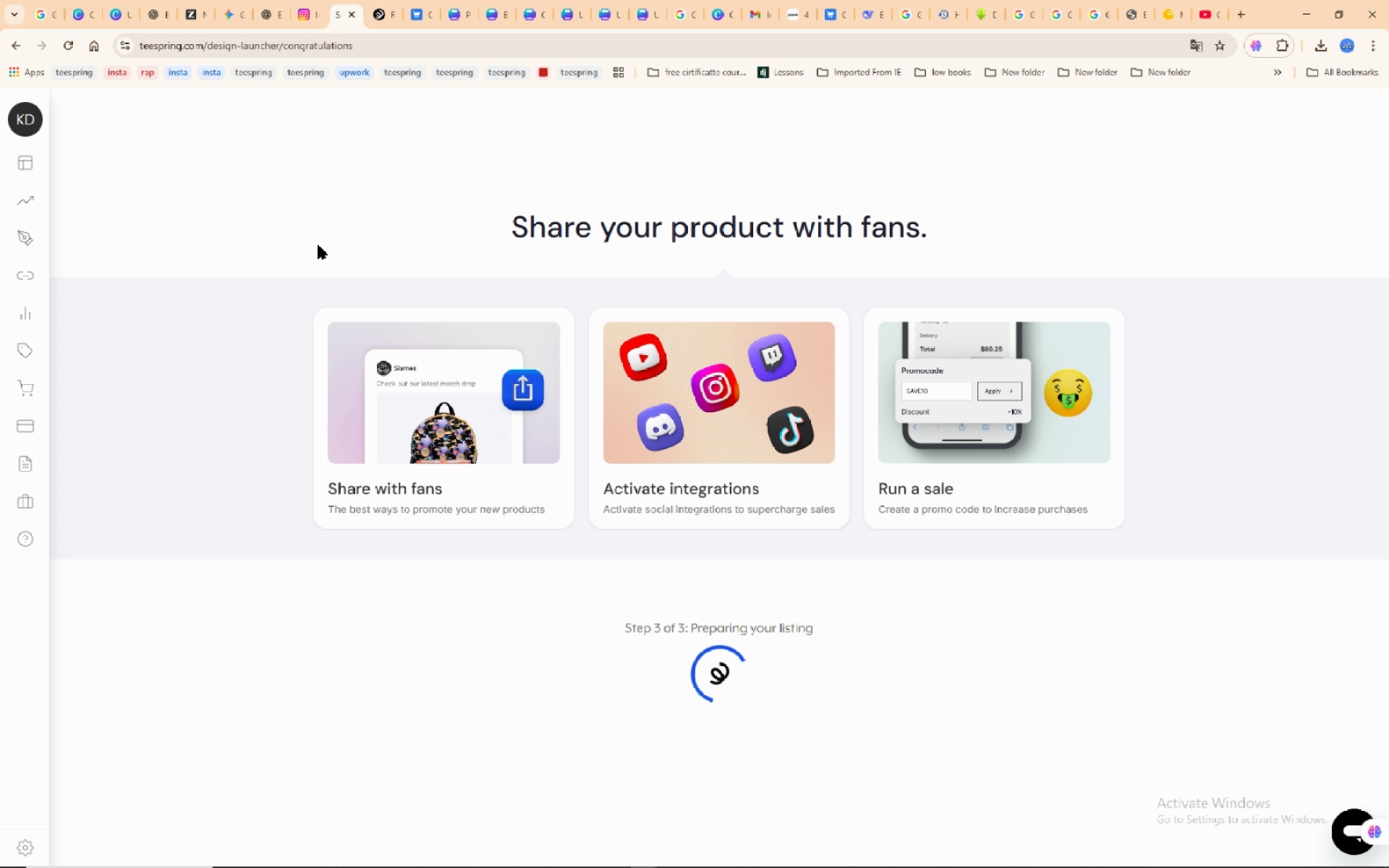 
wait(30.63)
 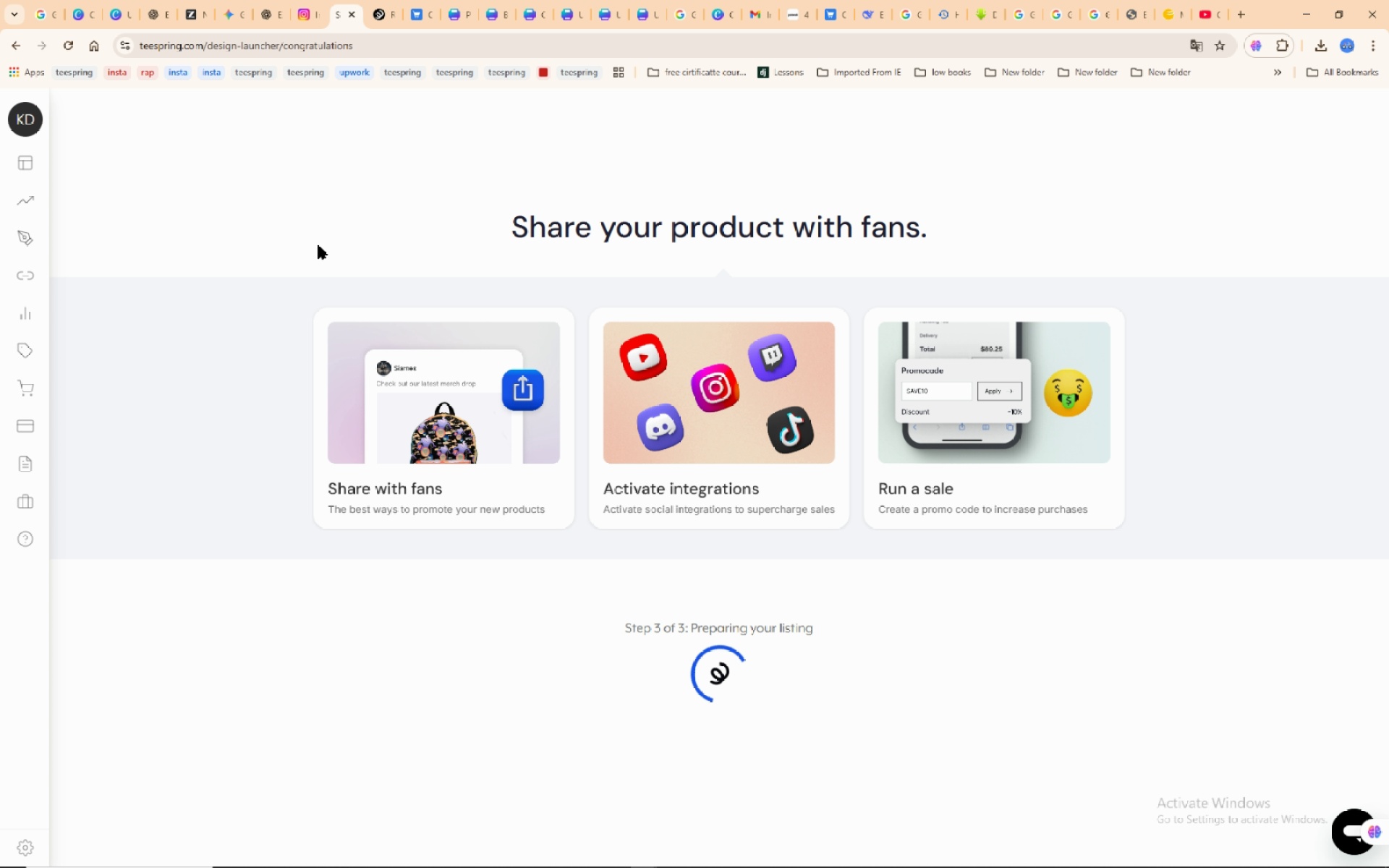 
left_click([425, 278])
 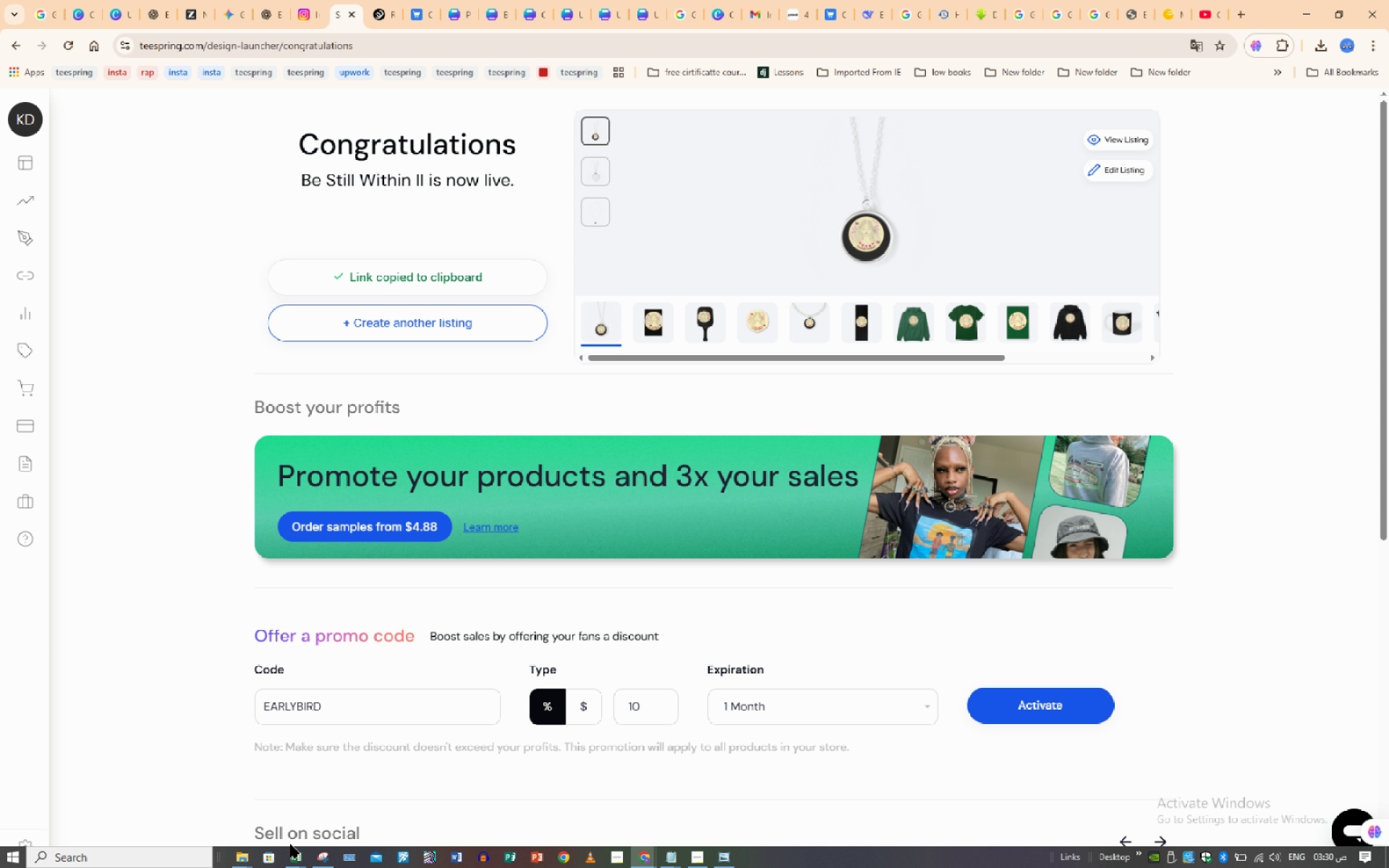 
left_click([297, 856])
 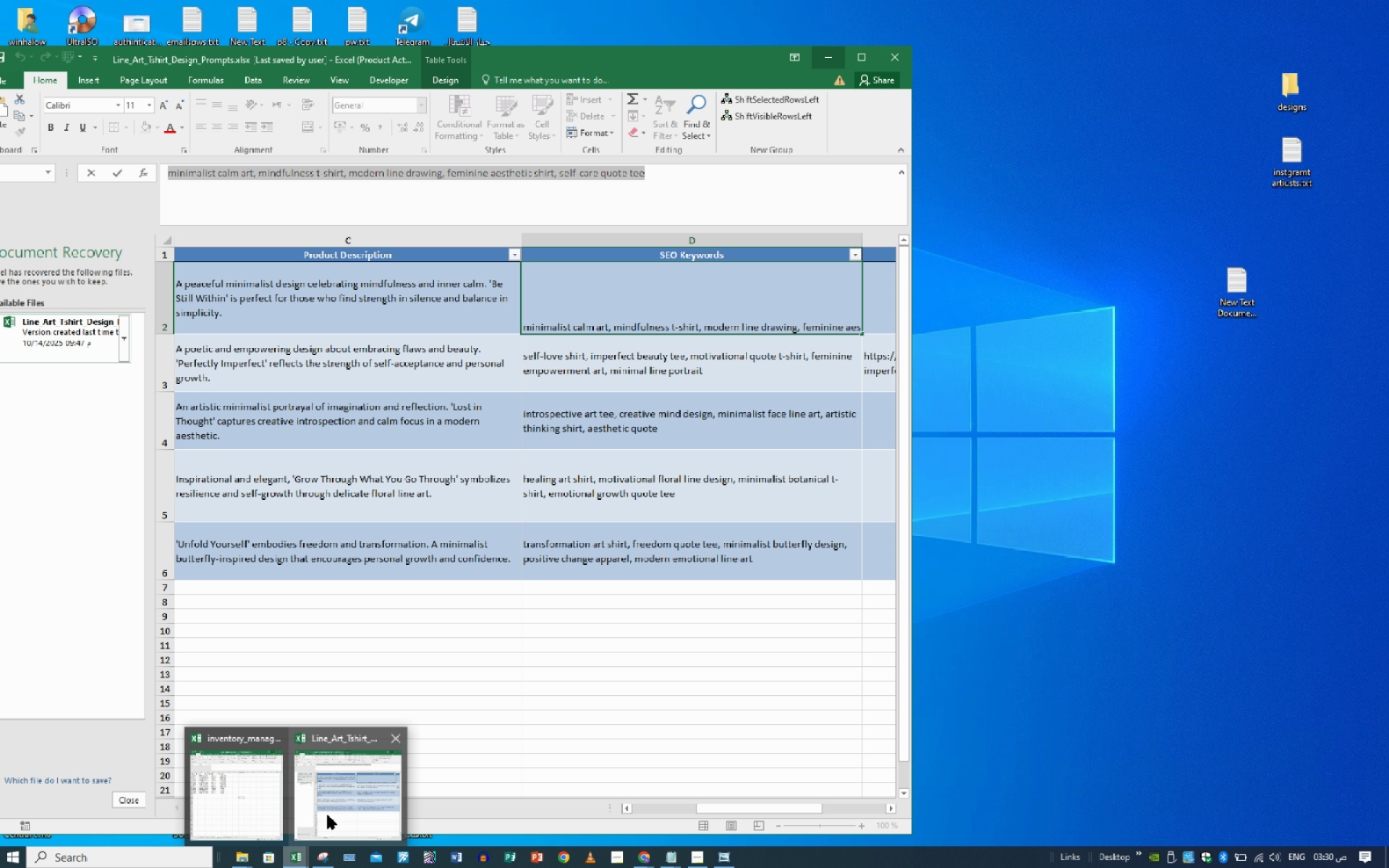 
left_click([328, 815])
 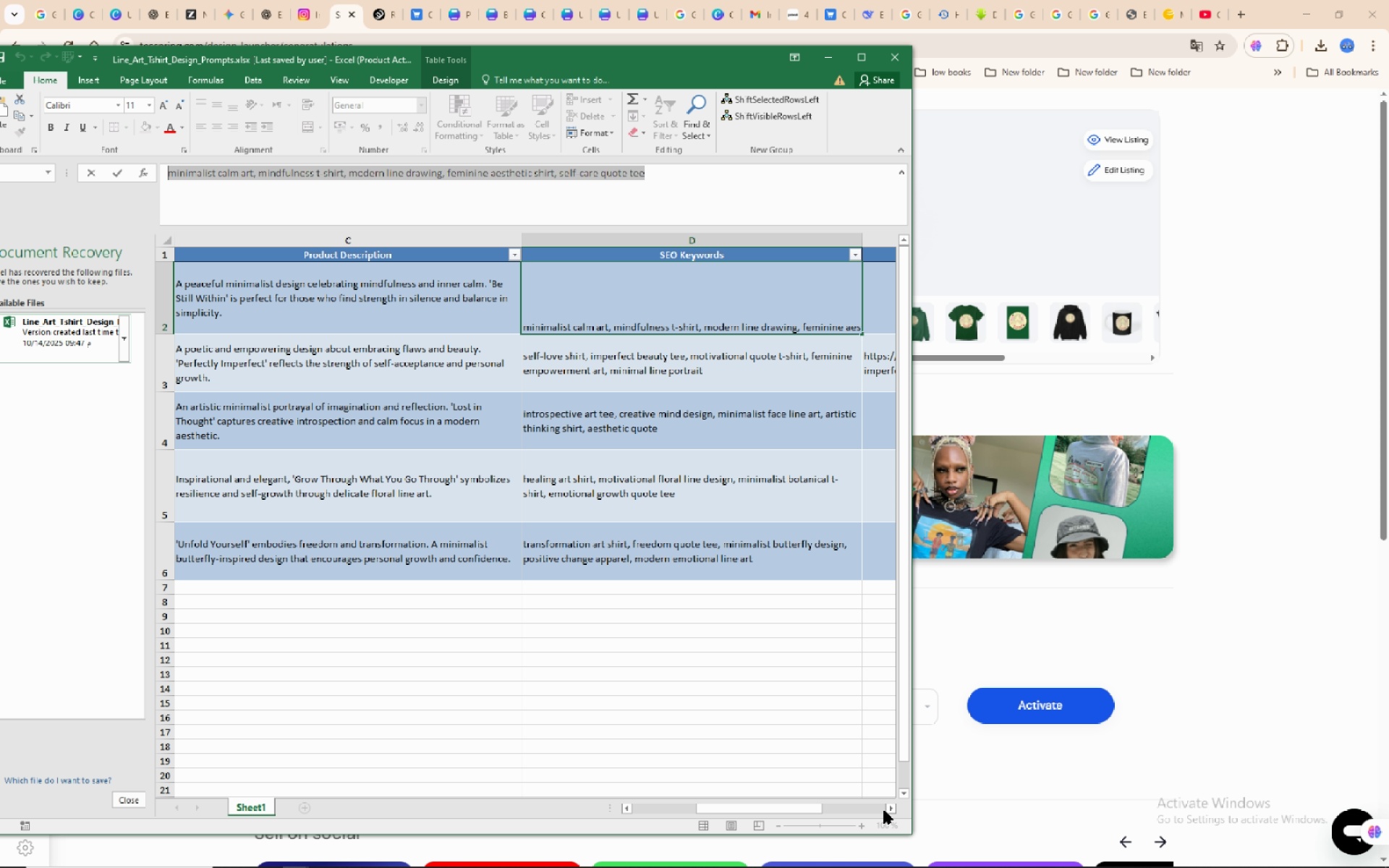 
left_click([884, 810])
 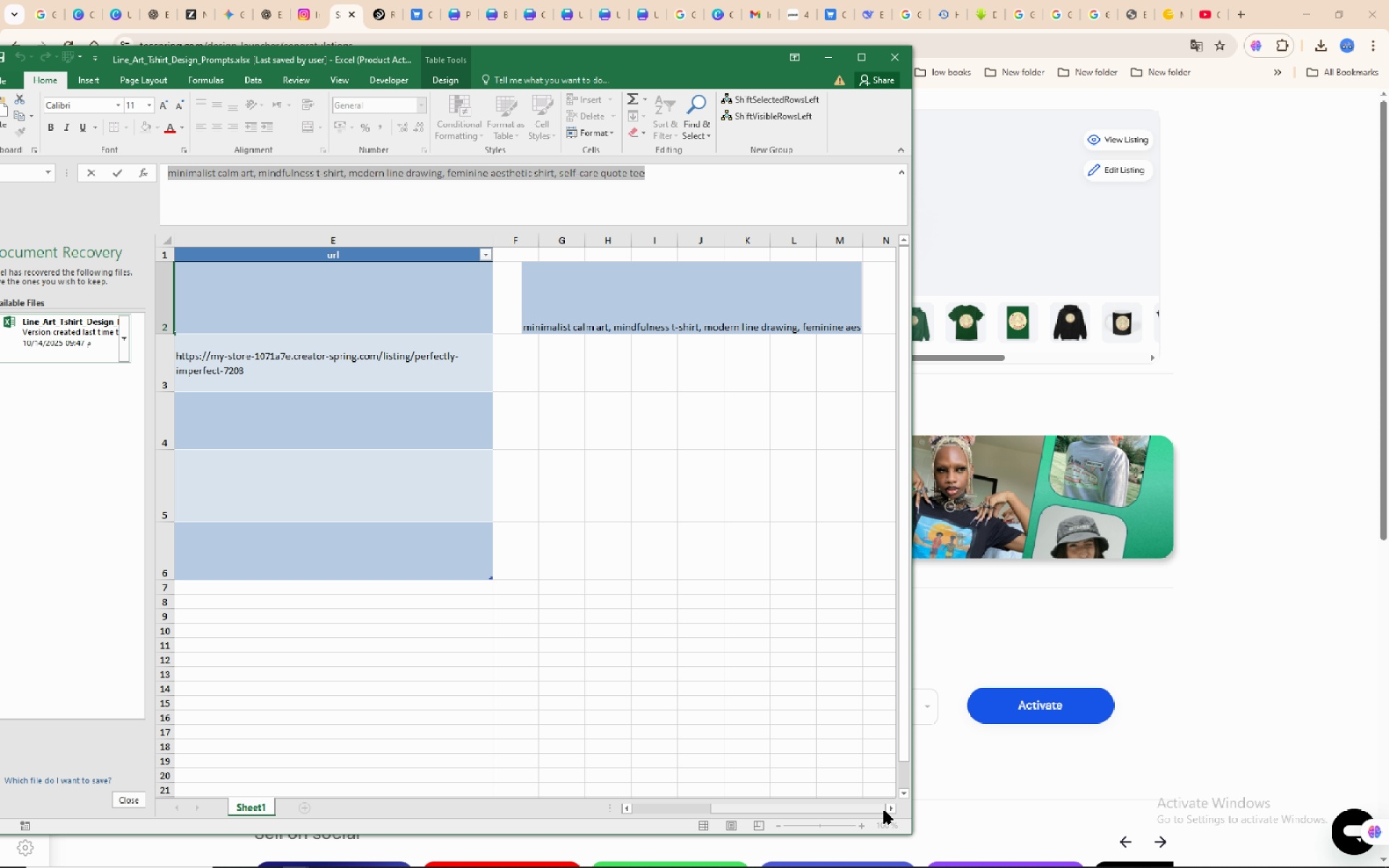 
left_click([884, 810])
 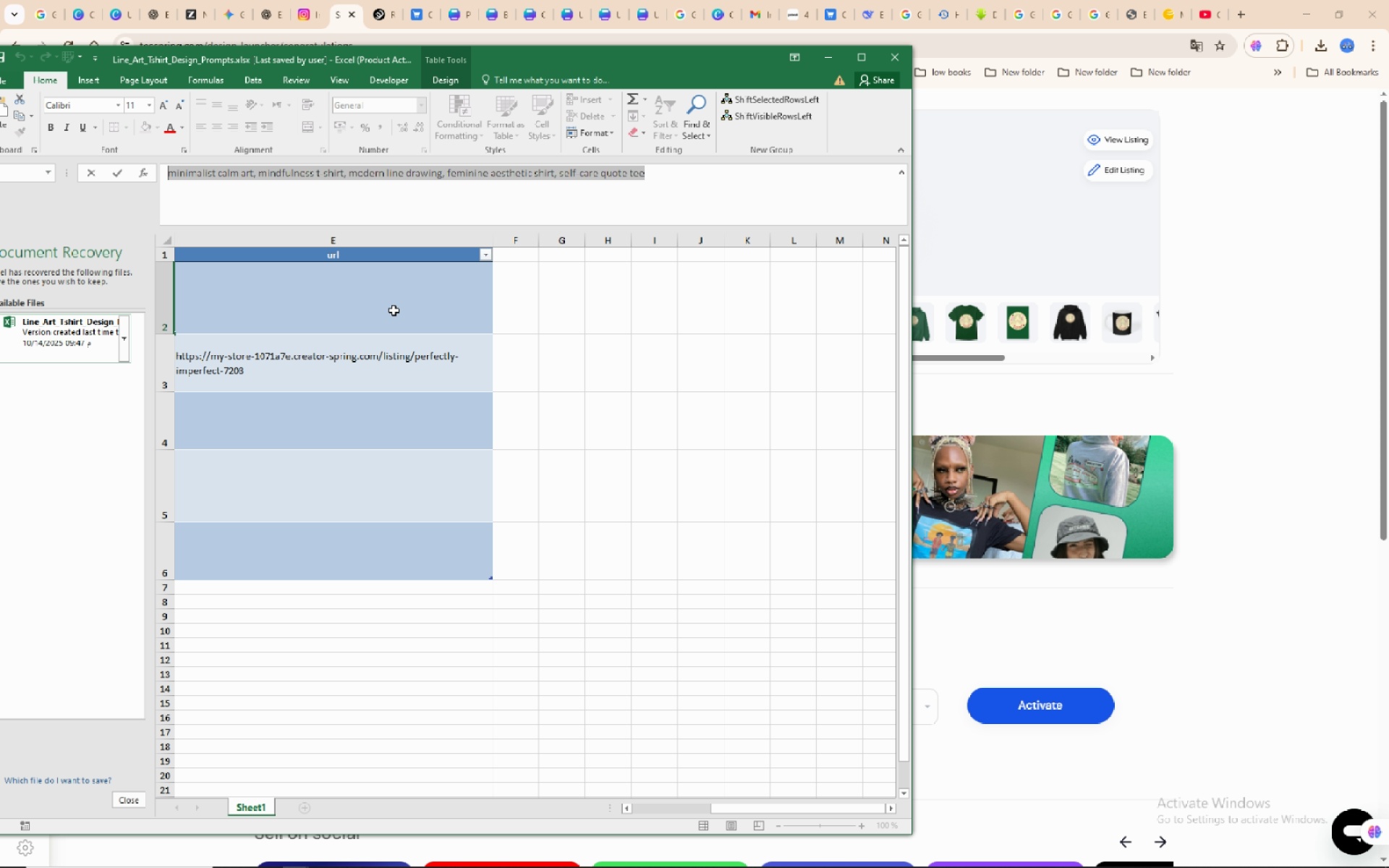 
left_click([522, 302])
 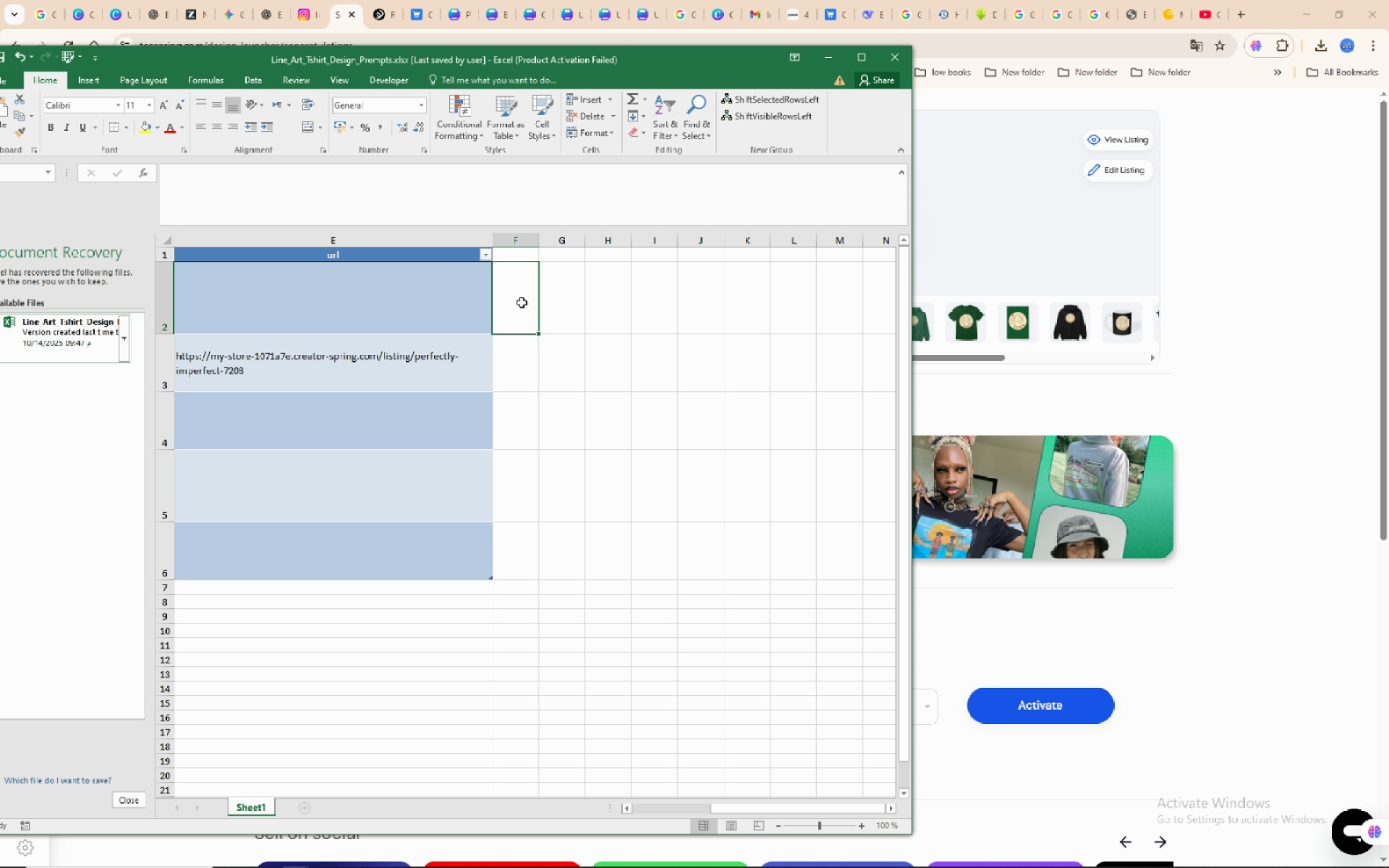 
right_click([522, 302])
 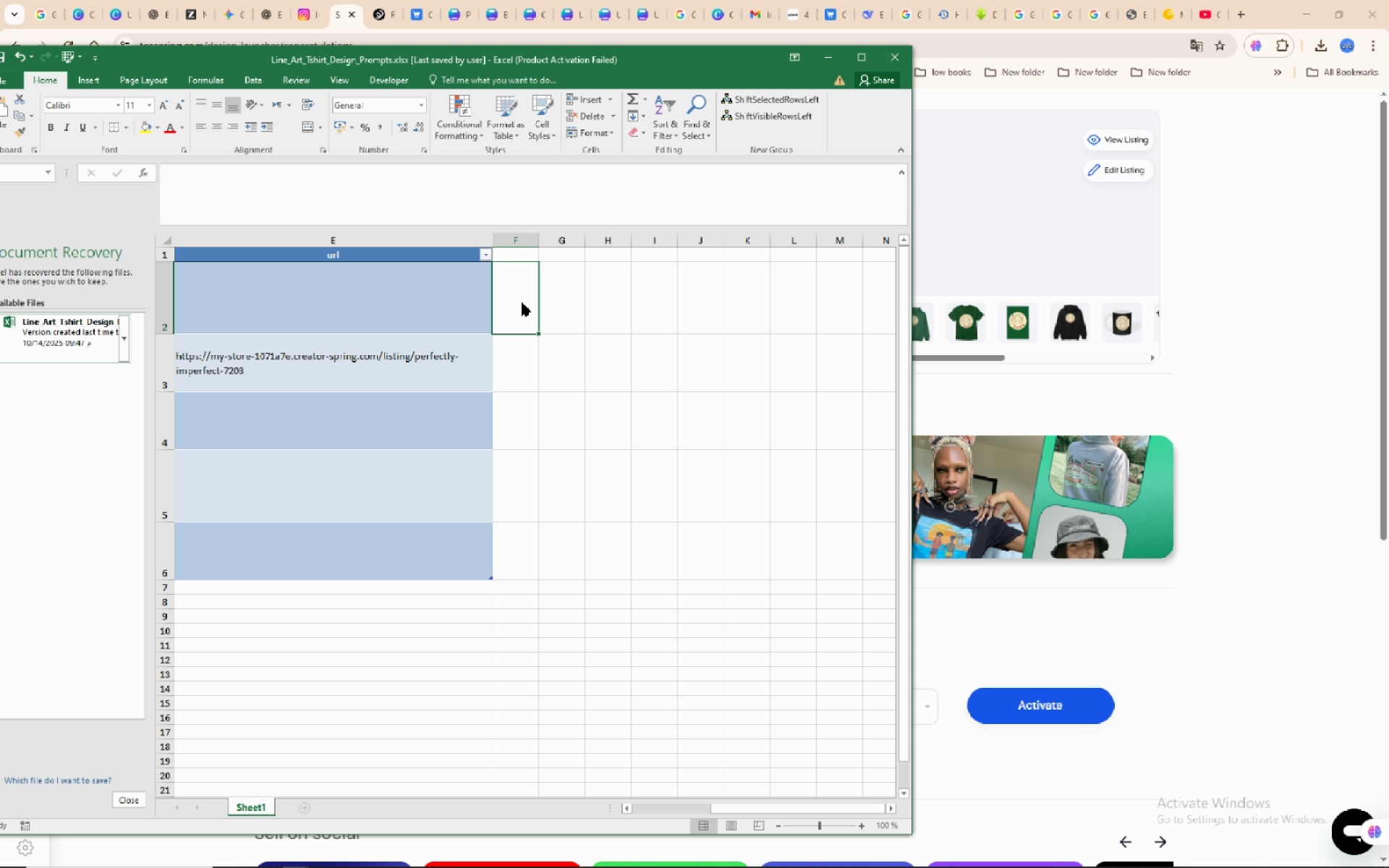 
right_click([522, 302])
 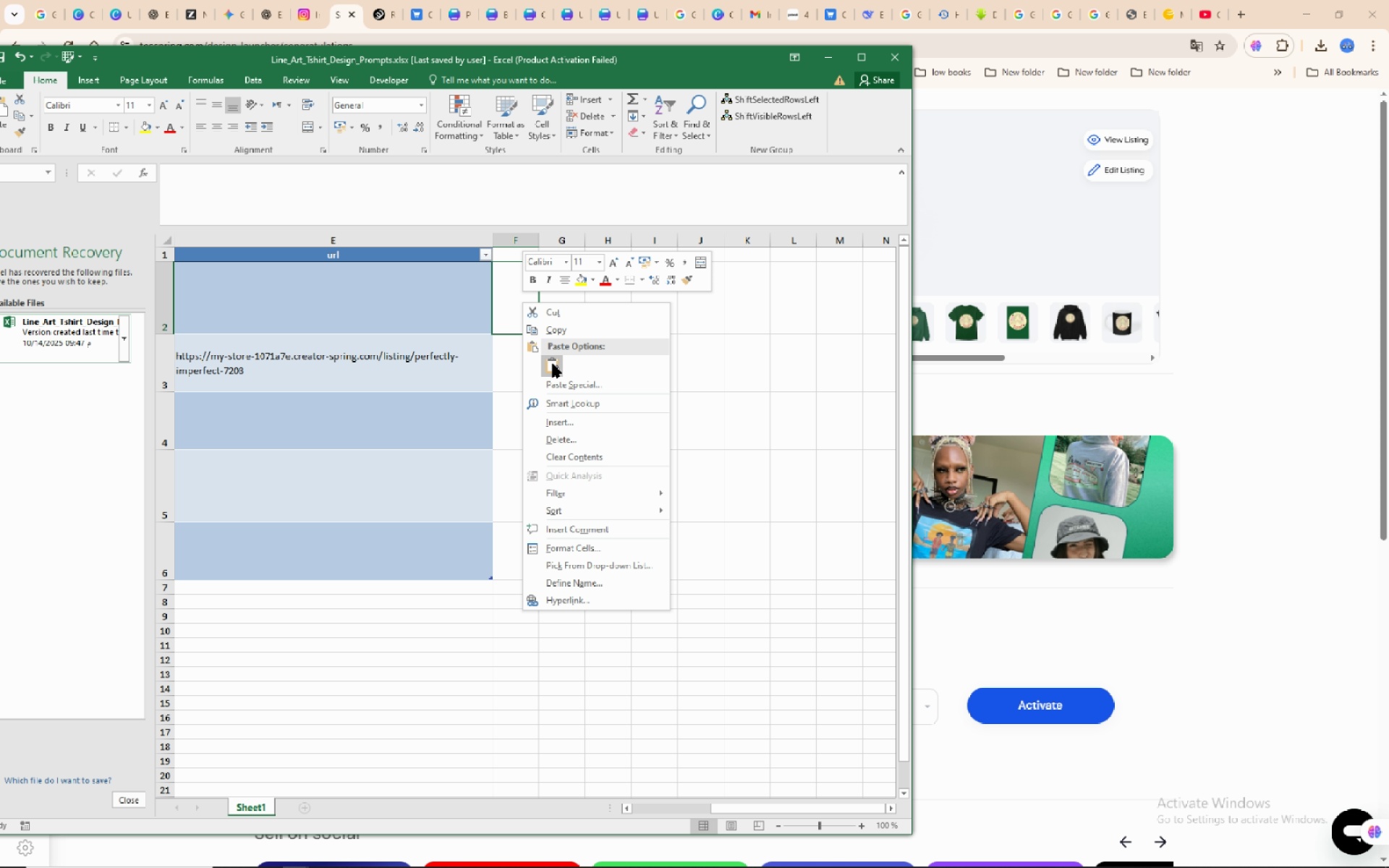 
left_click([556, 365])
 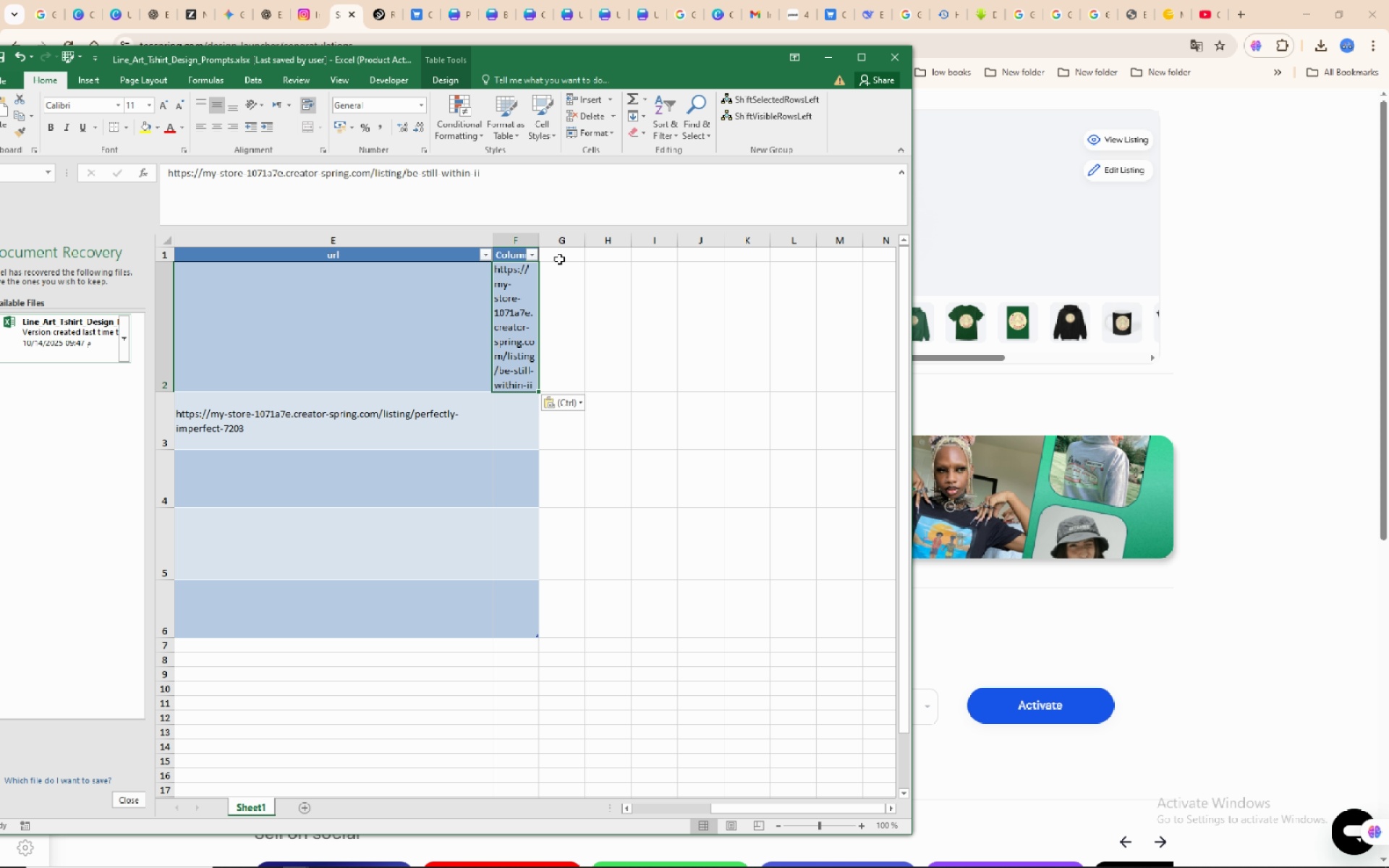 
wait(5.69)
 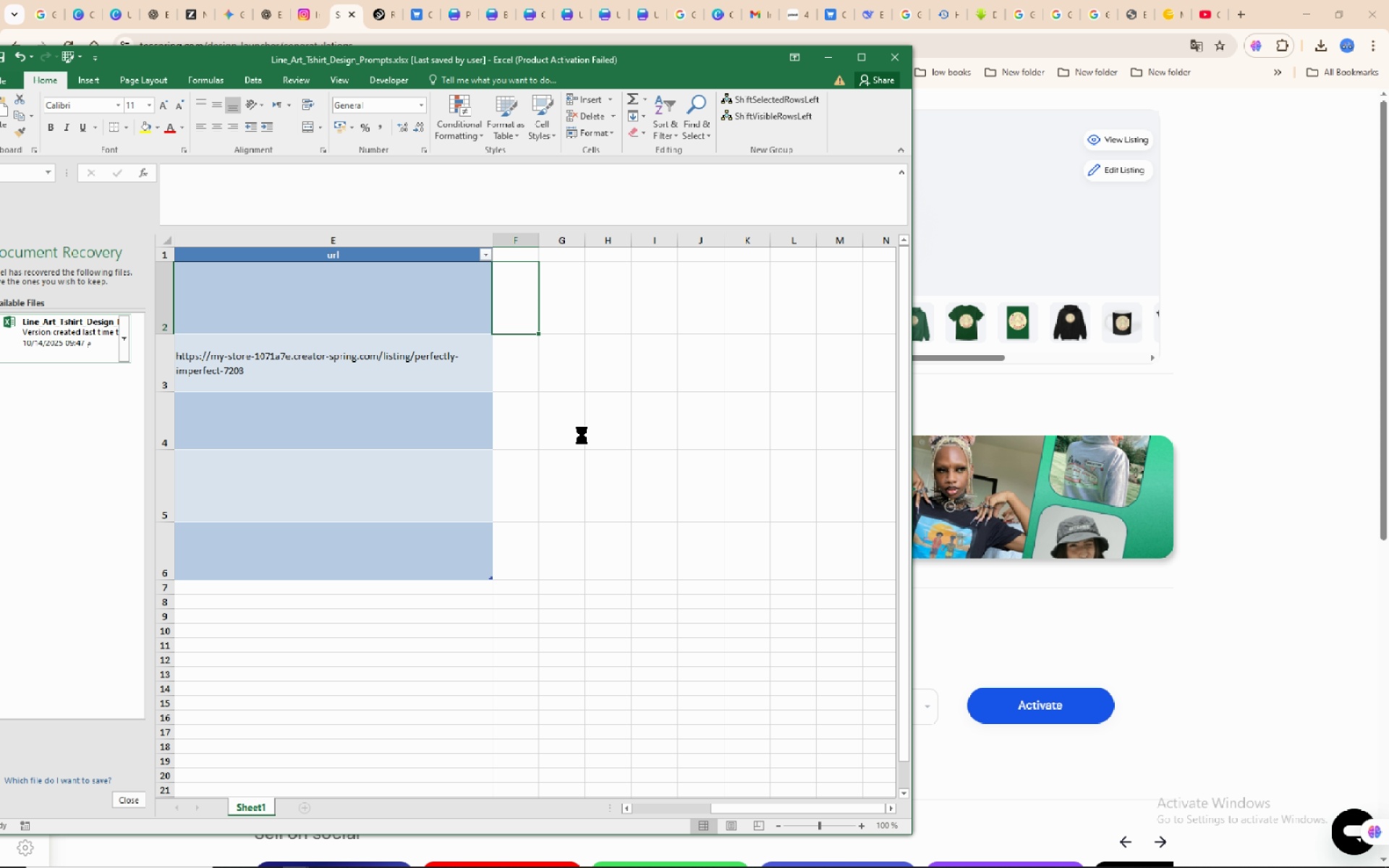 
double_click([544, 242])
 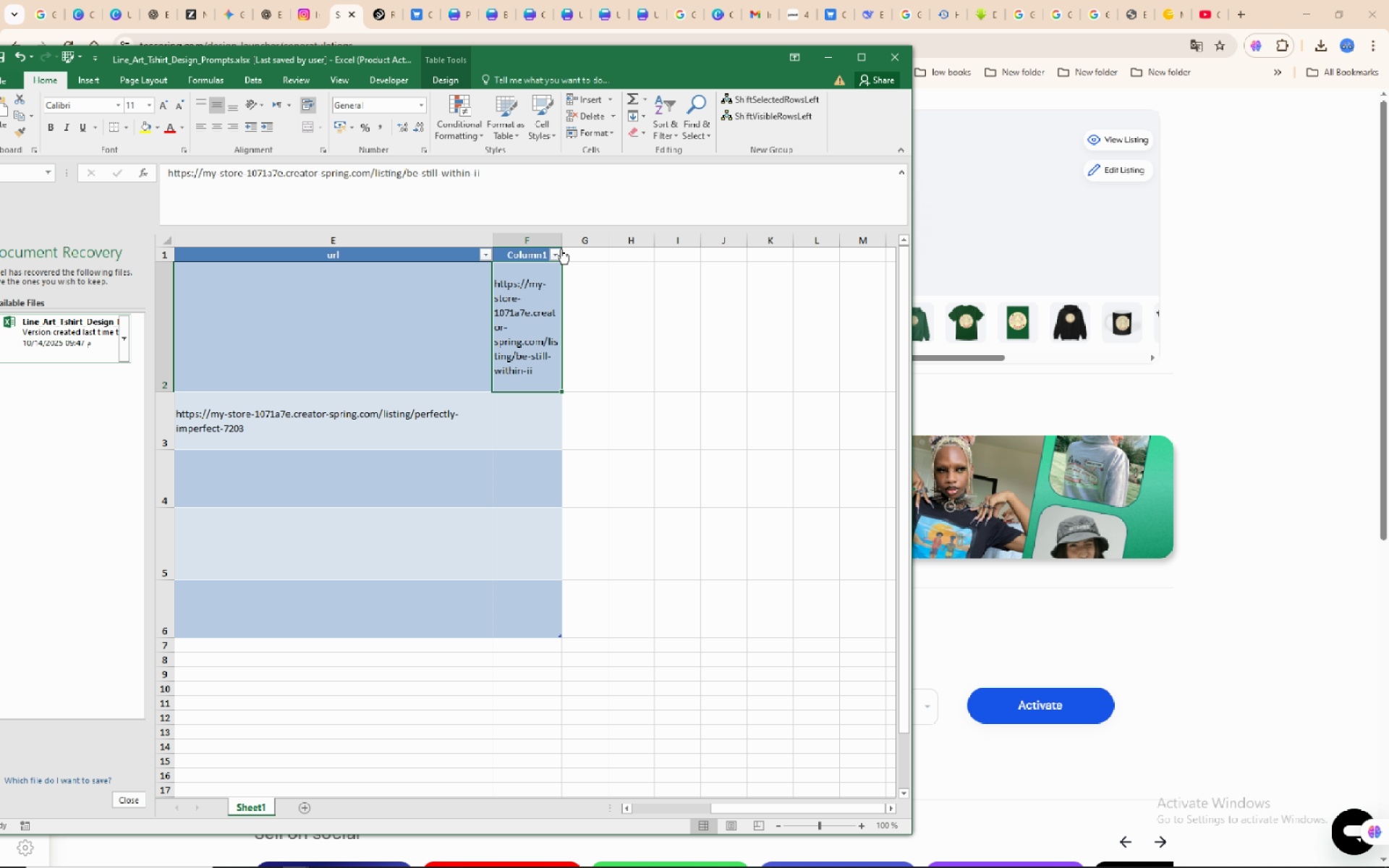 
left_click_drag(start_coordinate=[561, 238], to_coordinate=[820, 247])
 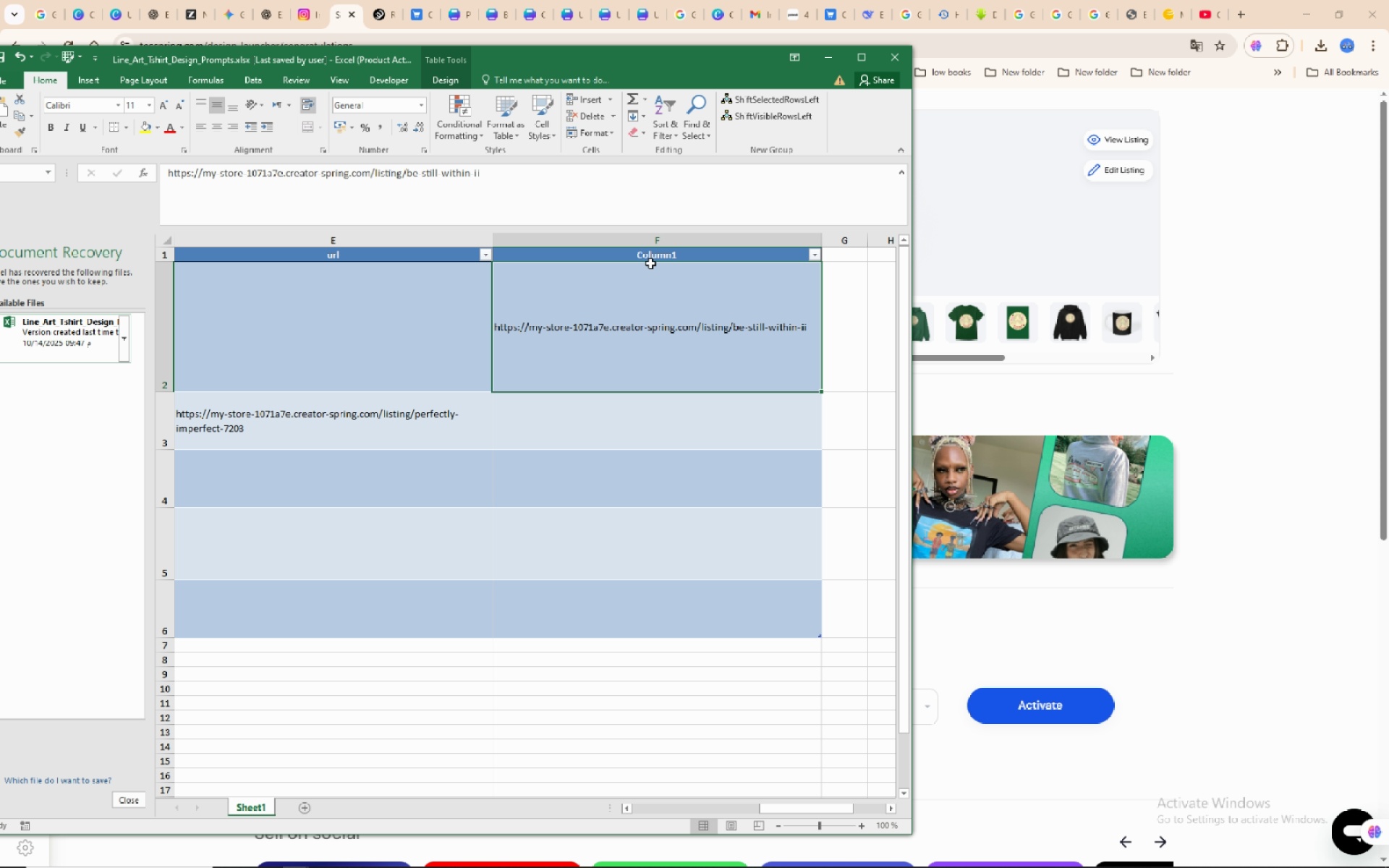 
left_click([653, 261])
 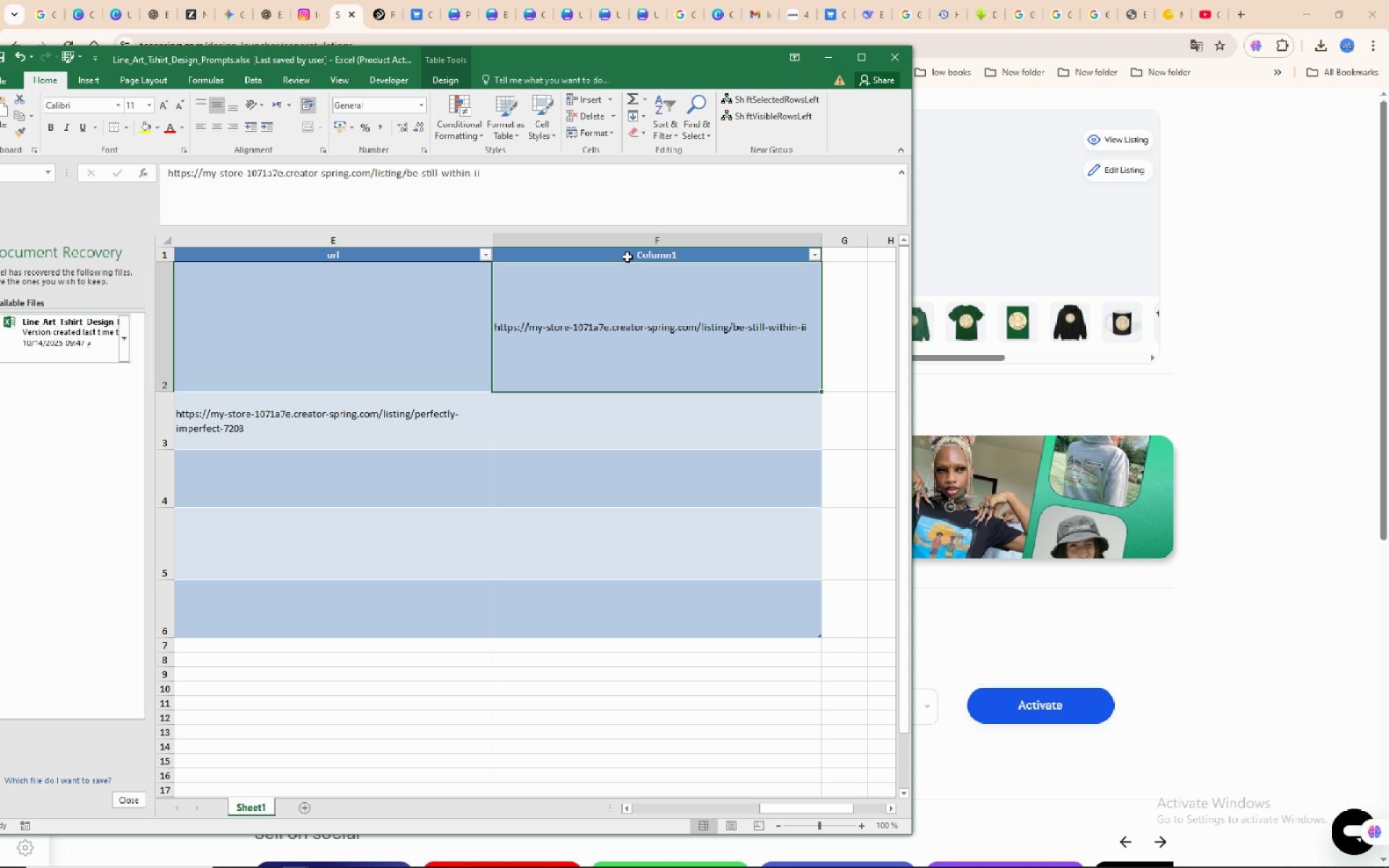 
left_click([629, 252])
 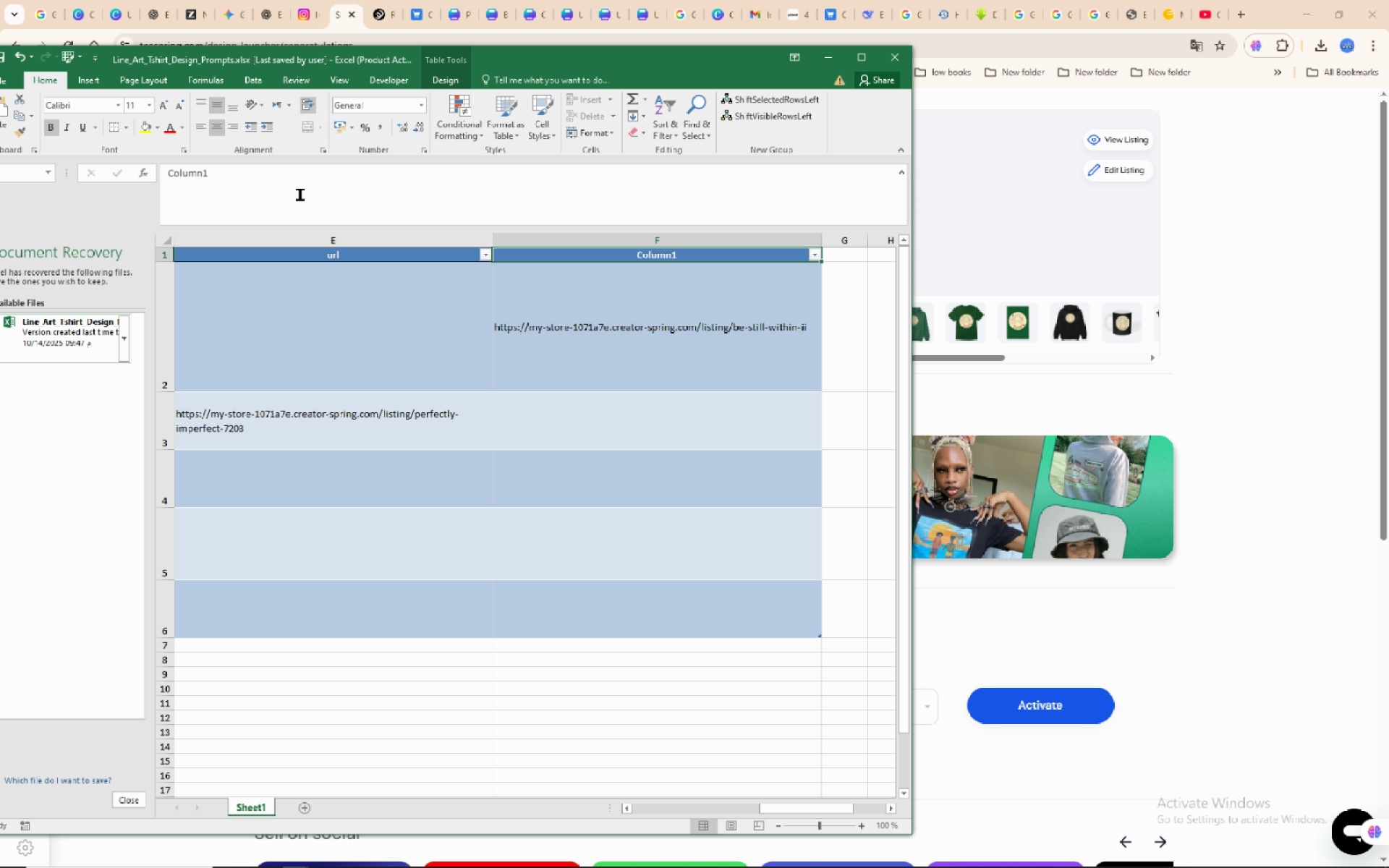 
left_click_drag(start_coordinate=[299, 179], to_coordinate=[143, 155])
 